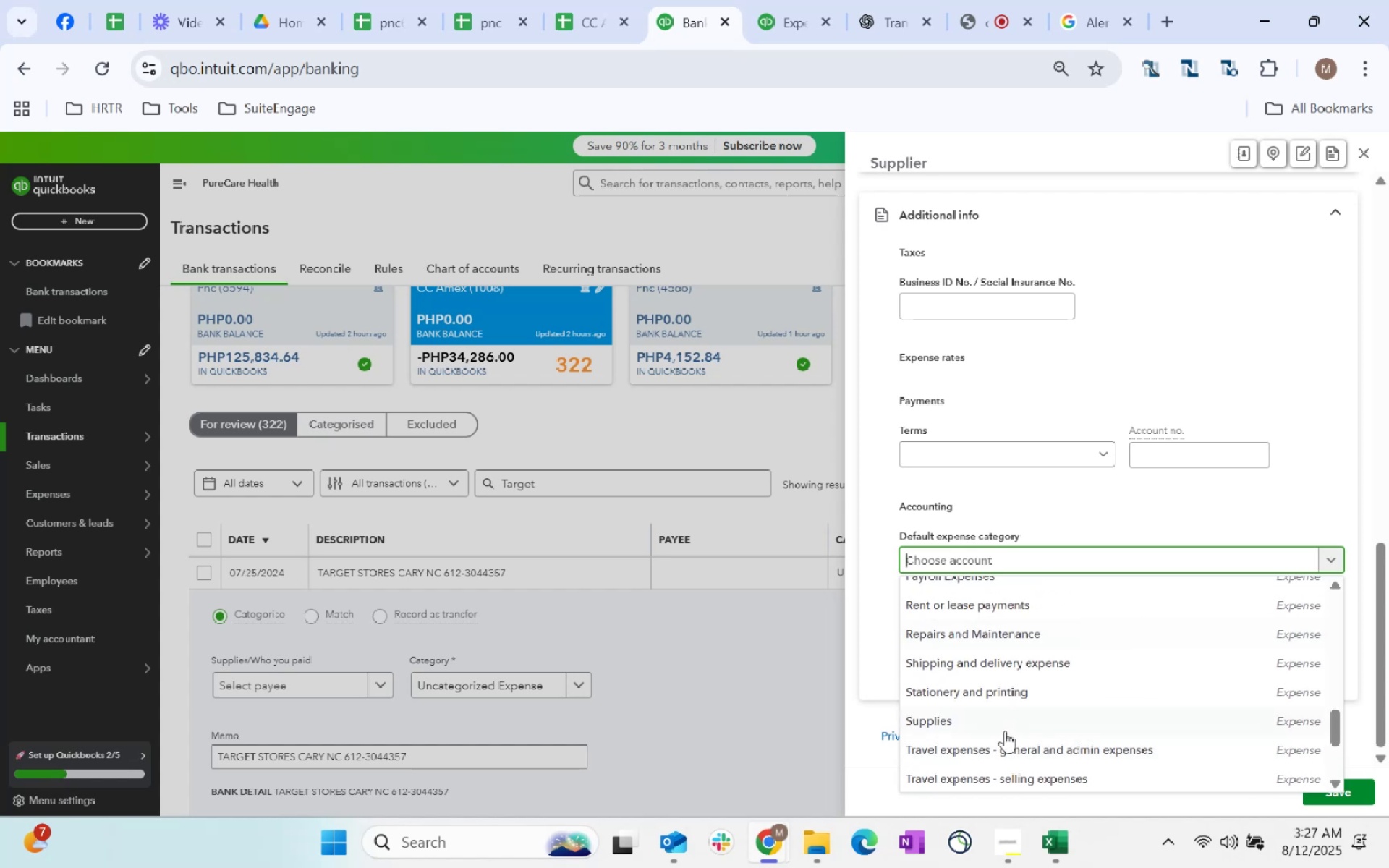 
left_click([992, 729])
 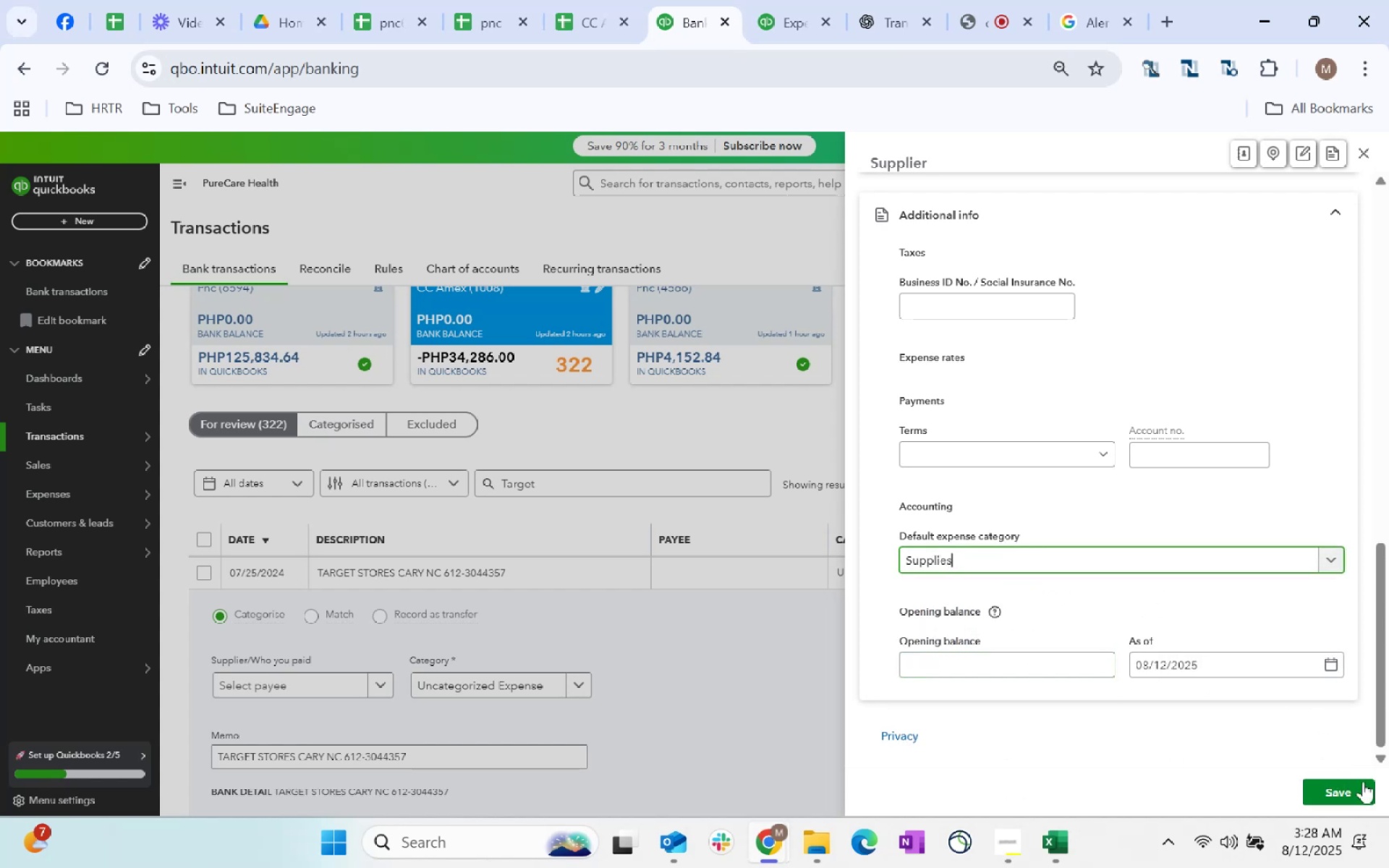 
left_click([1338, 794])
 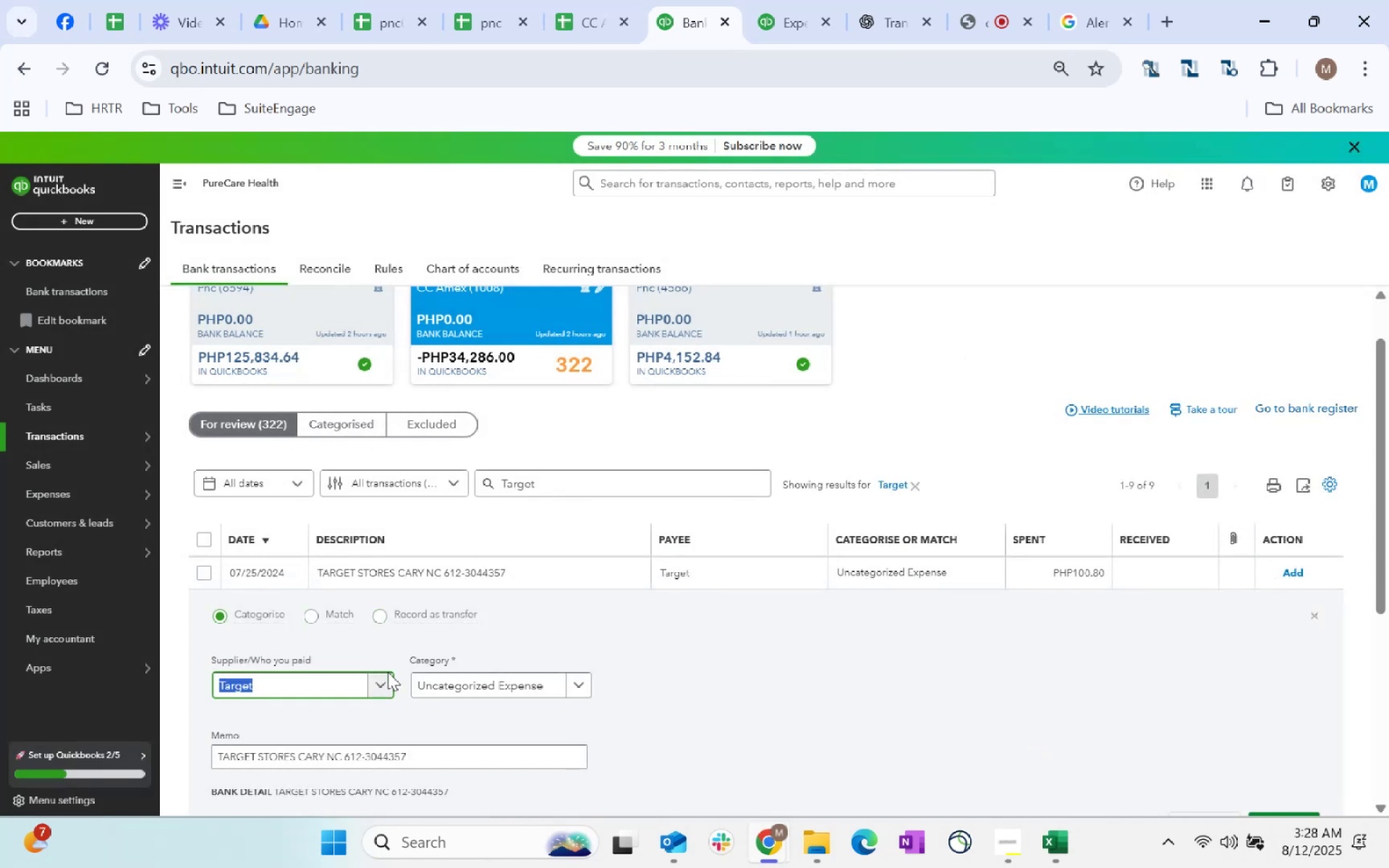 
left_click([782, 660])
 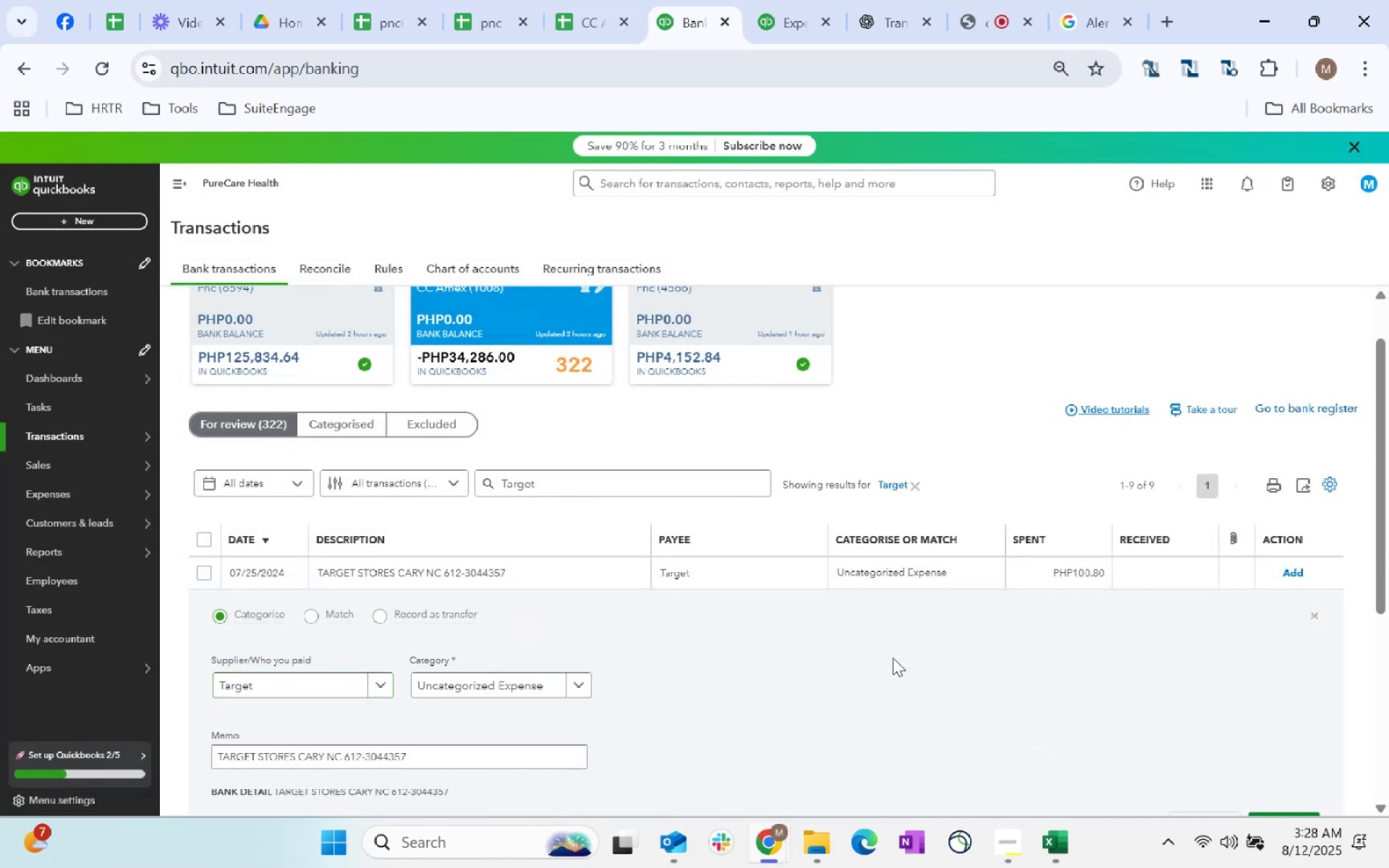 
scroll: coordinate [1231, 662], scroll_direction: down, amount: 6.0
 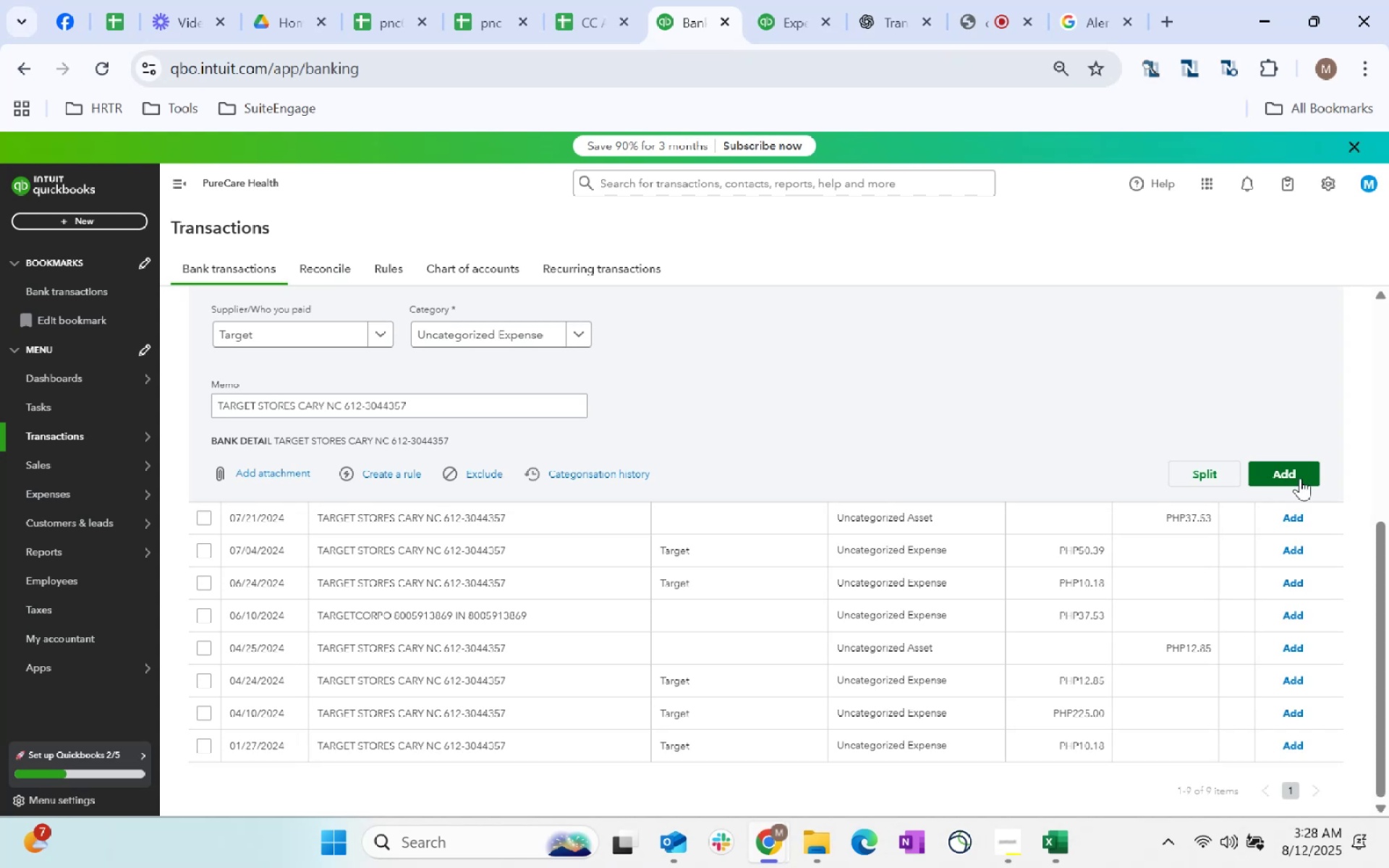 
left_click([1300, 478])
 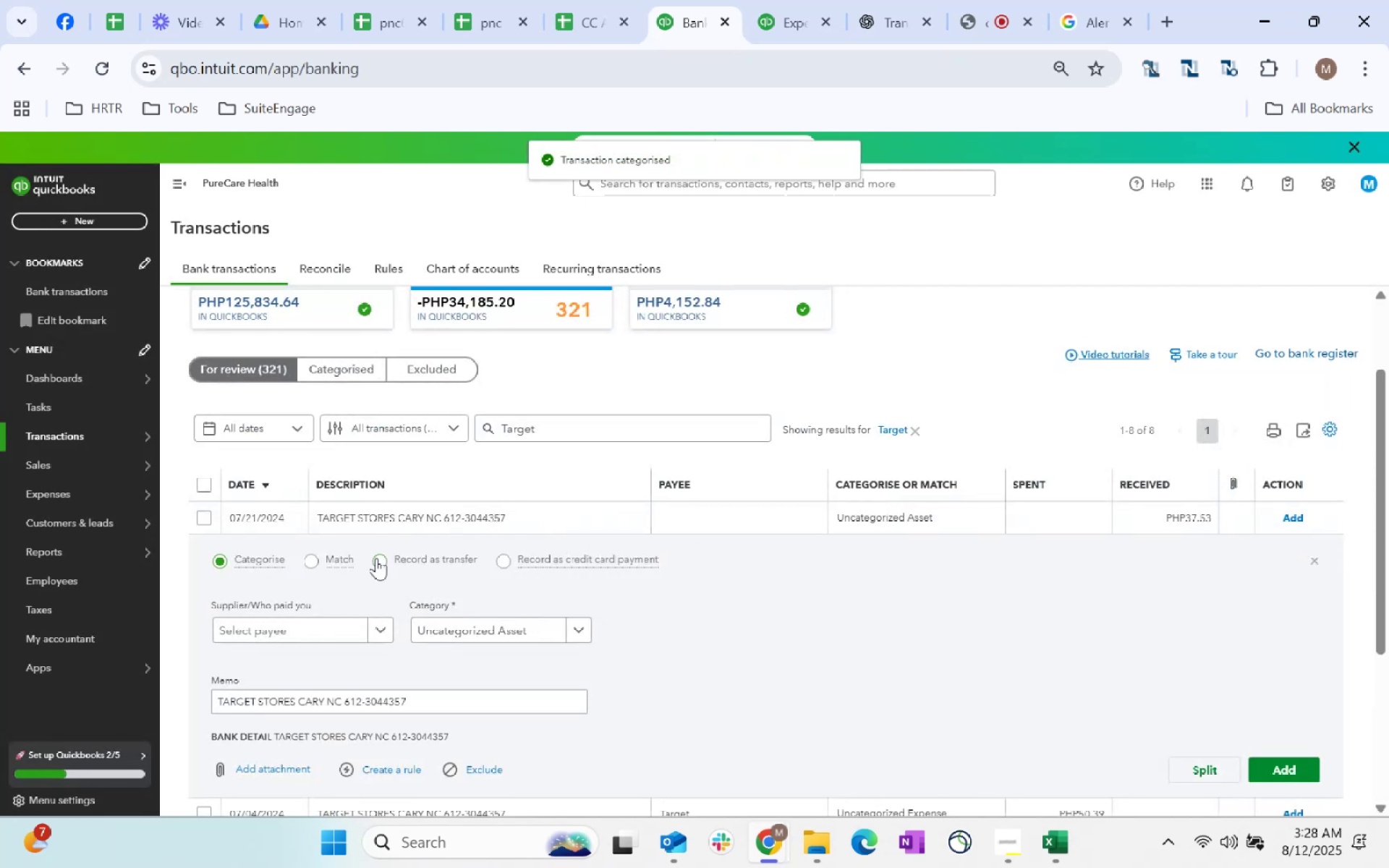 
left_click([505, 621])
 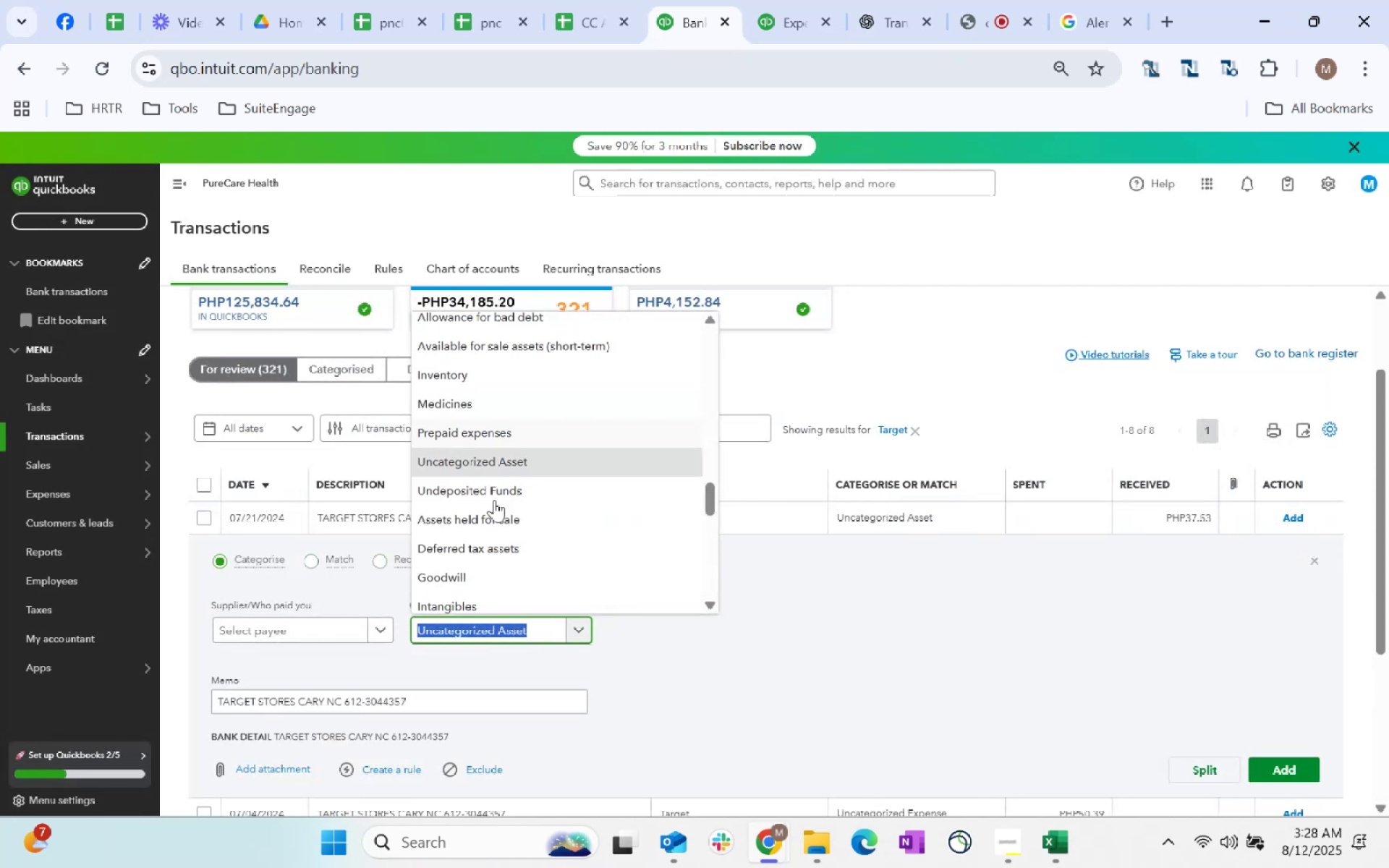 
left_click([303, 631])
 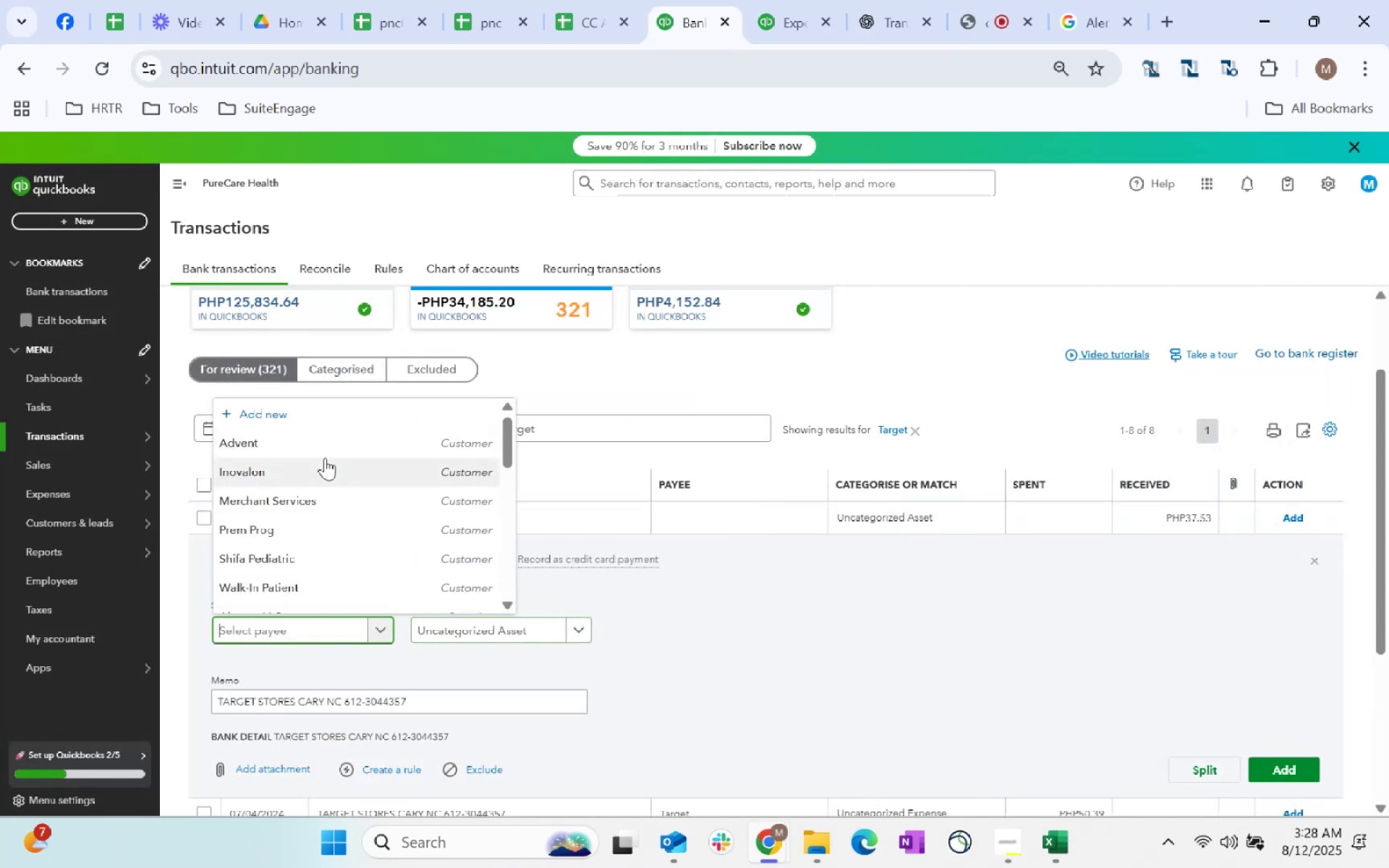 
type(target)
 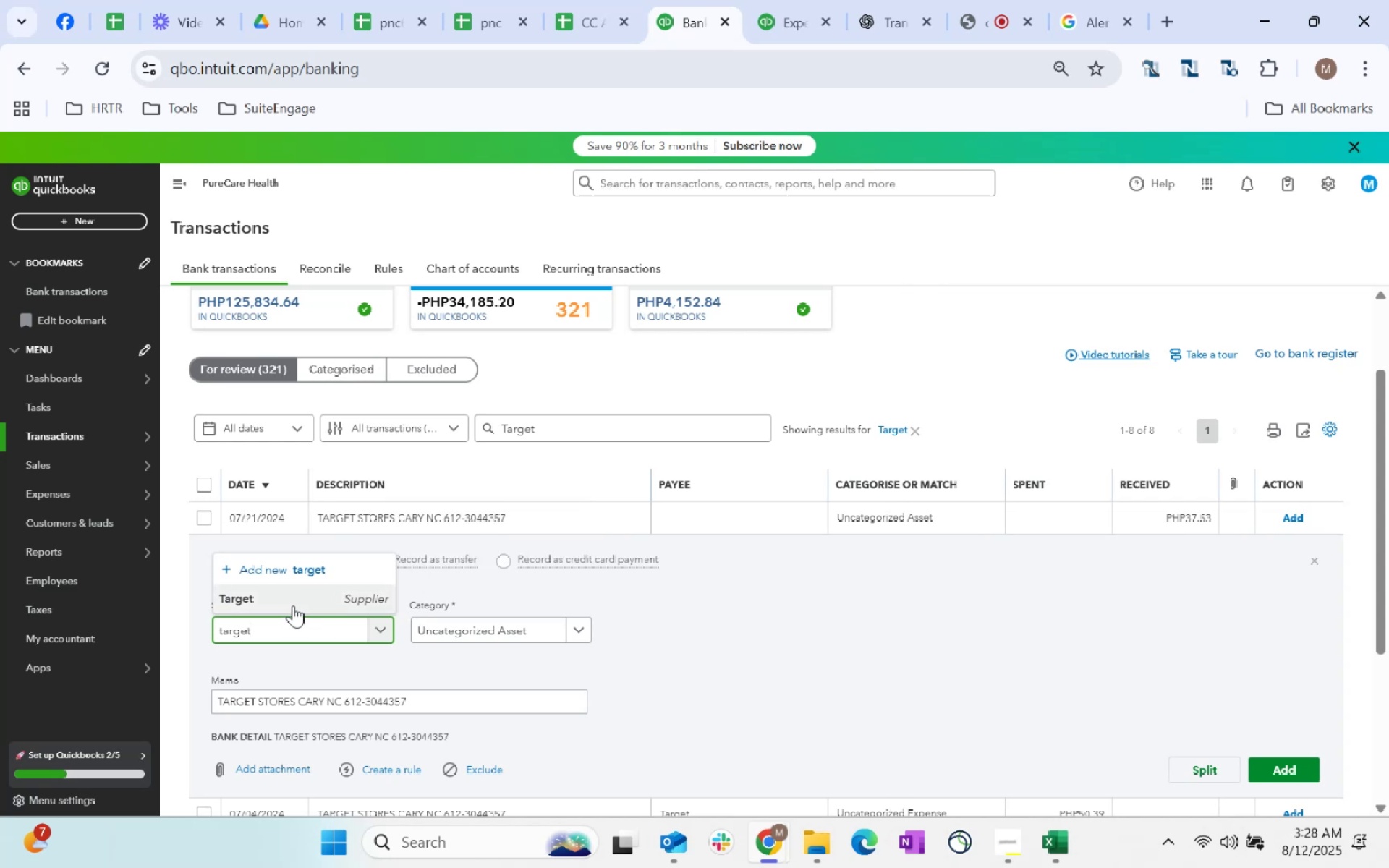 
left_click([486, 621])
 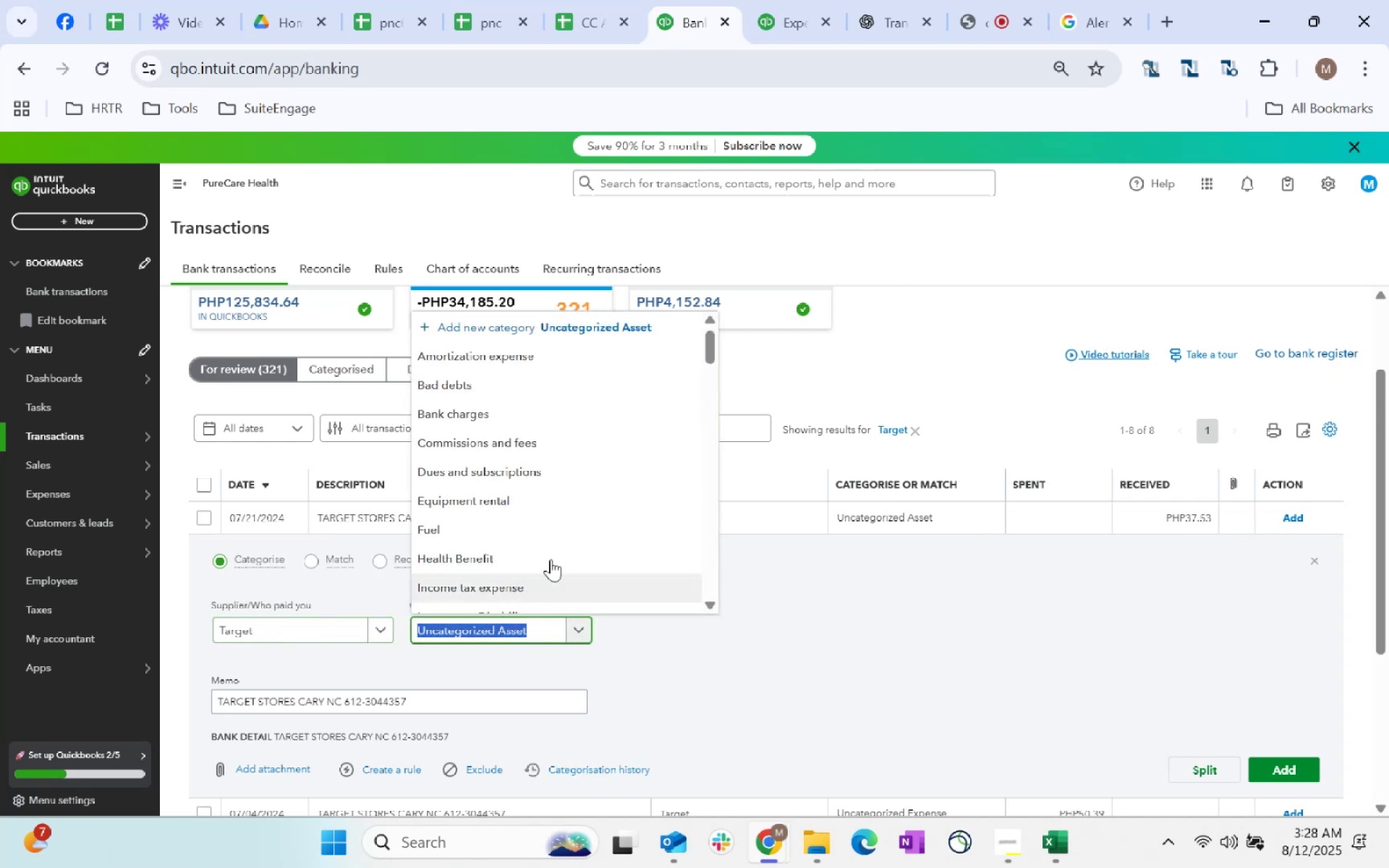 
scroll: coordinate [589, 487], scroll_direction: down, amount: 2.0
 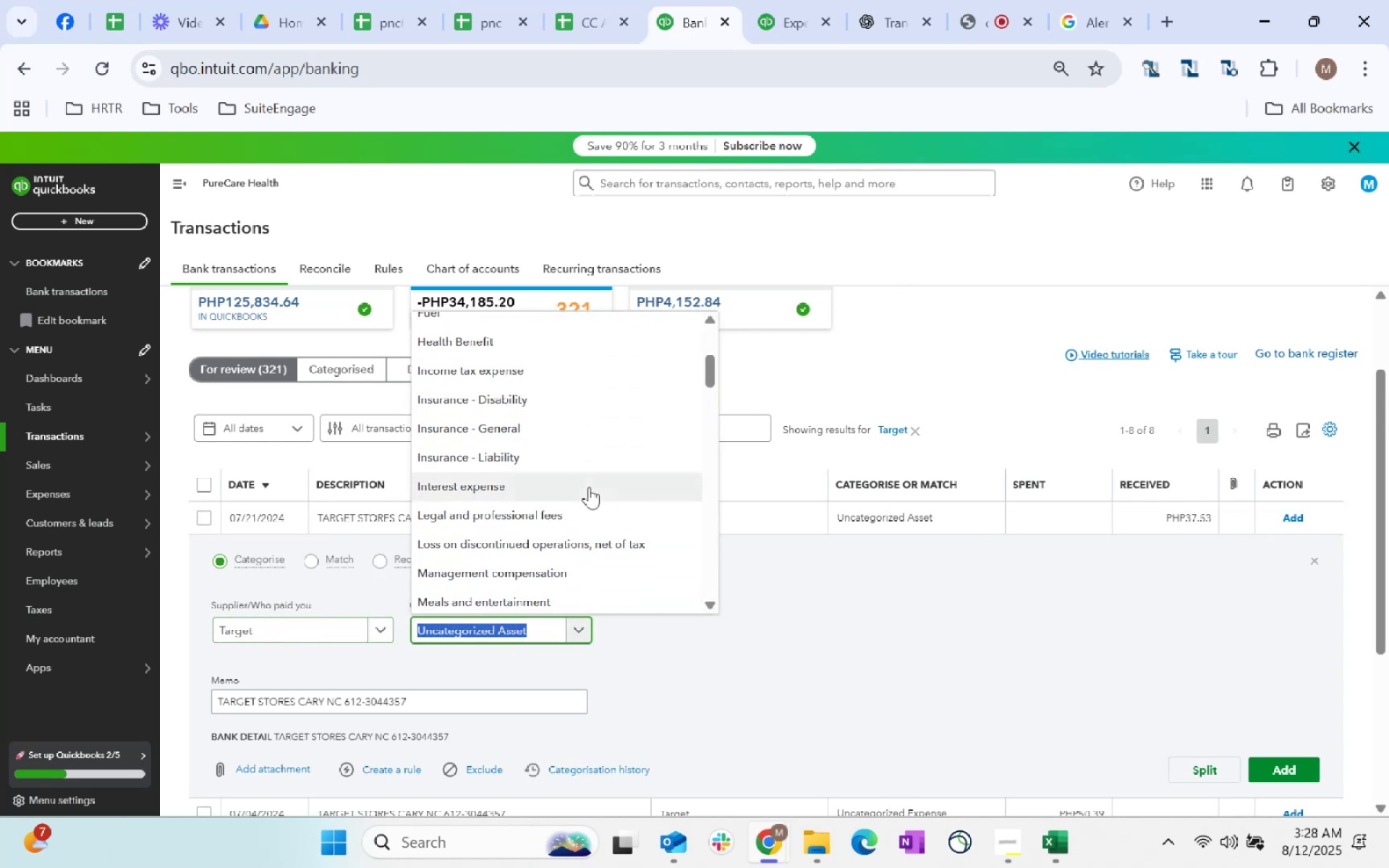 
type(supplie)
 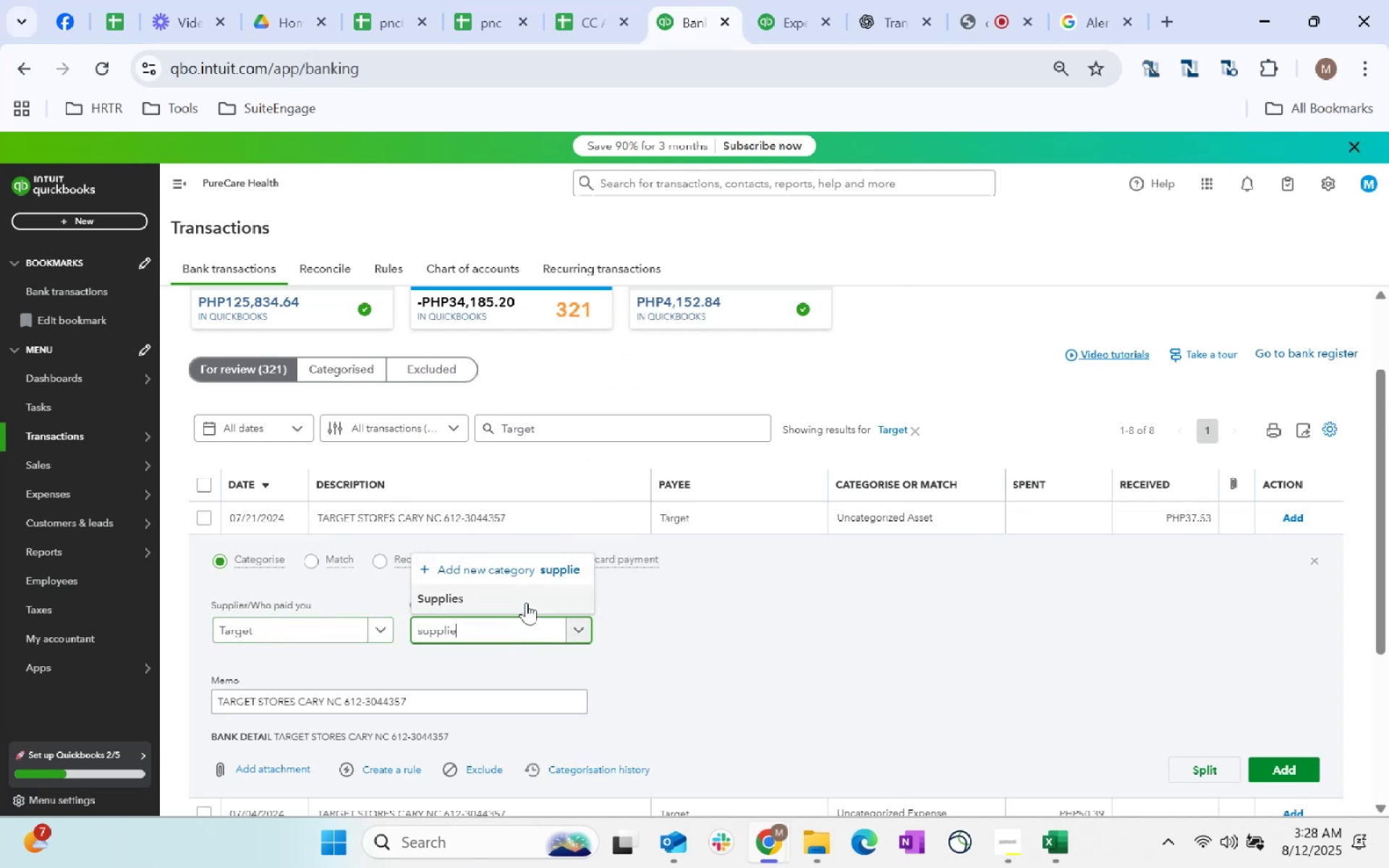 
double_click([1074, 692])
 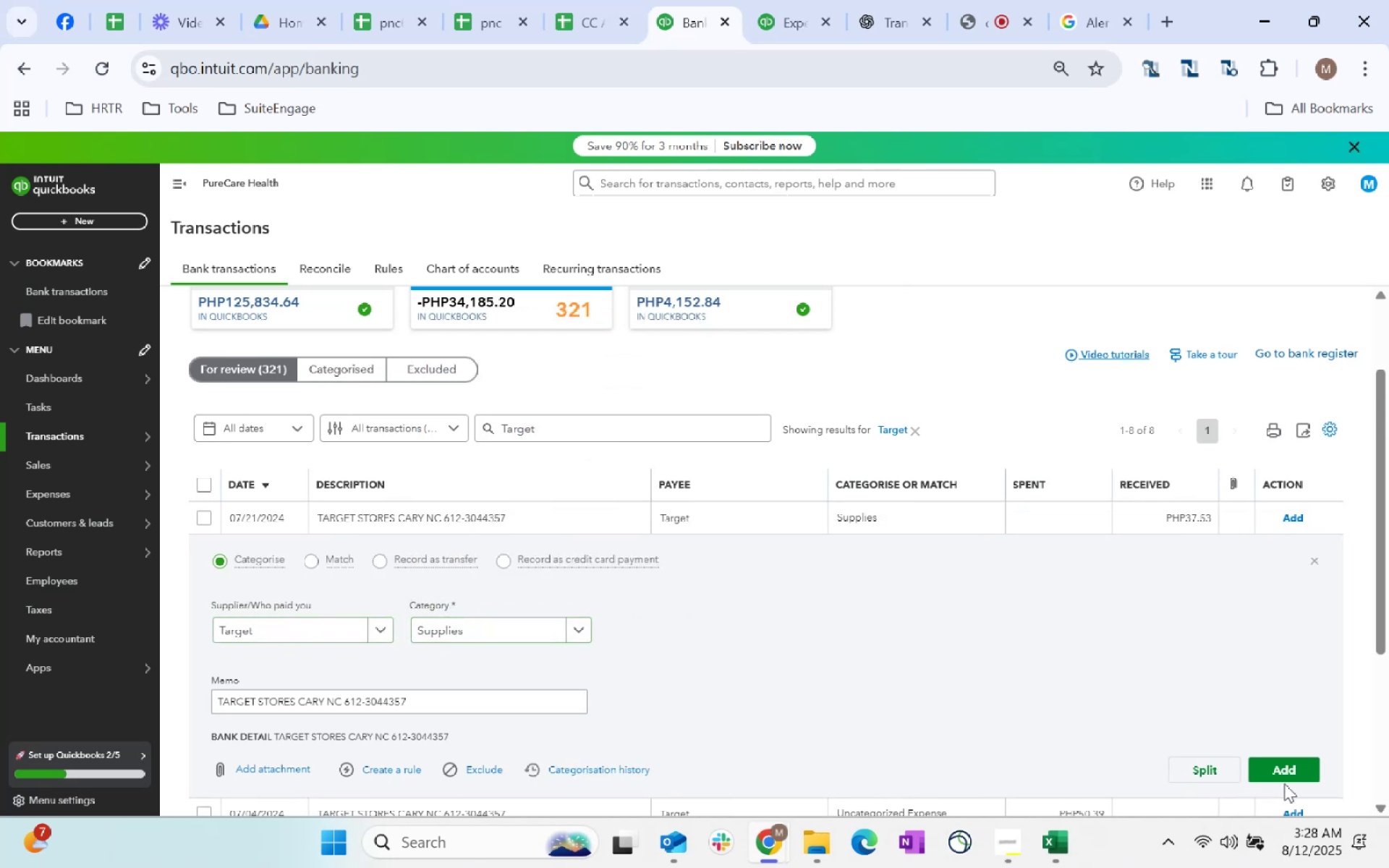 
left_click([1299, 759])
 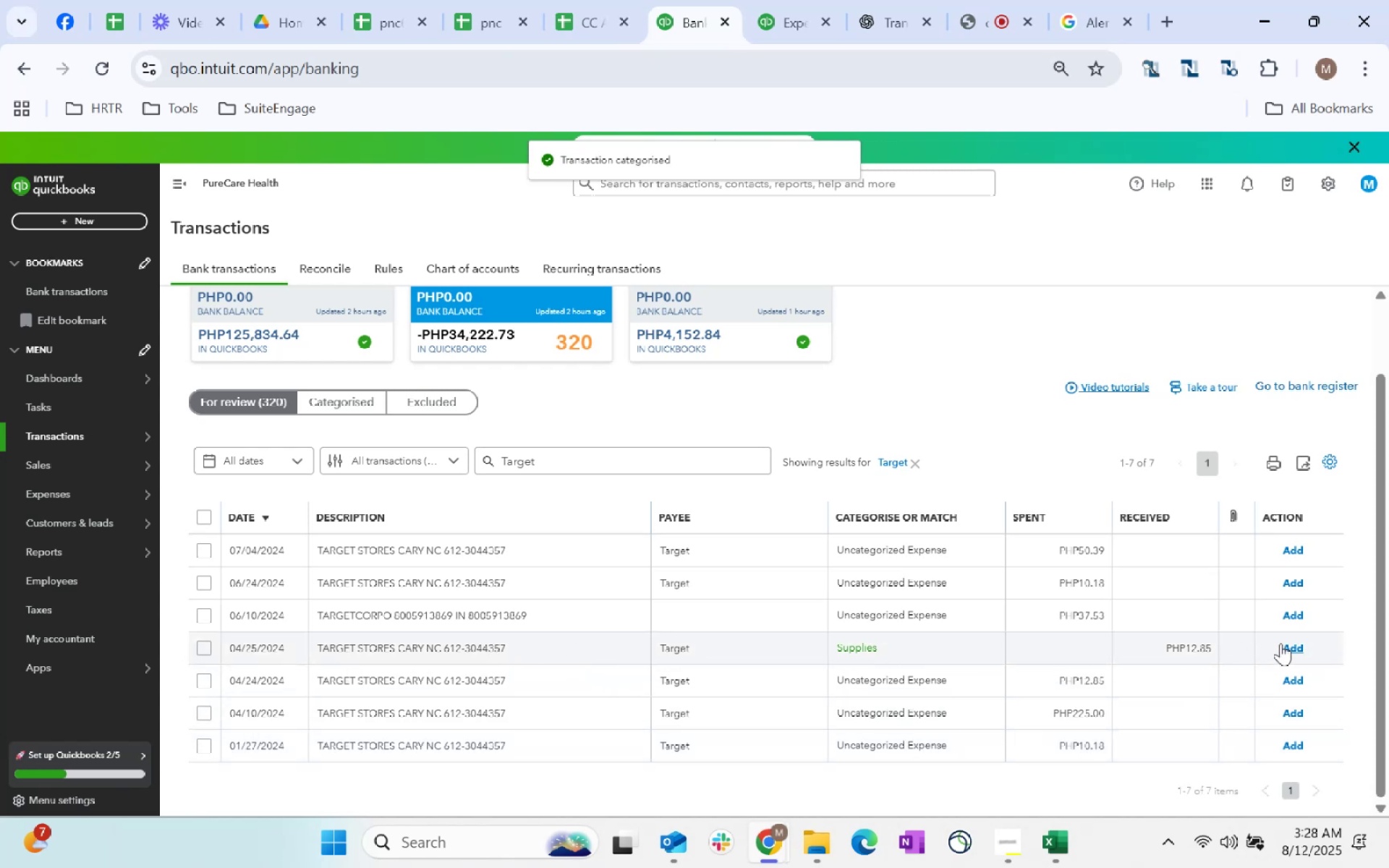 
wait(5.65)
 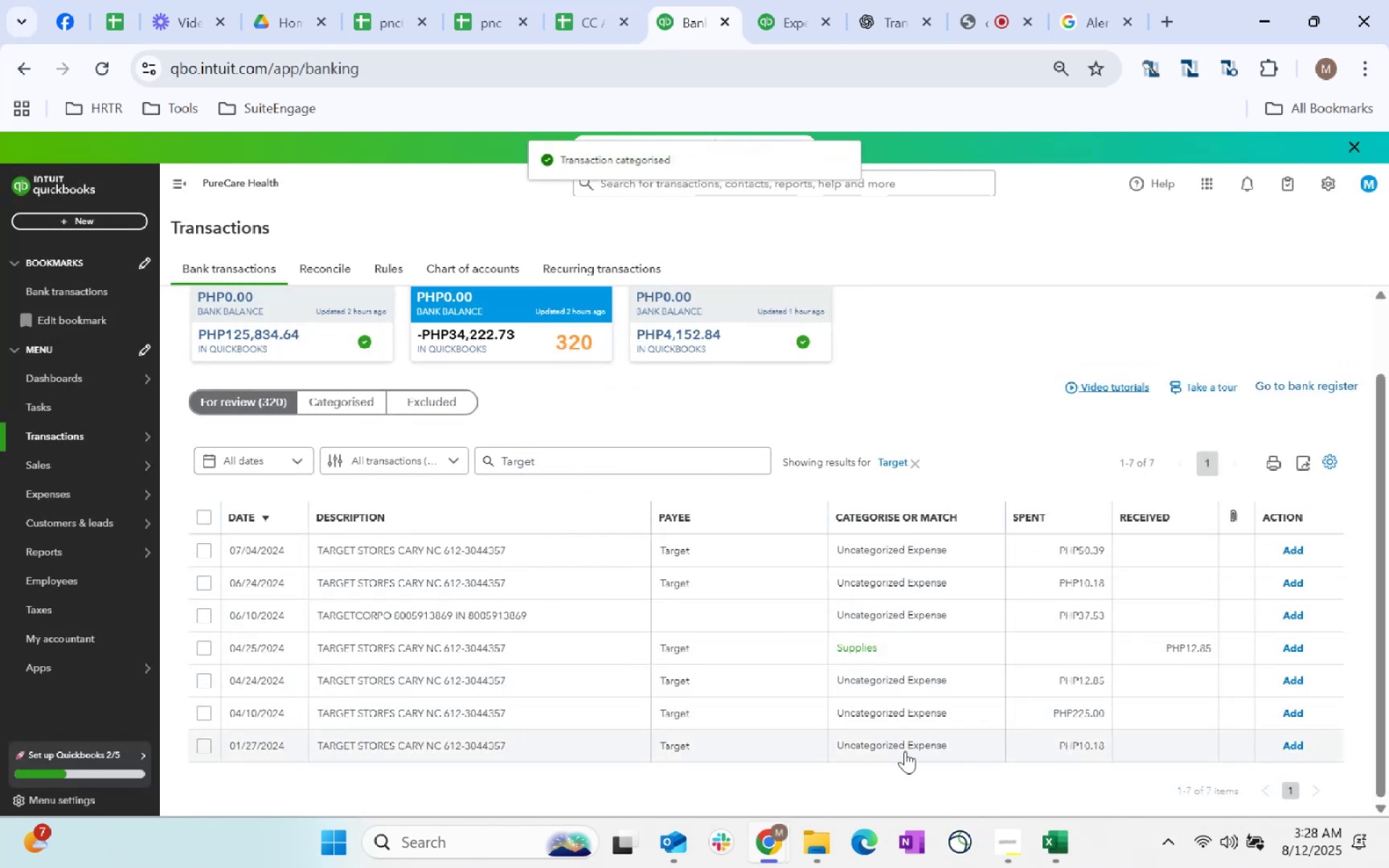 
left_click([1300, 644])
 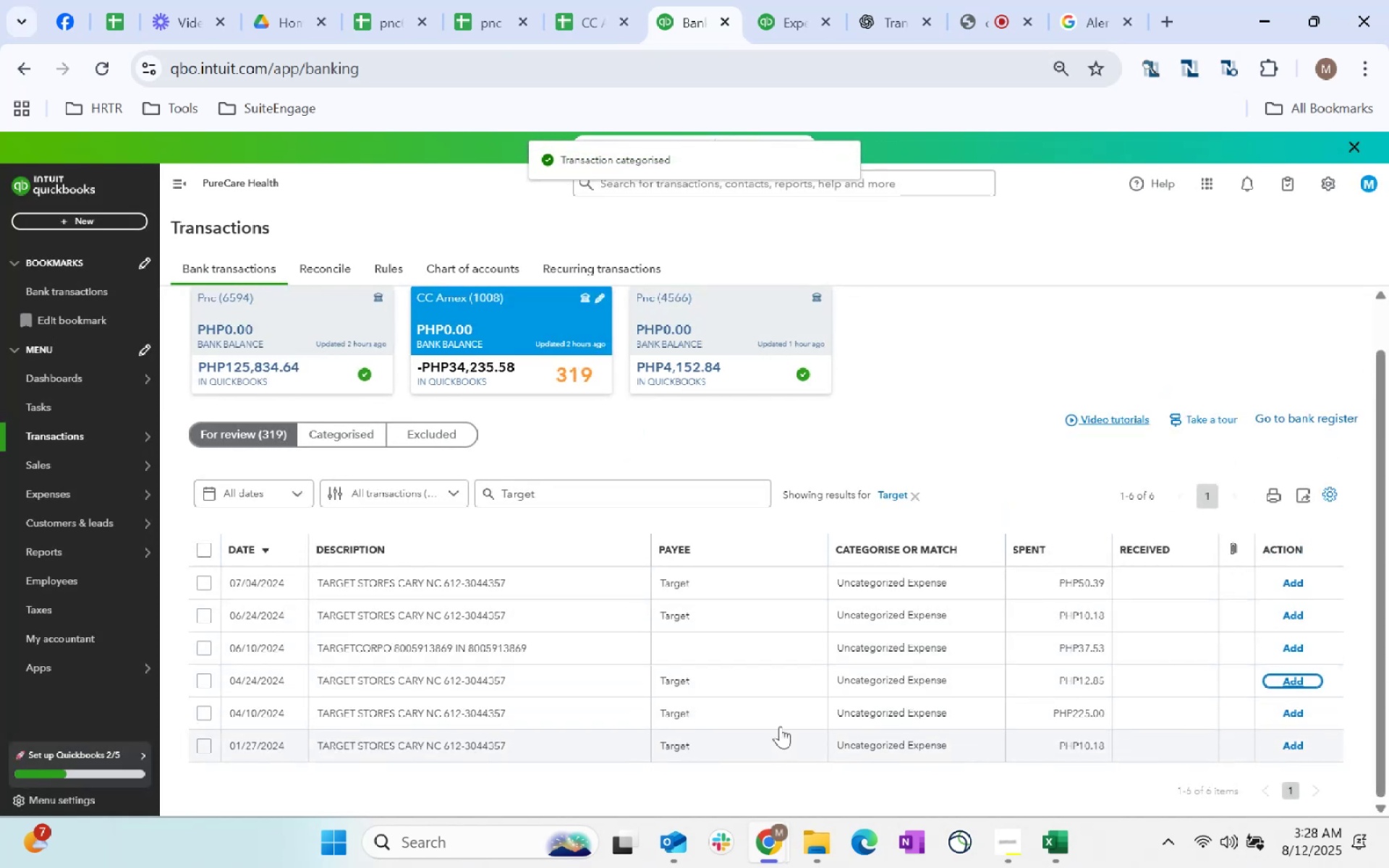 
left_click([855, 578])
 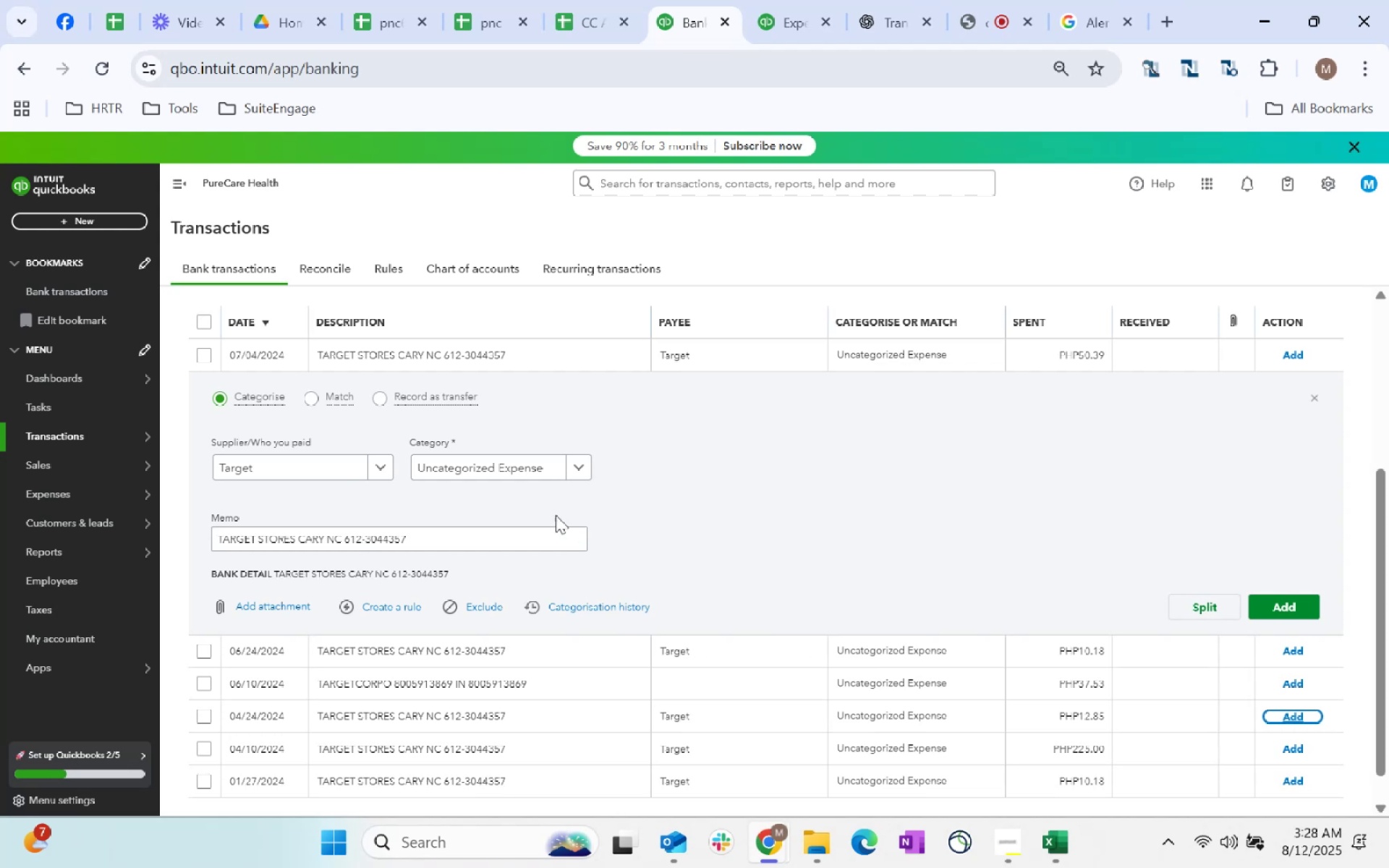 
left_click([538, 464])
 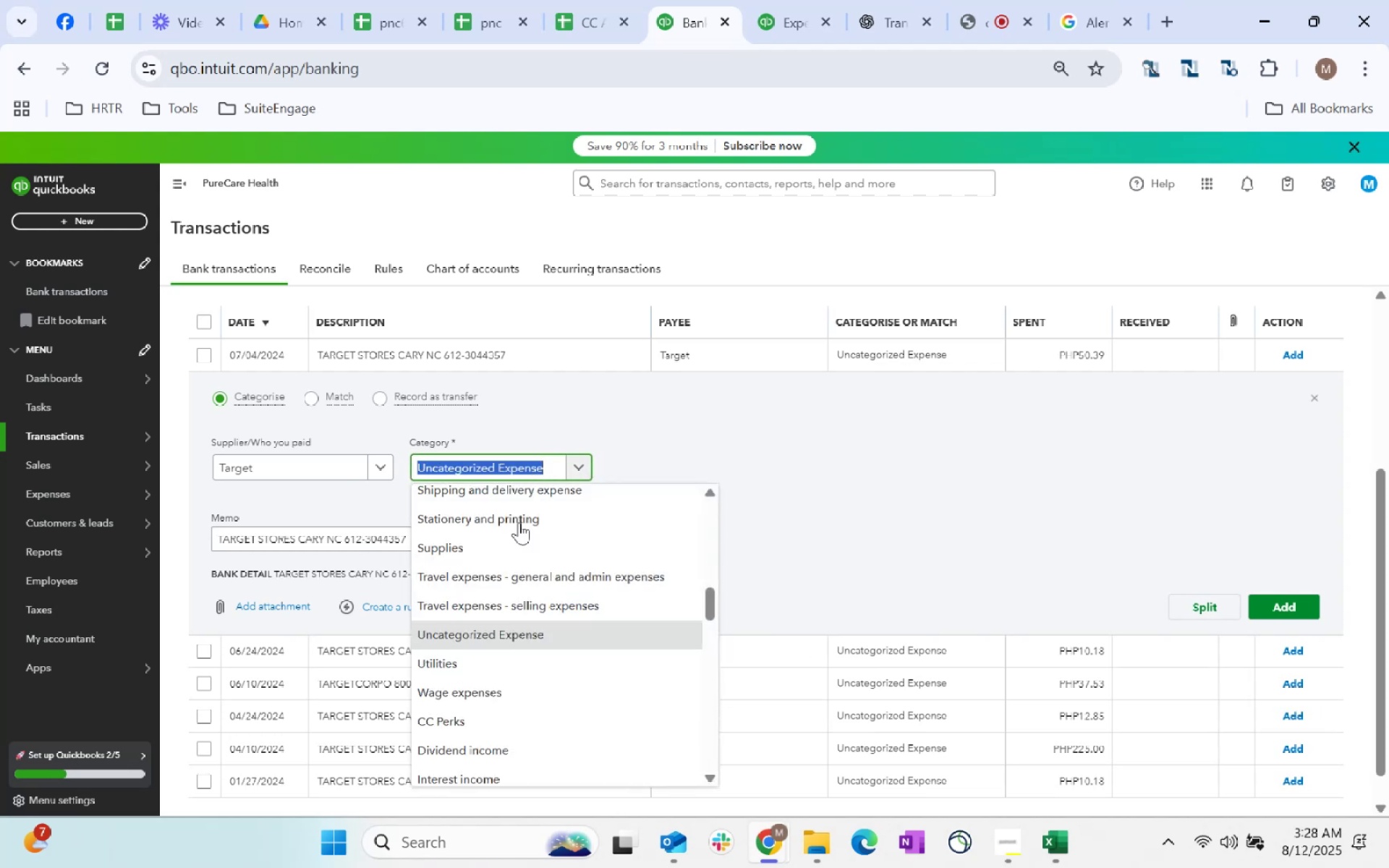 
left_click([512, 541])
 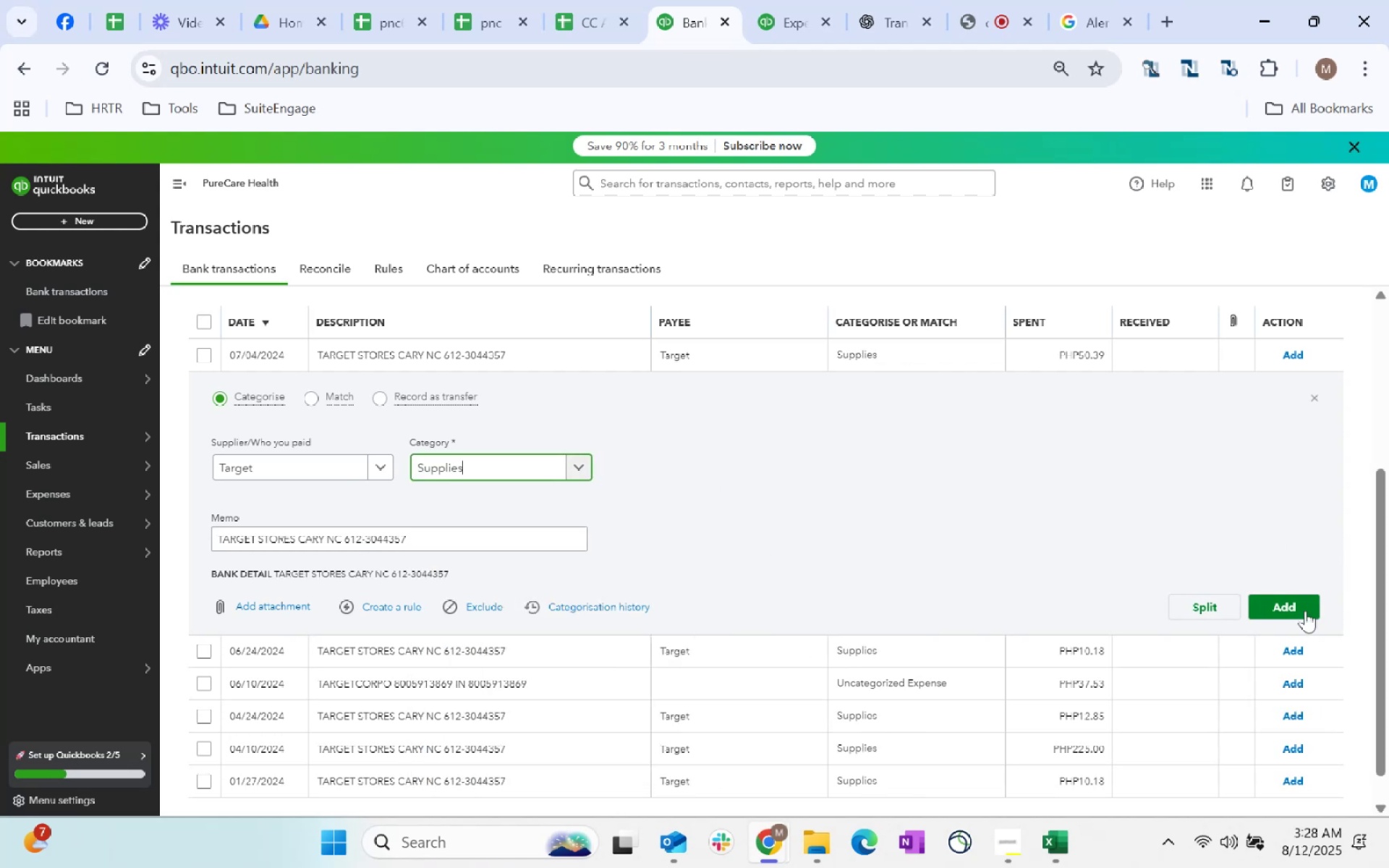 
left_click([1299, 608])
 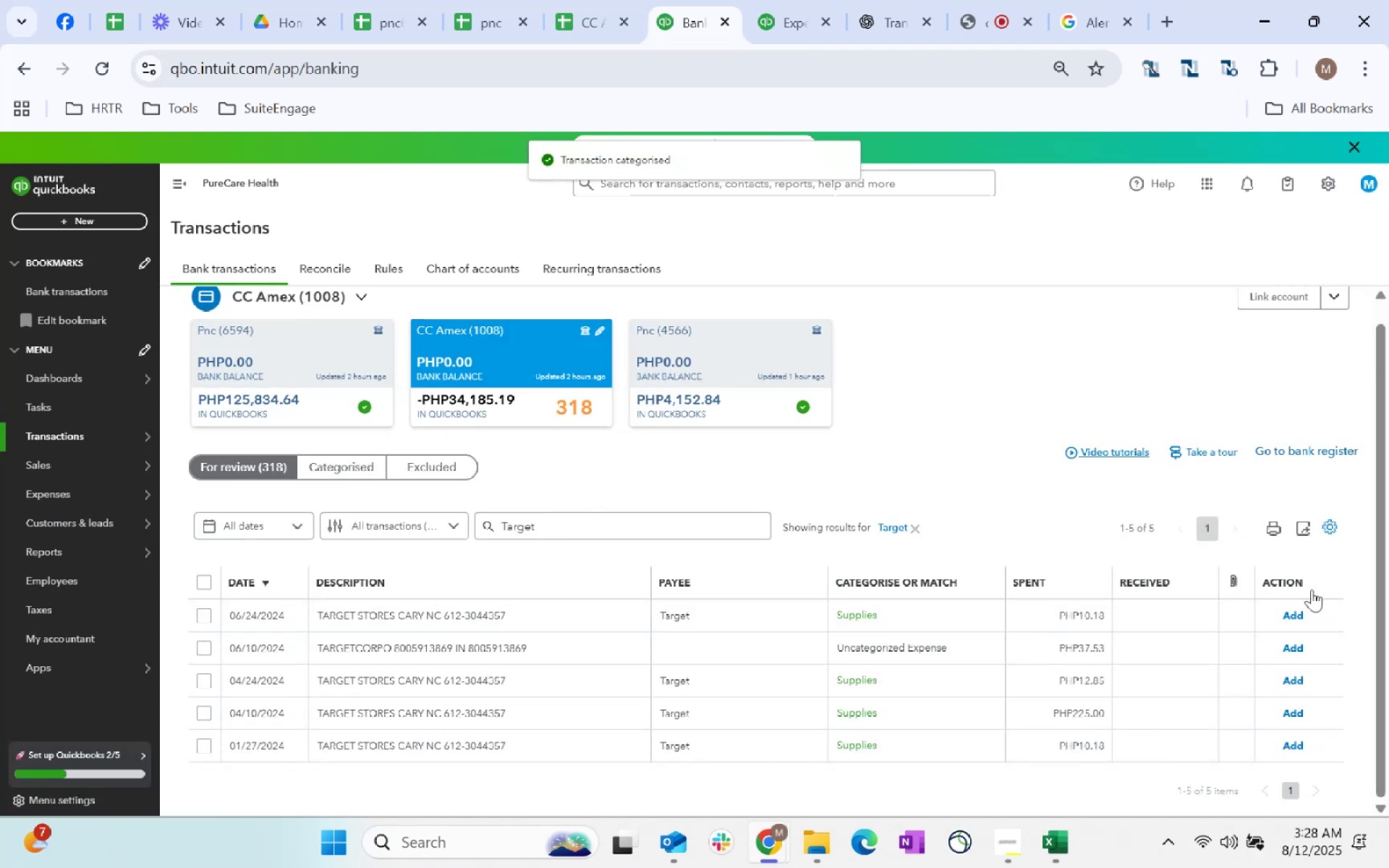 
left_click([1302, 611])
 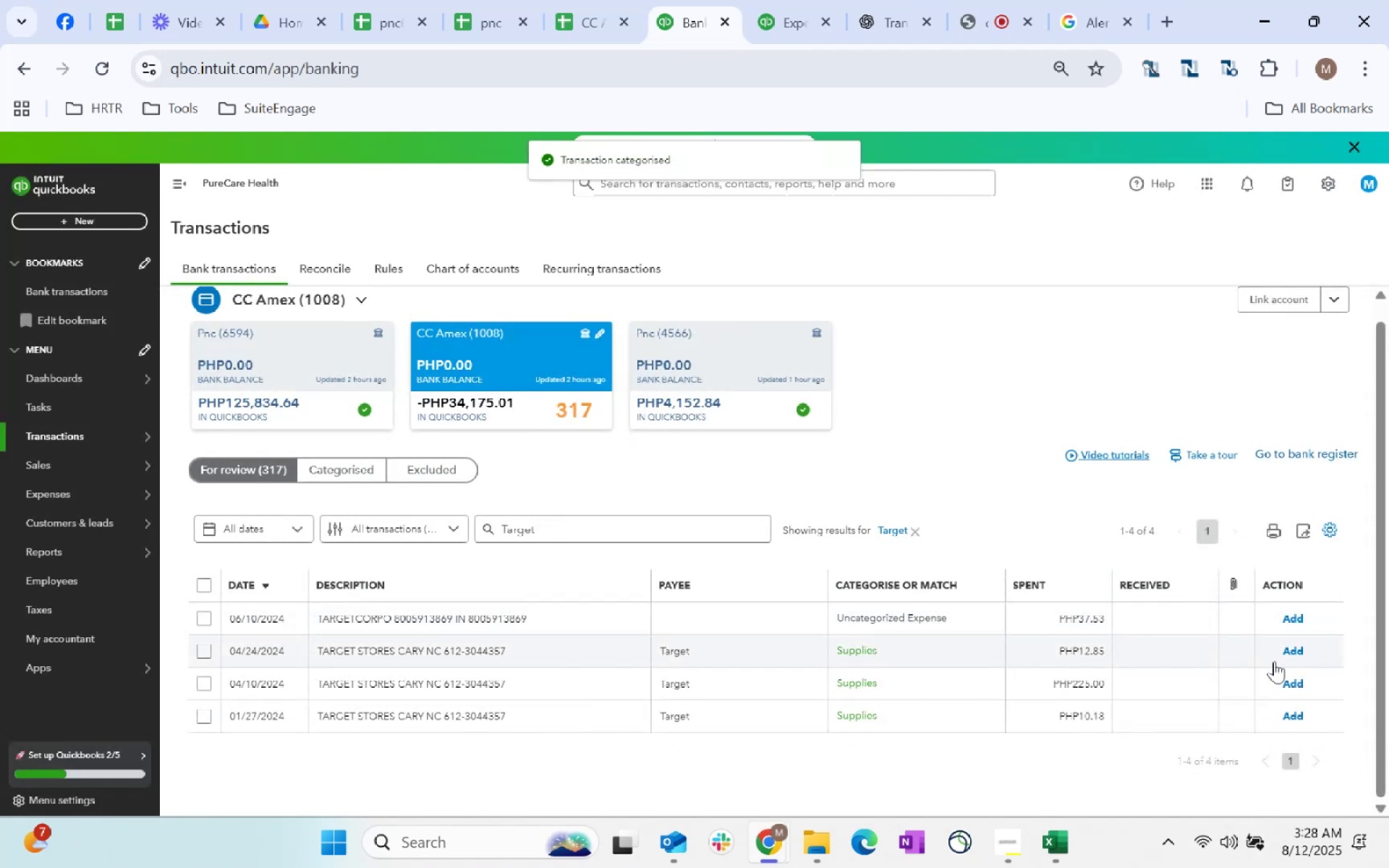 
left_click([1297, 651])
 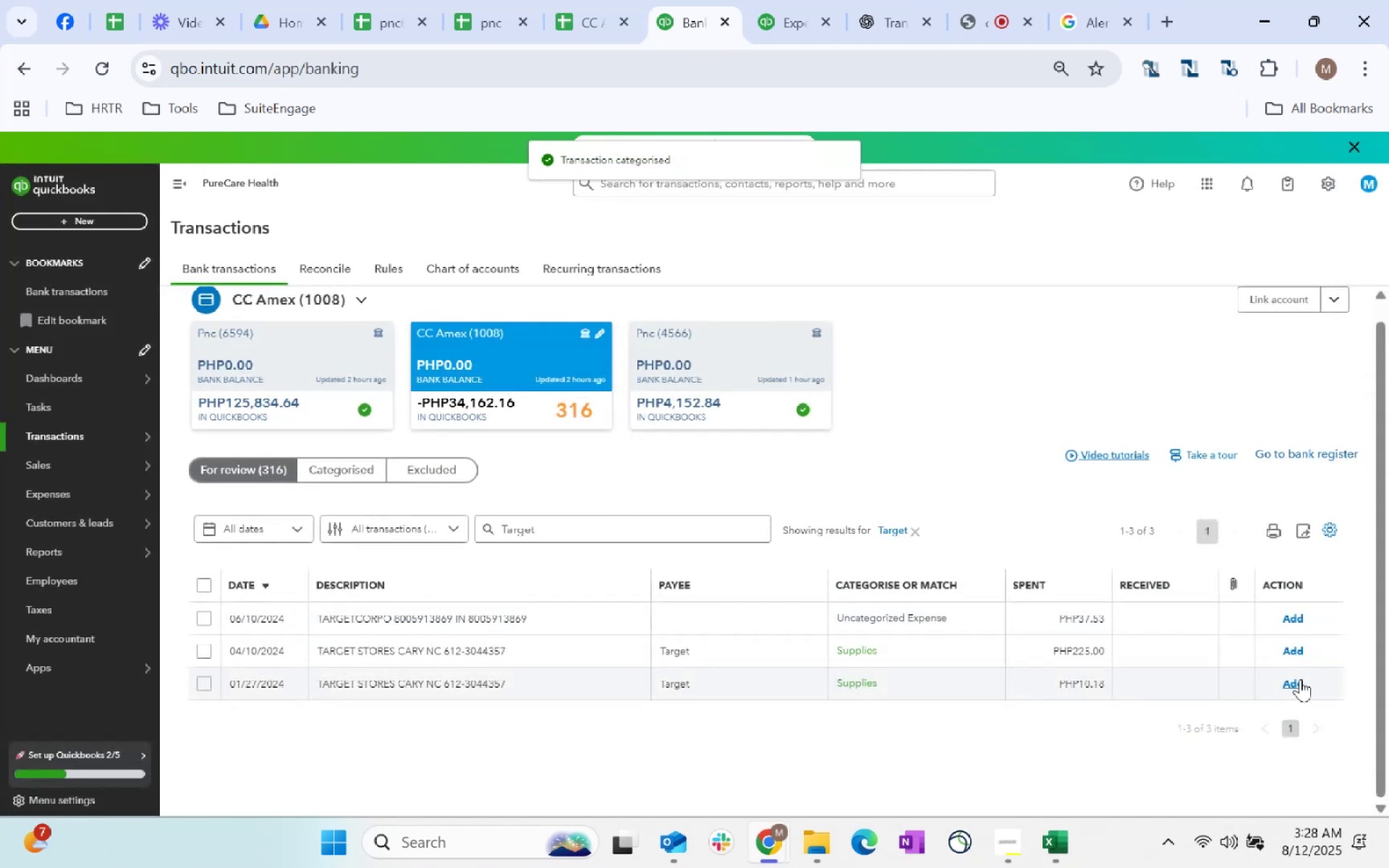 
left_click([1296, 658])
 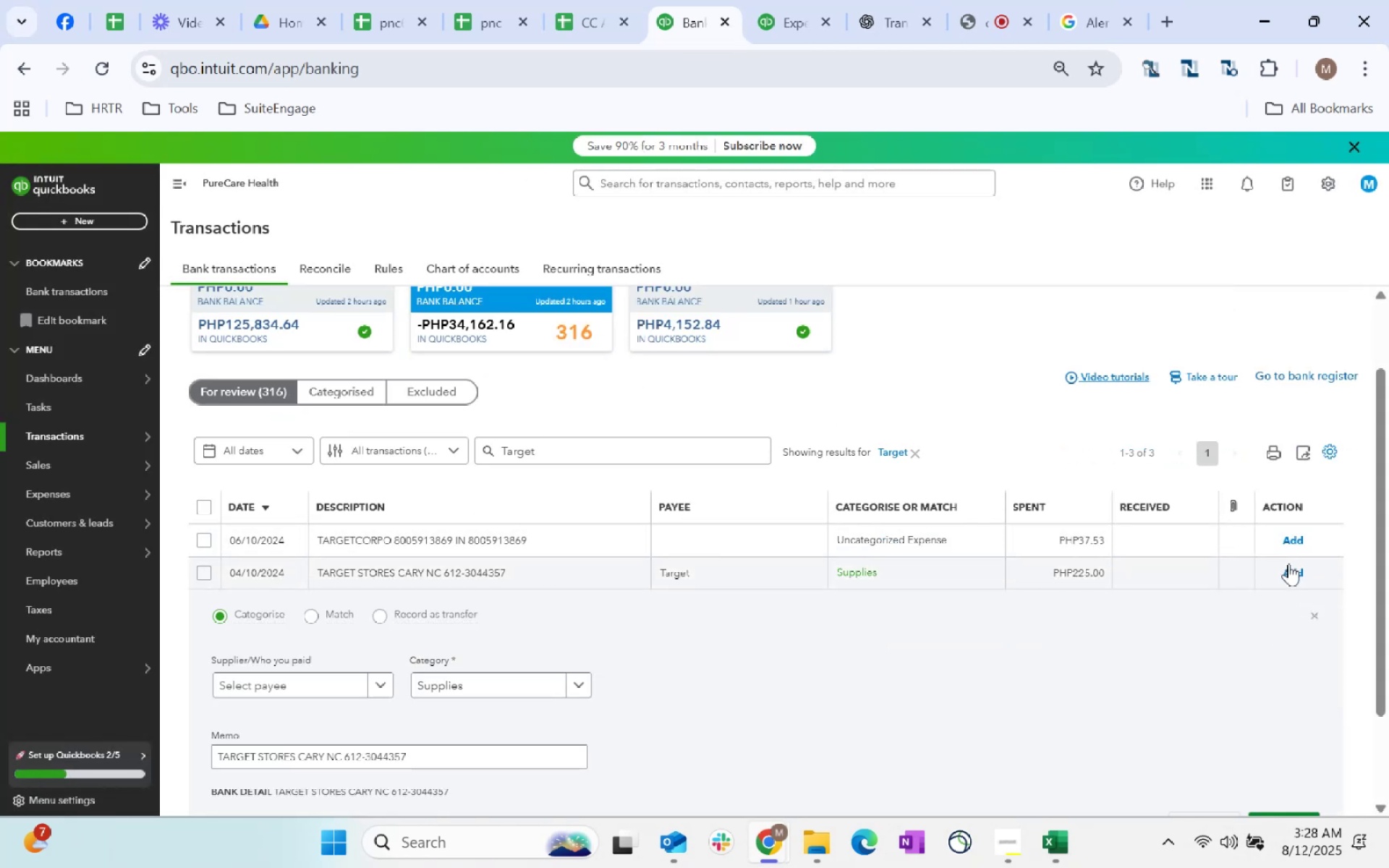 
left_click([1288, 563])
 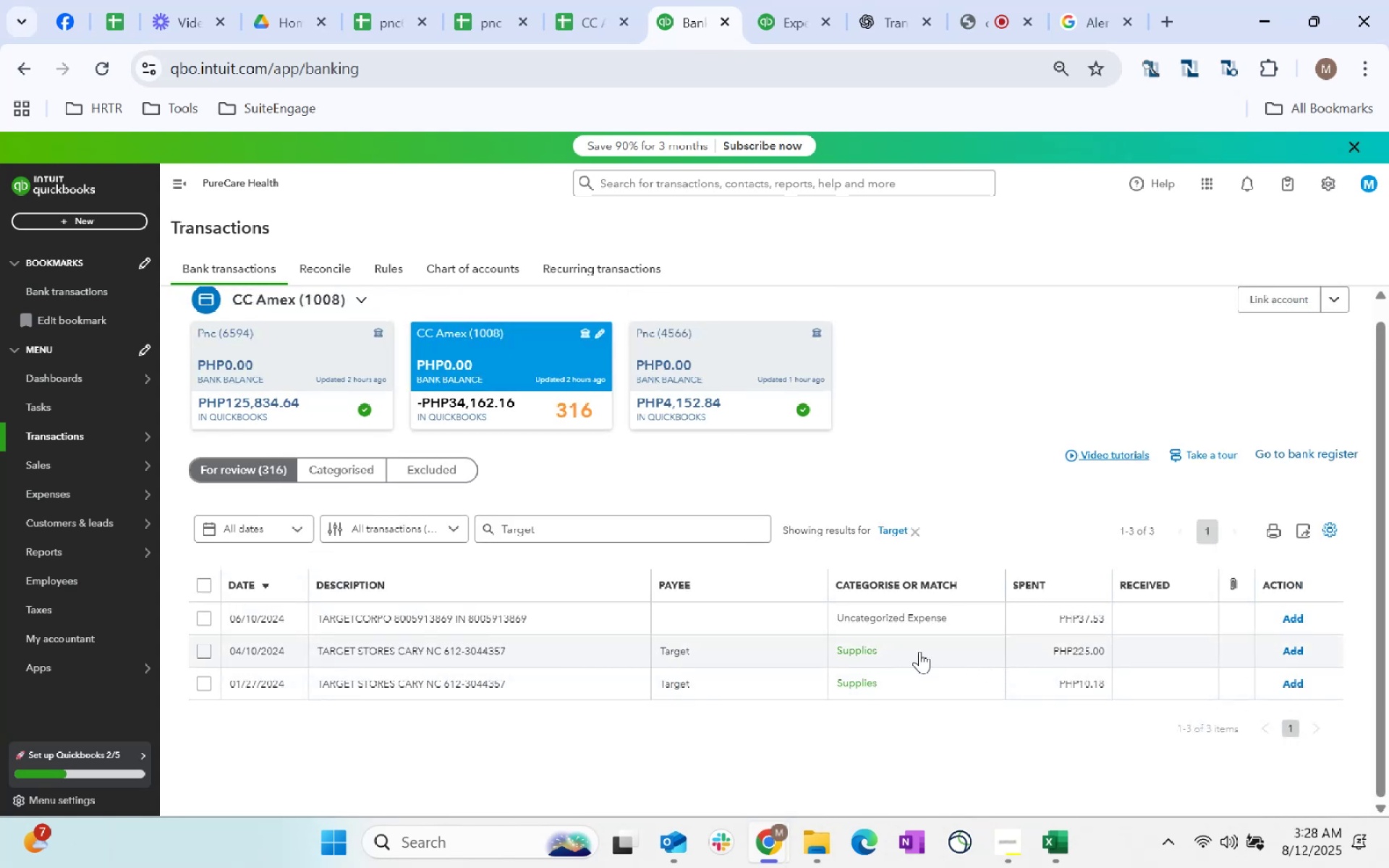 
left_click([1294, 653])
 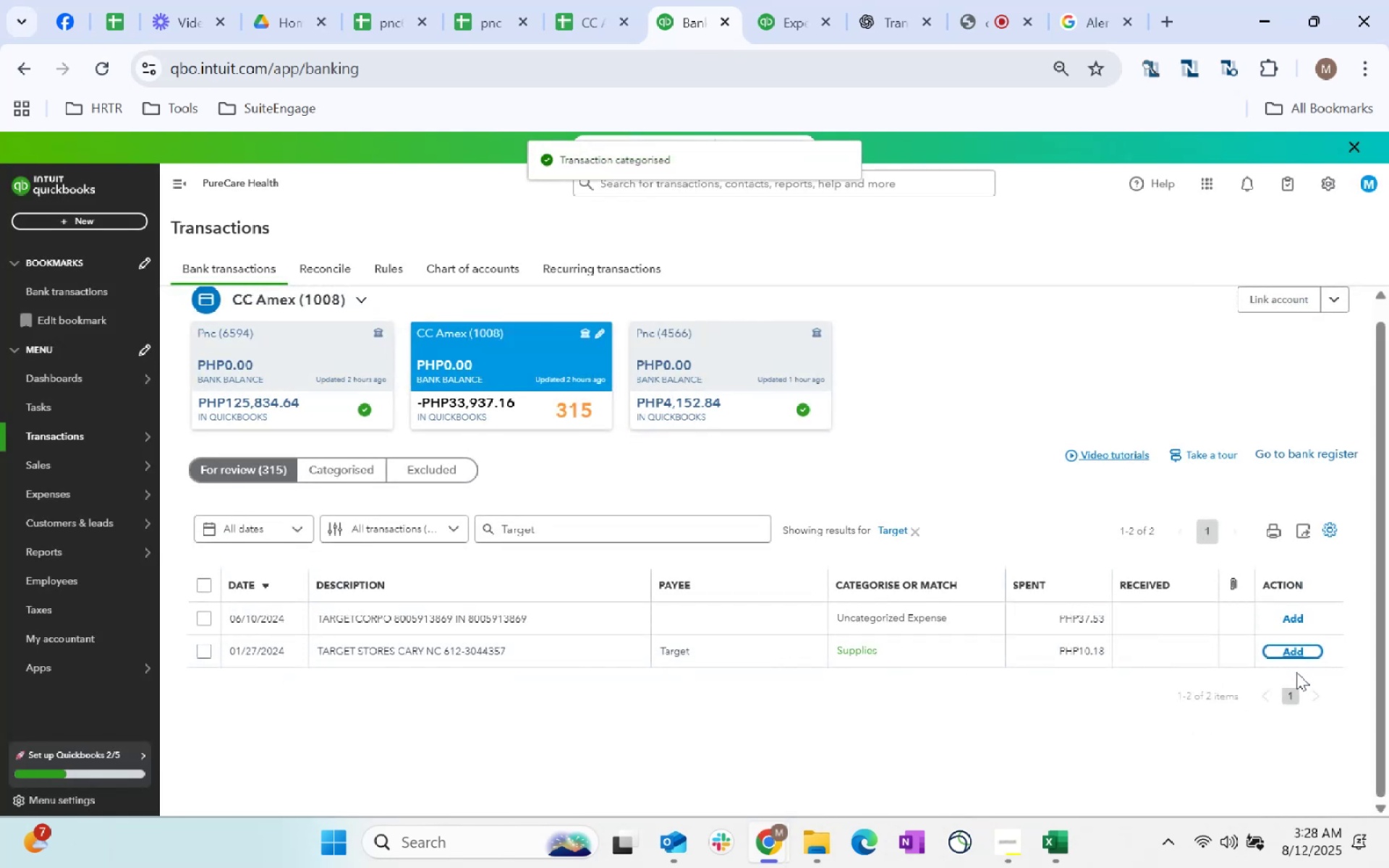 
left_click([1294, 648])
 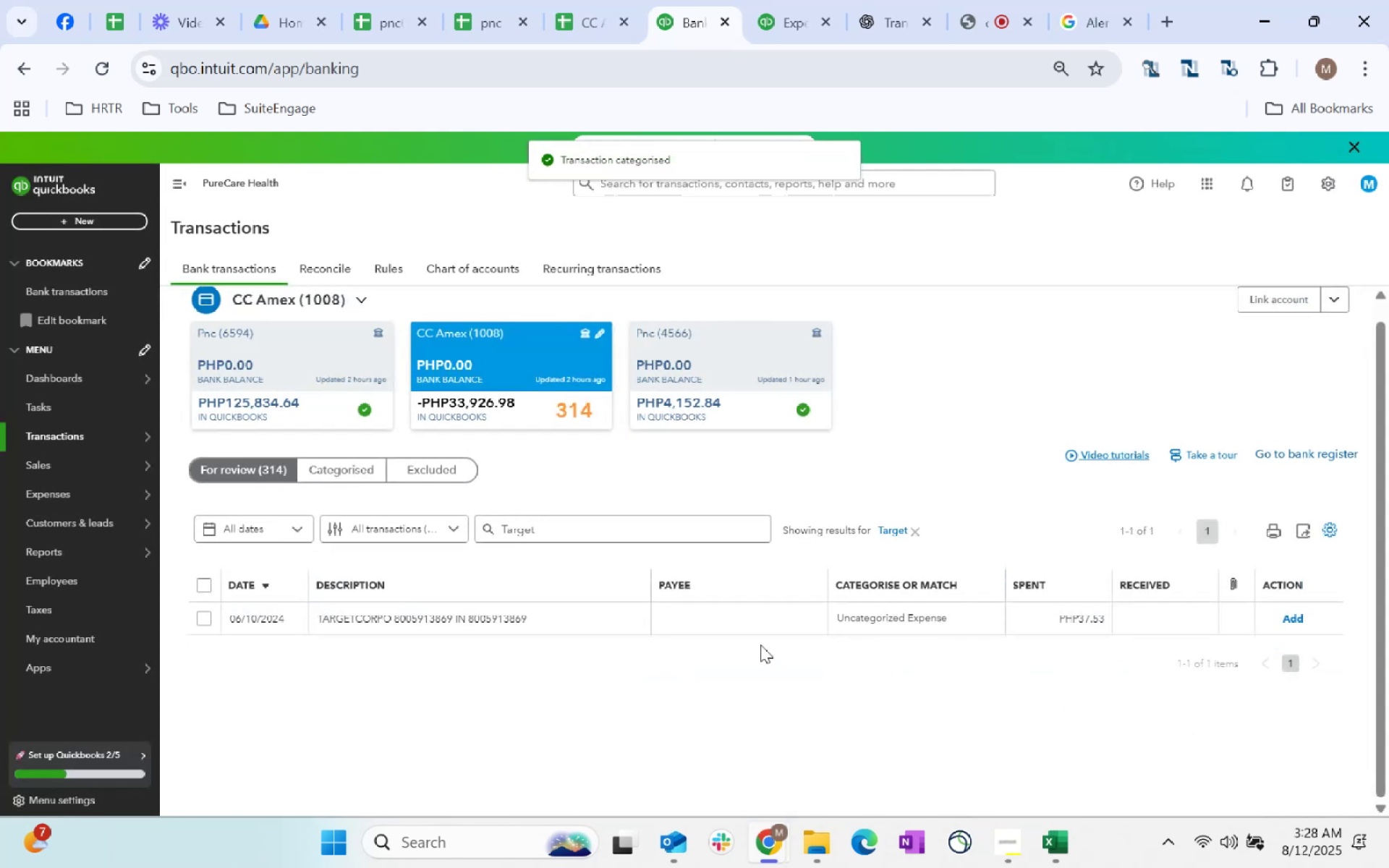 
left_click([731, 619])
 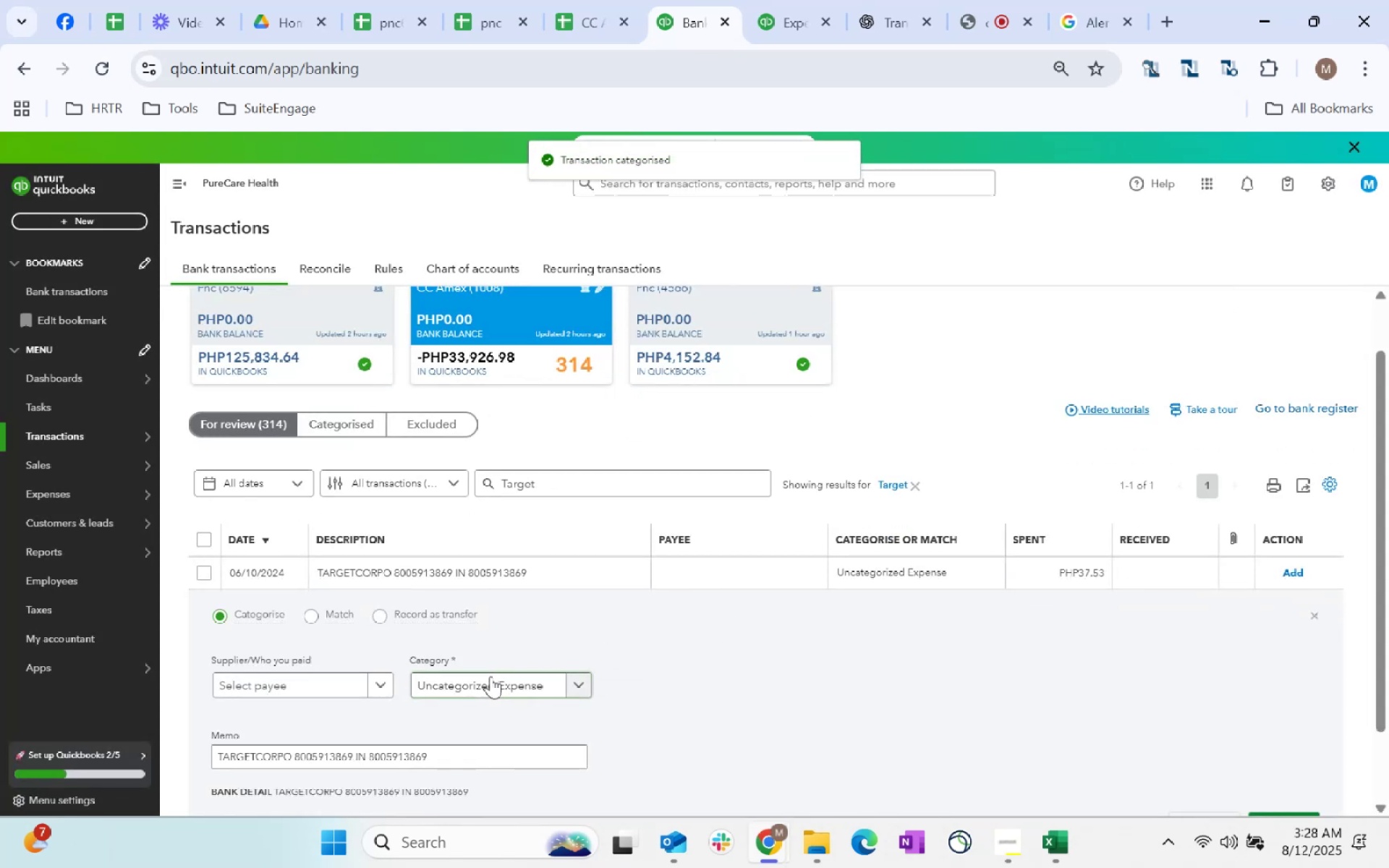 
left_click([543, 684])
 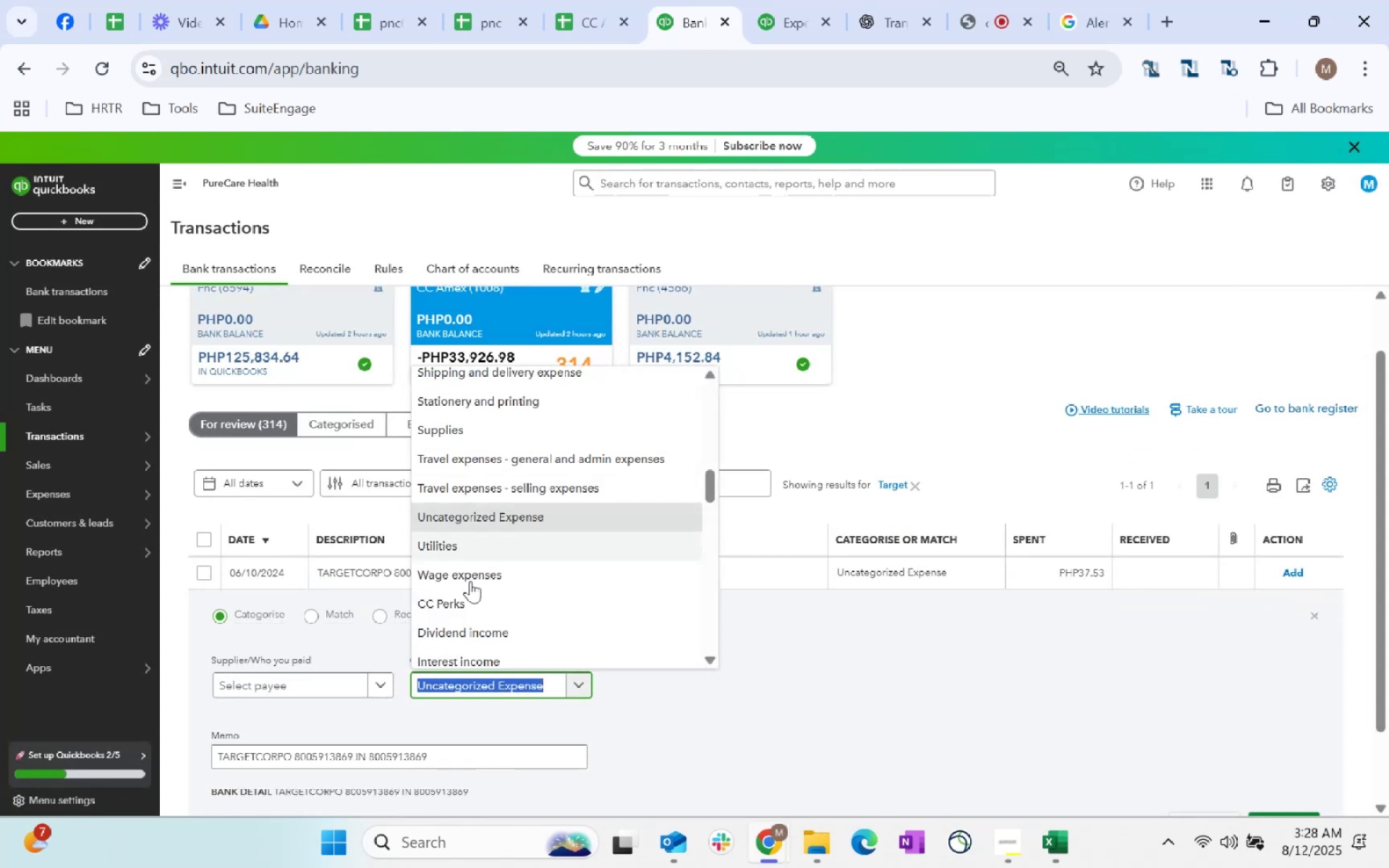 
scroll: coordinate [564, 527], scroll_direction: up, amount: 2.0
 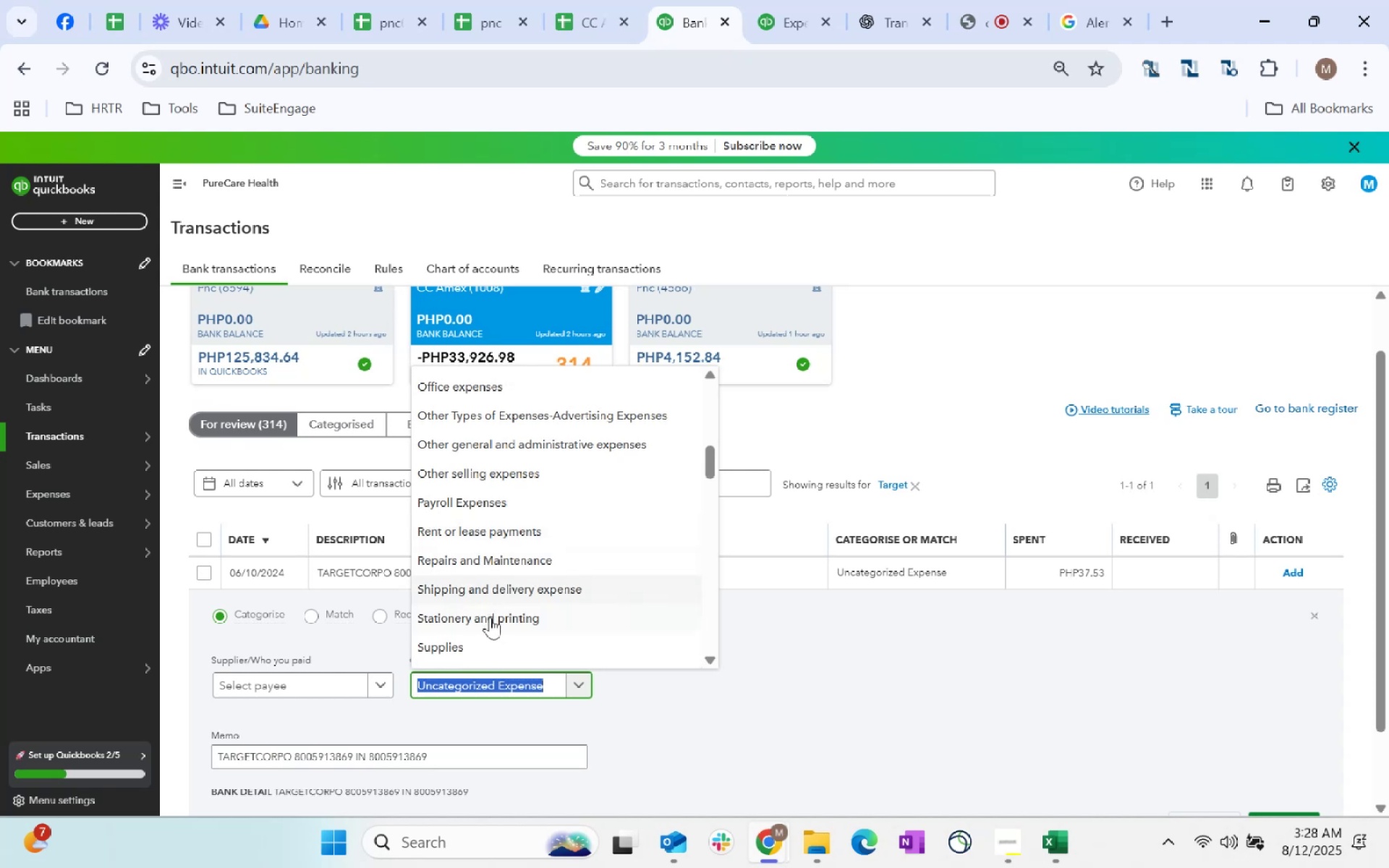 
left_click([472, 655])
 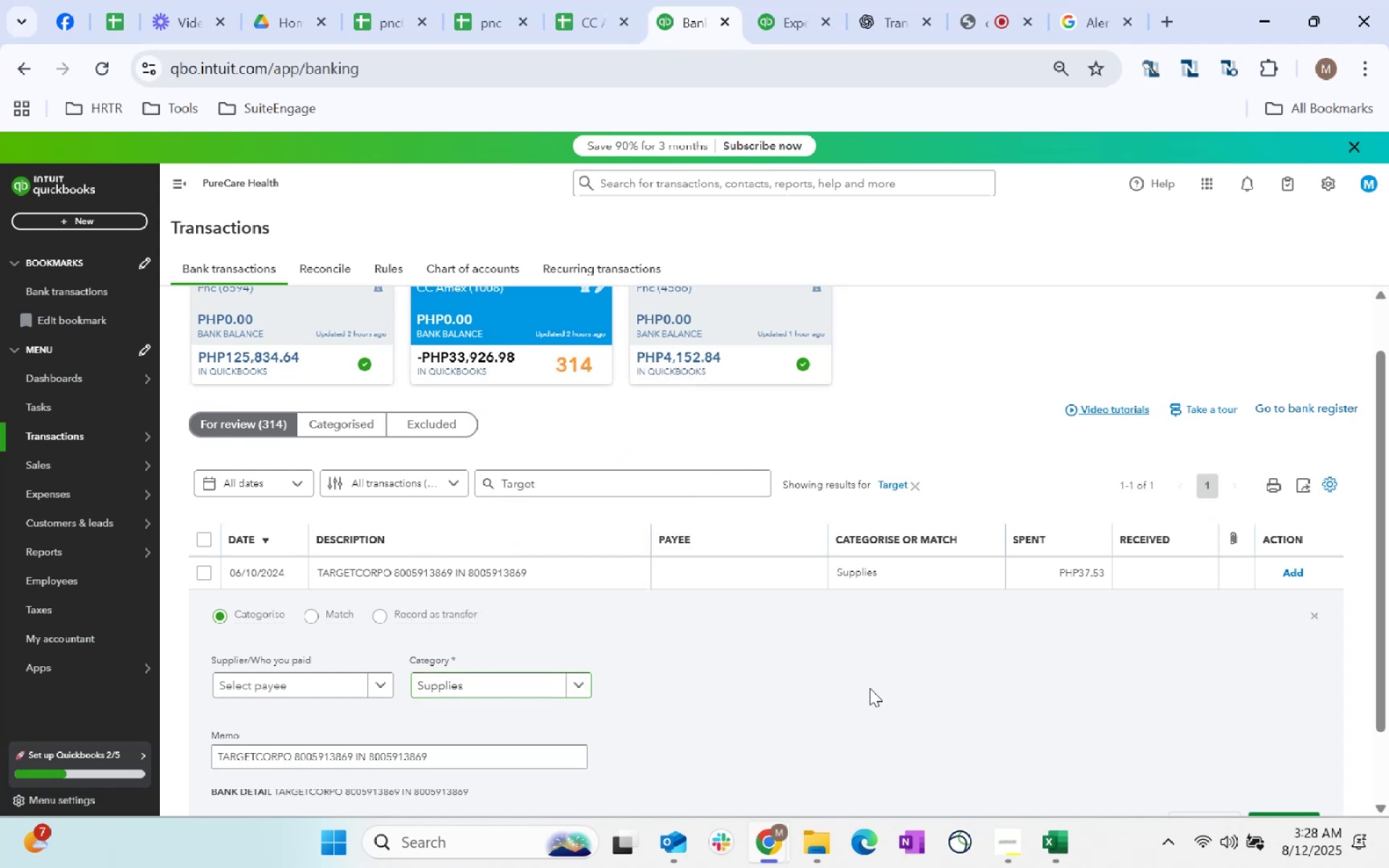 
scroll: coordinate [1268, 733], scroll_direction: down, amount: 35.0
 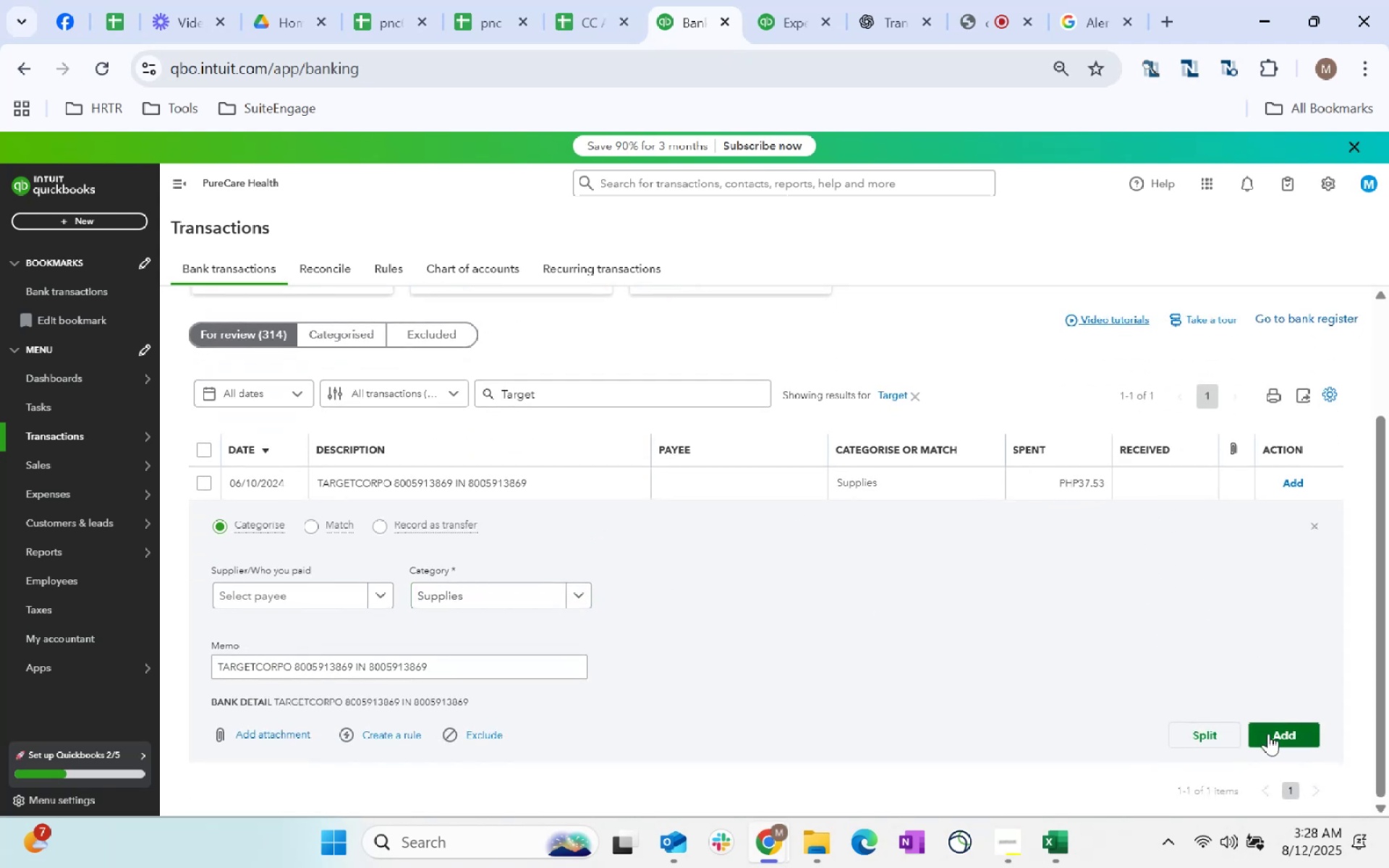 
left_click([1268, 733])
 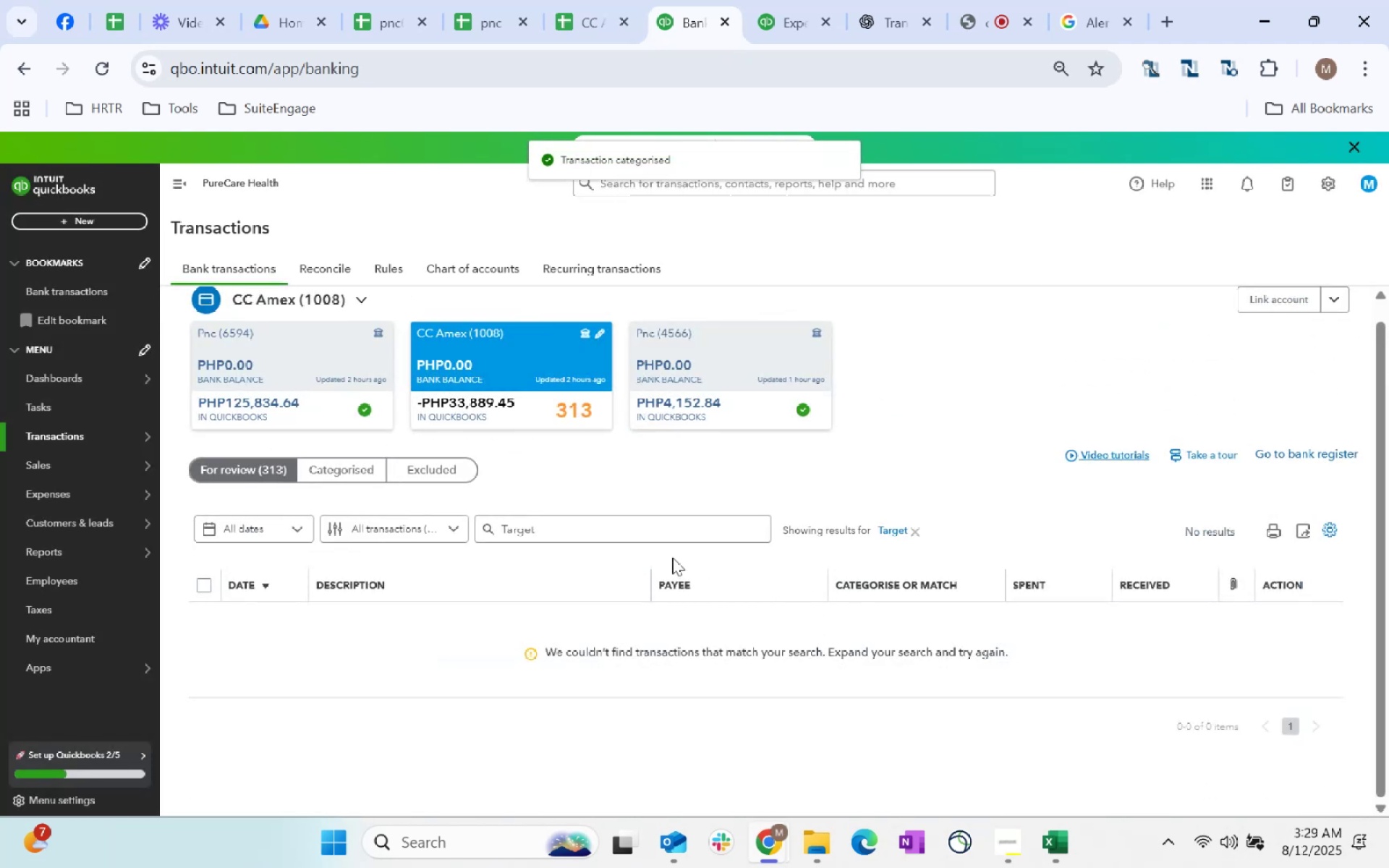 
left_click([356, 469])
 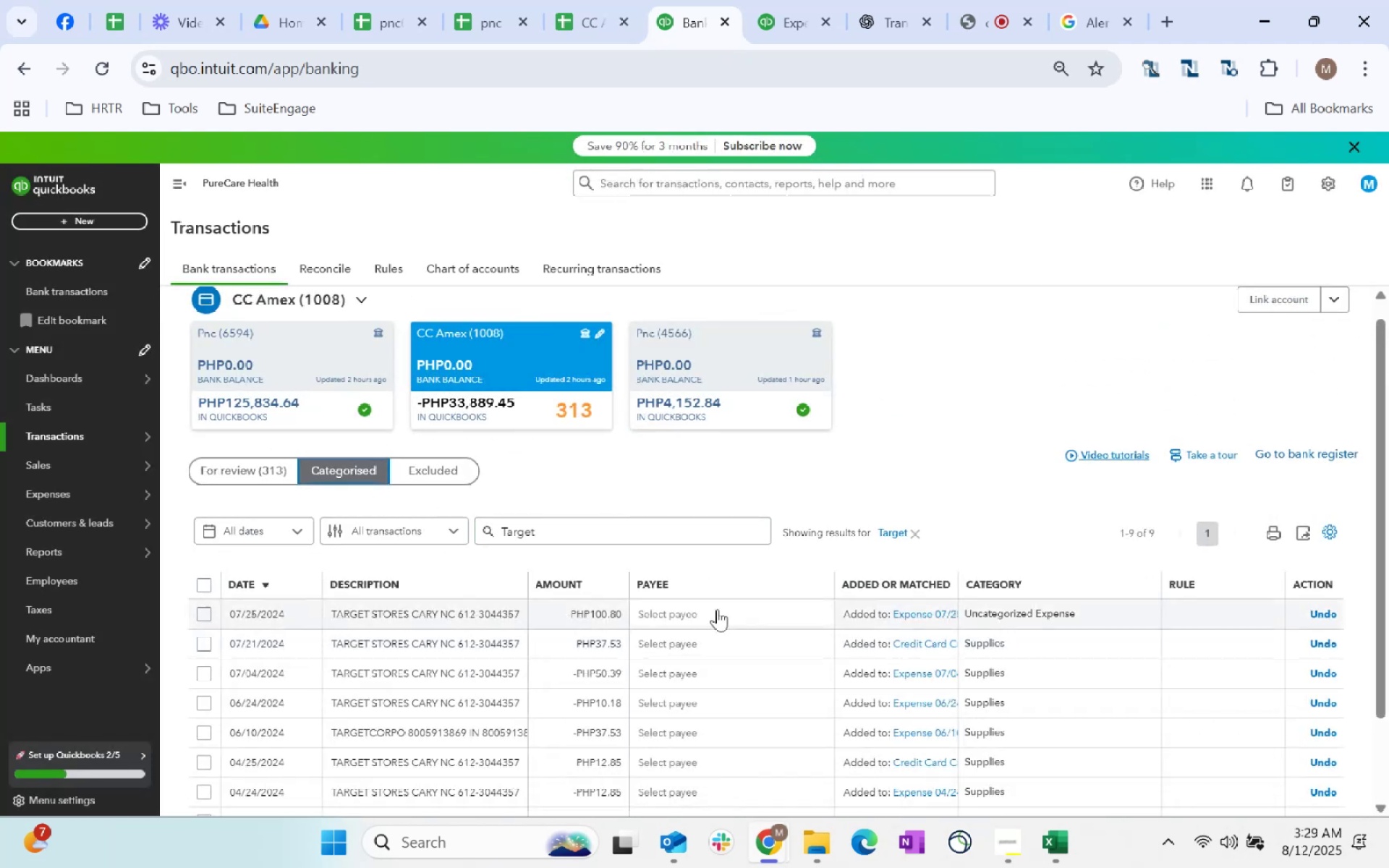 
scroll: coordinate [806, 563], scroll_direction: down, amount: 5.0
 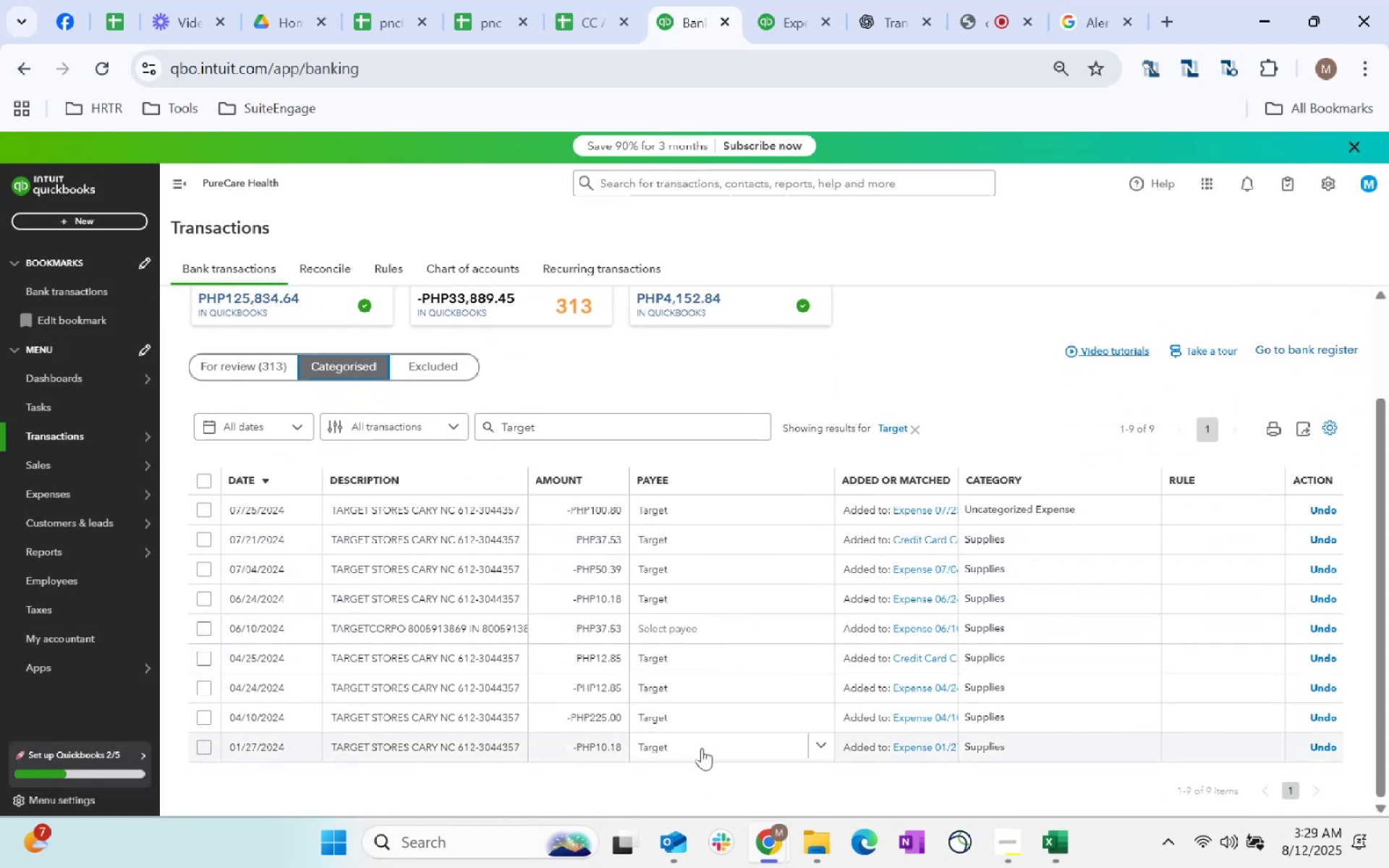 
left_click([693, 612])
 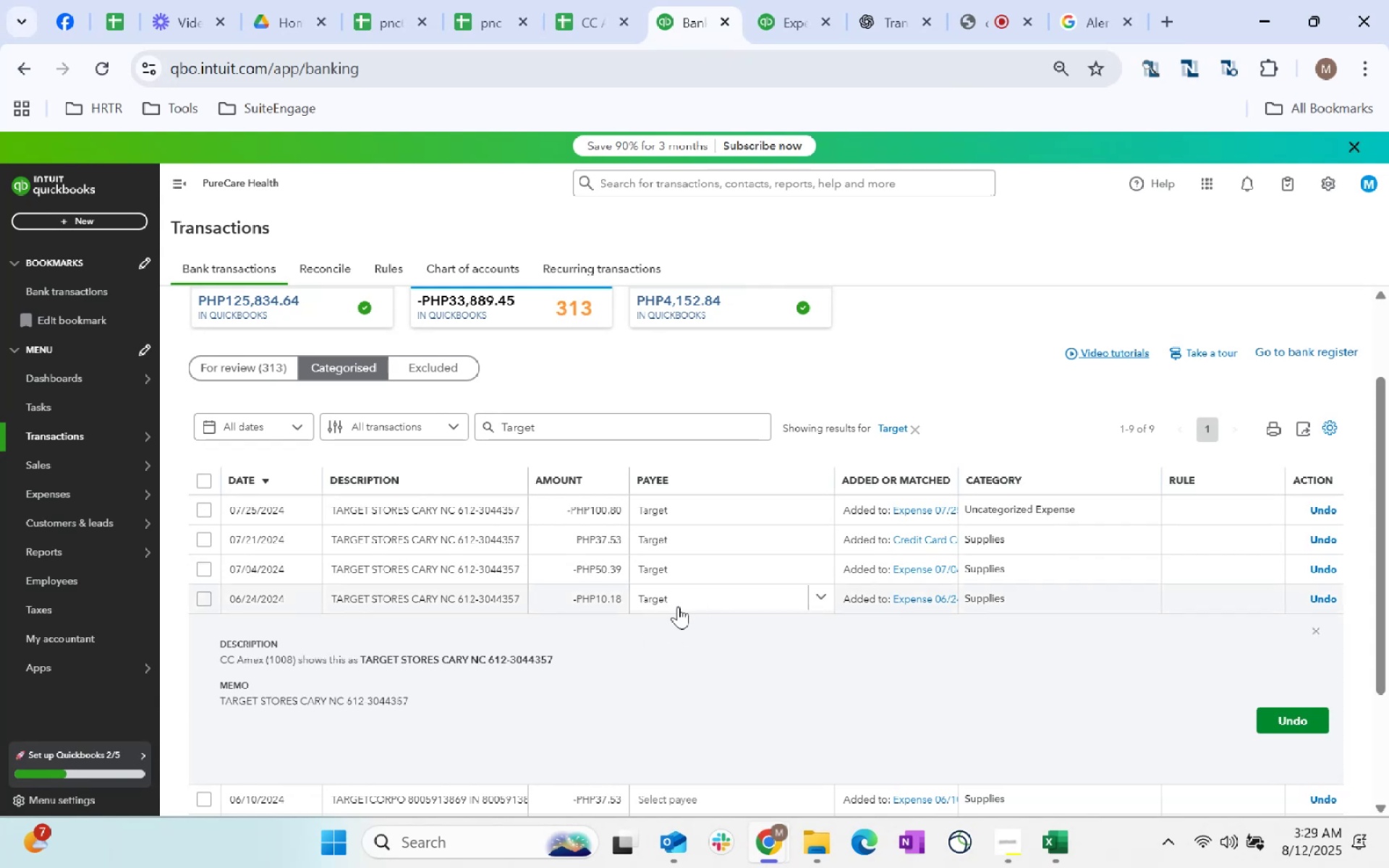 
left_click([701, 600])
 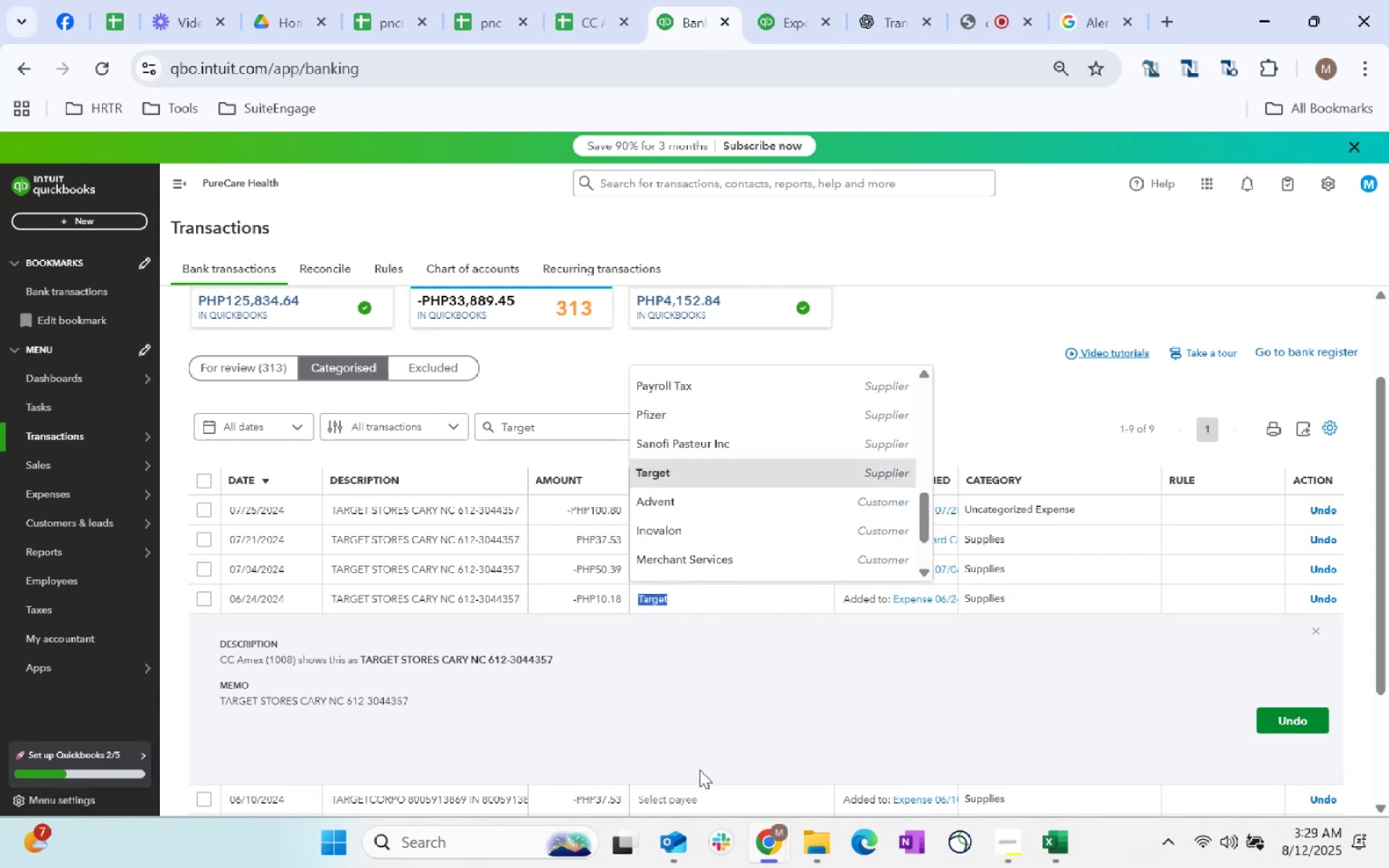 
left_click([721, 807])
 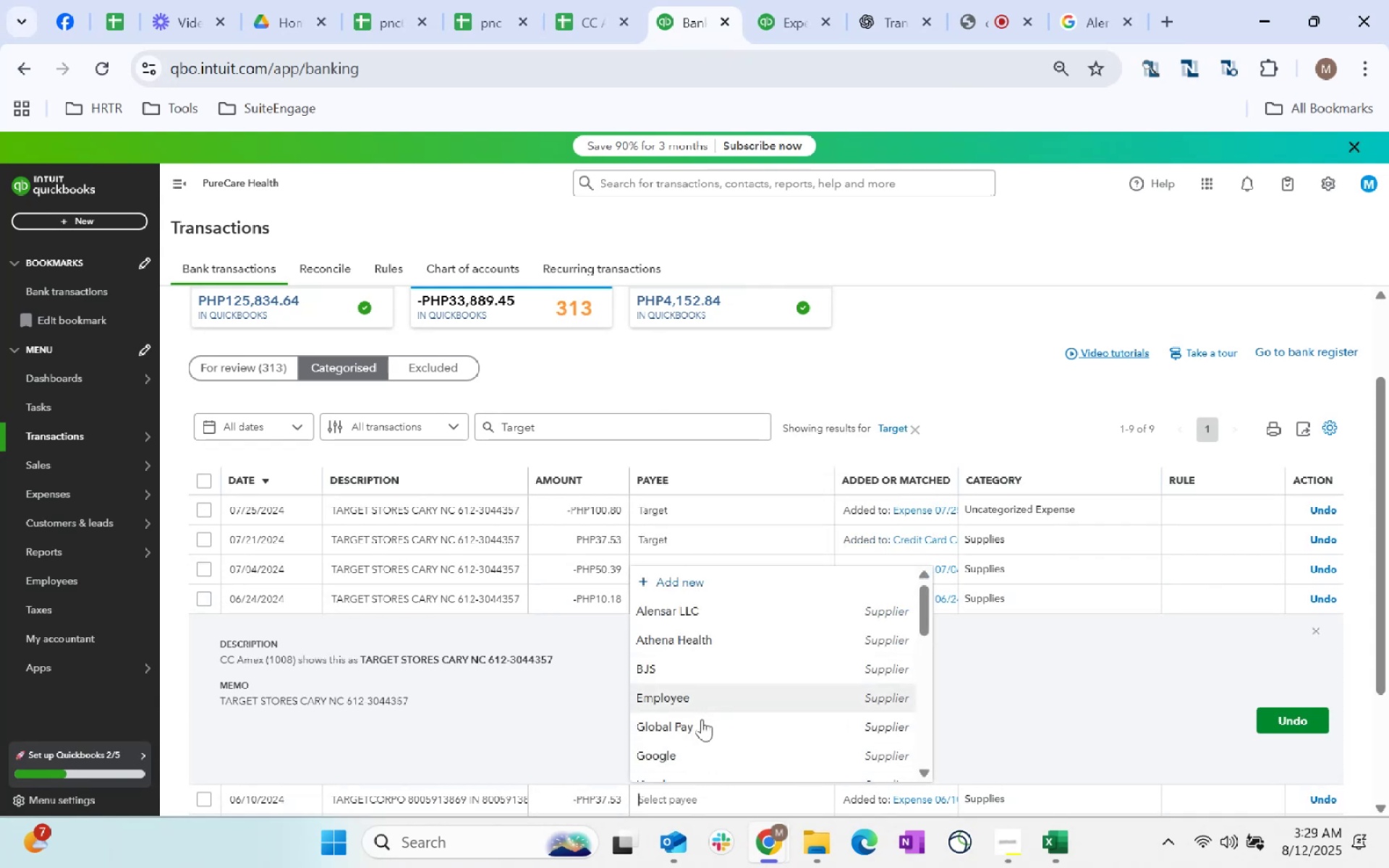 
type(target)
 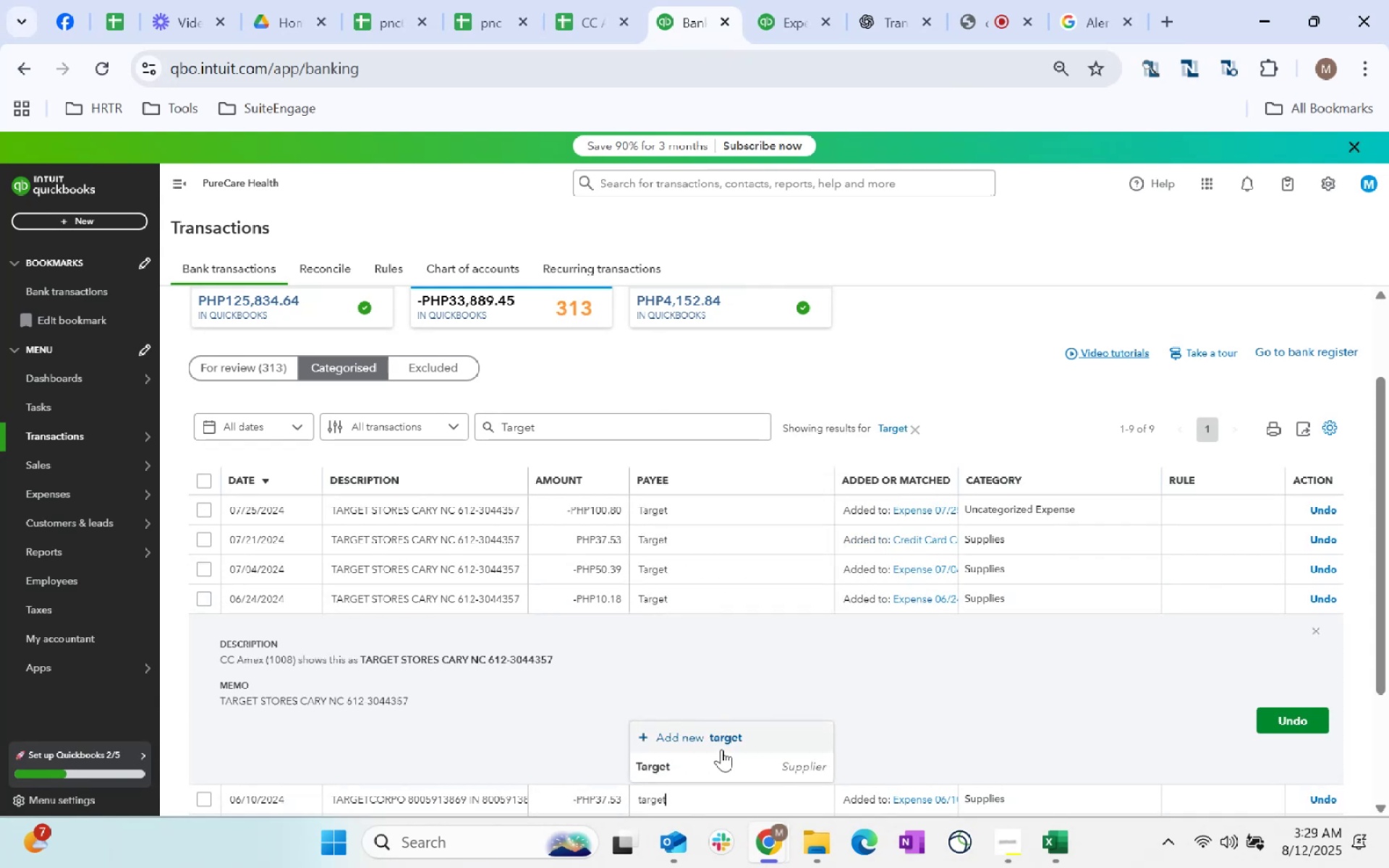 
left_click([735, 765])
 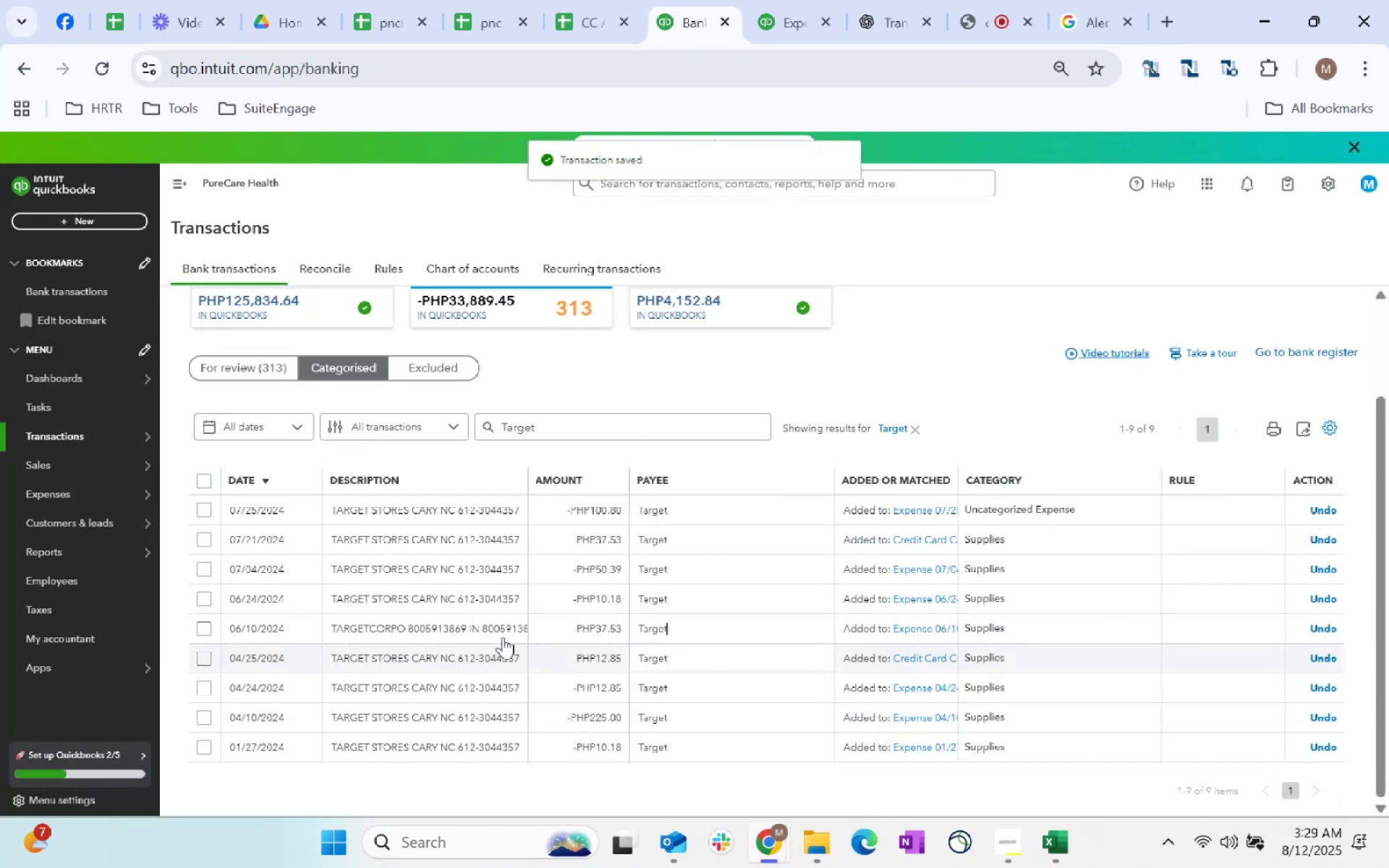 
scroll: coordinate [283, 532], scroll_direction: up, amount: 14.0
 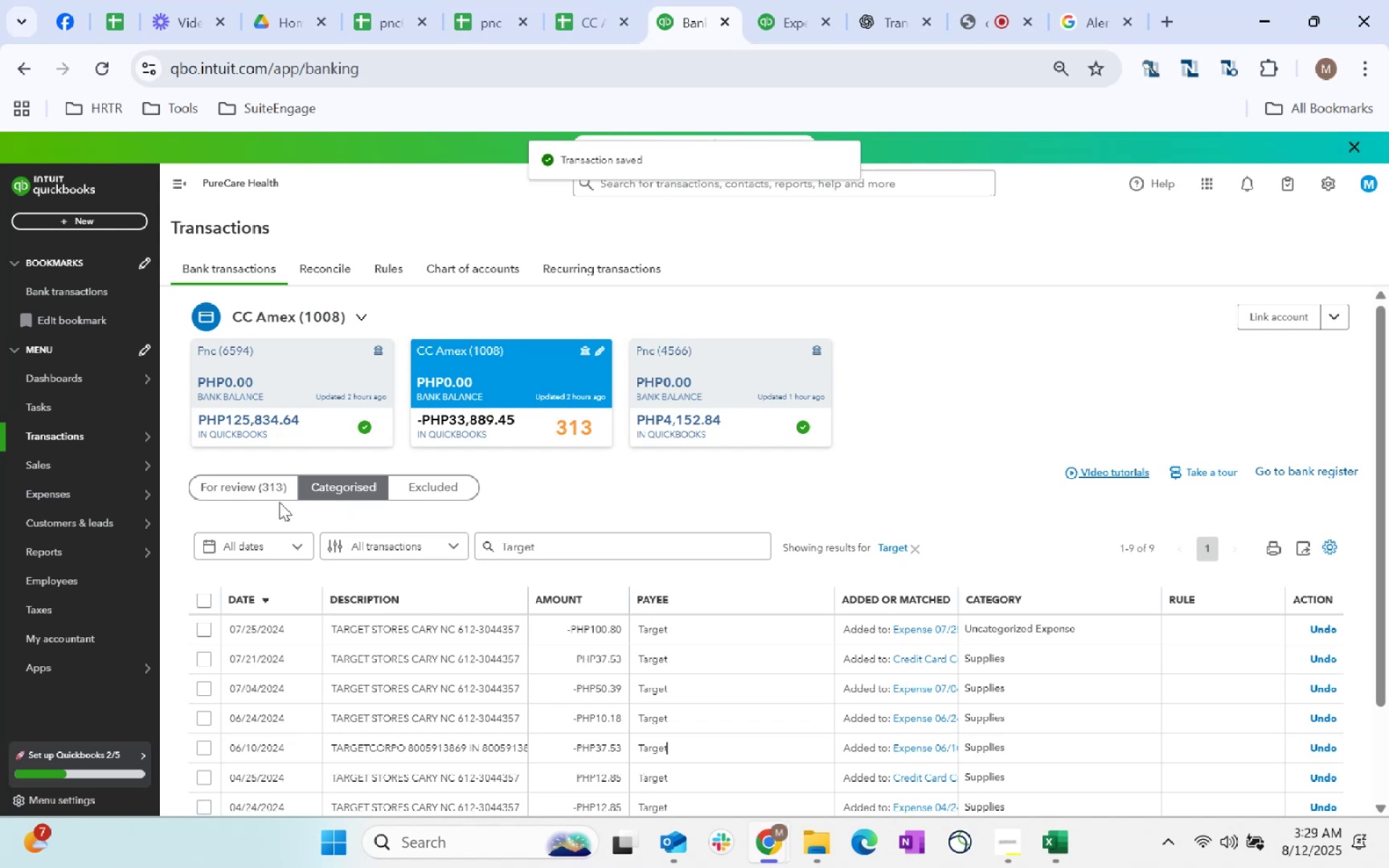 
double_click([266, 490])
 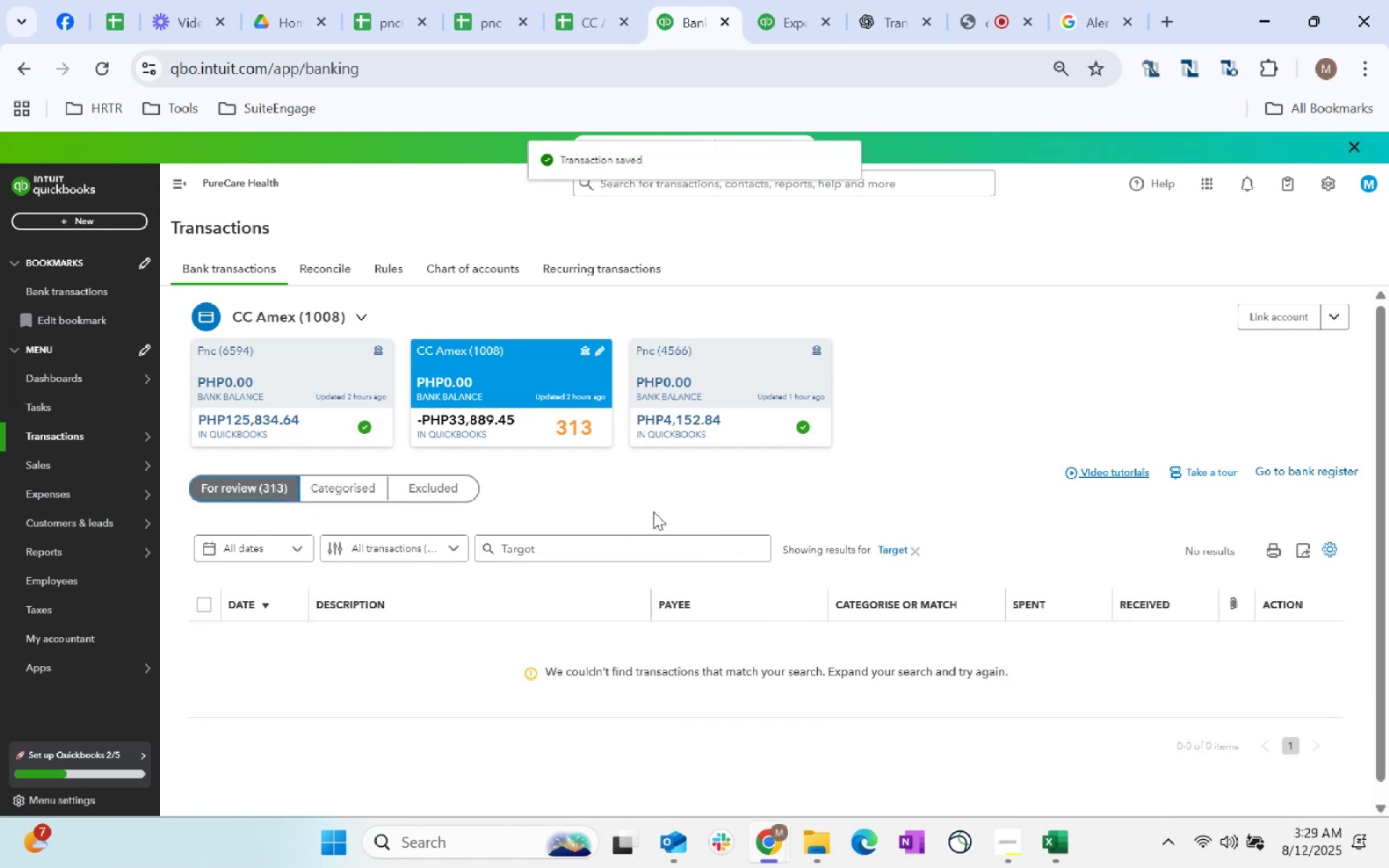 
left_click([670, 501])
 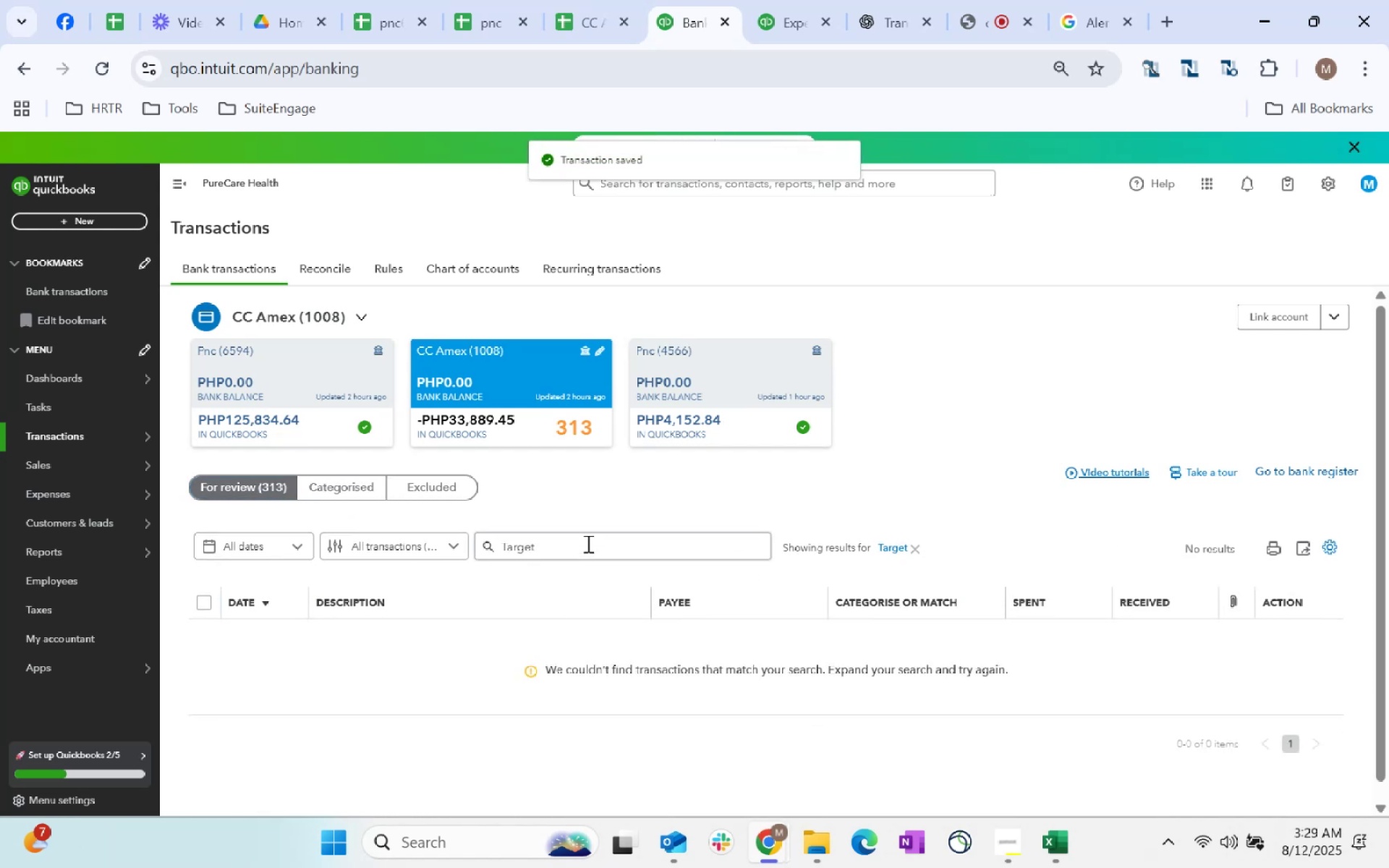 
double_click([584, 553])
 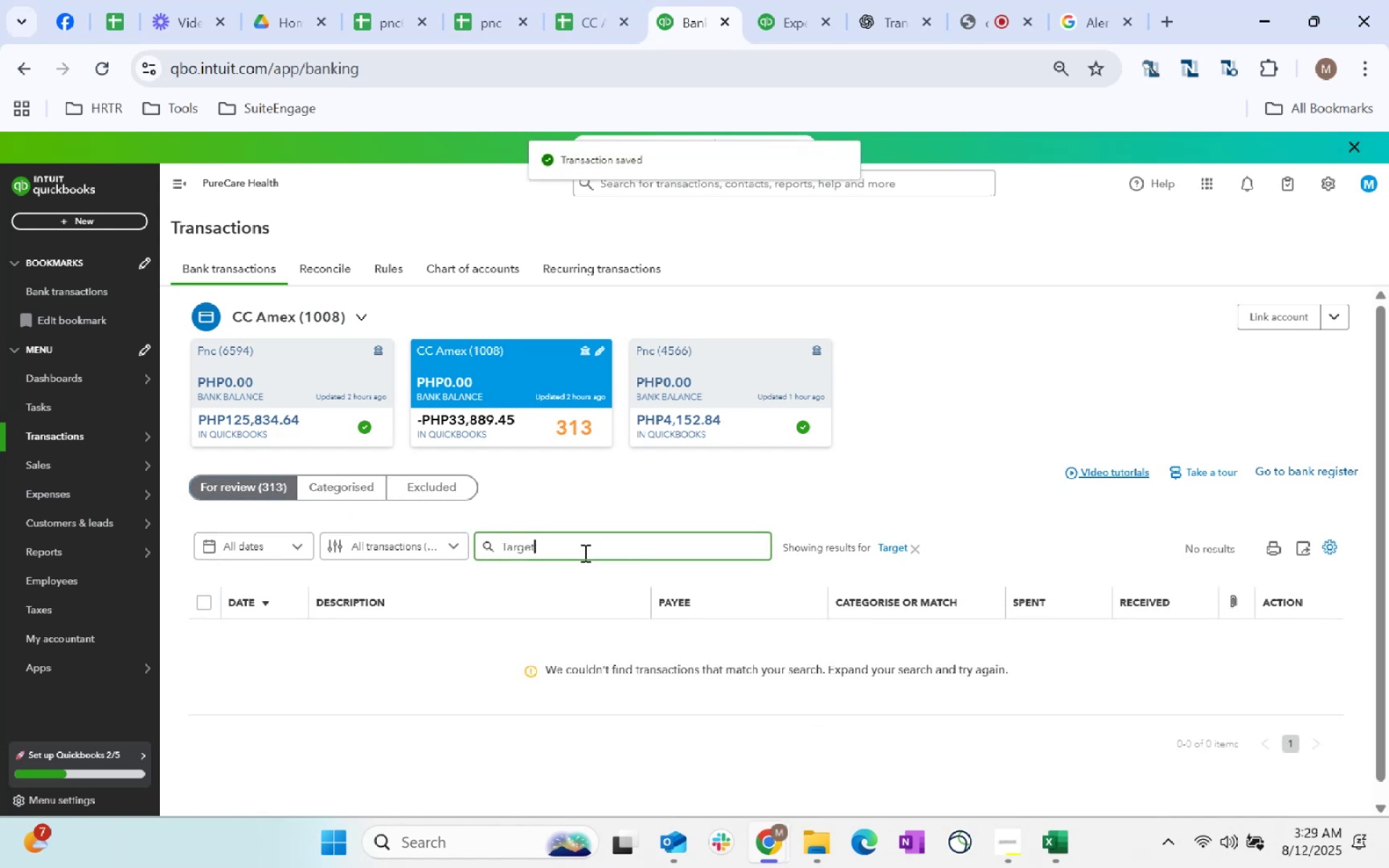 
triple_click([584, 553])
 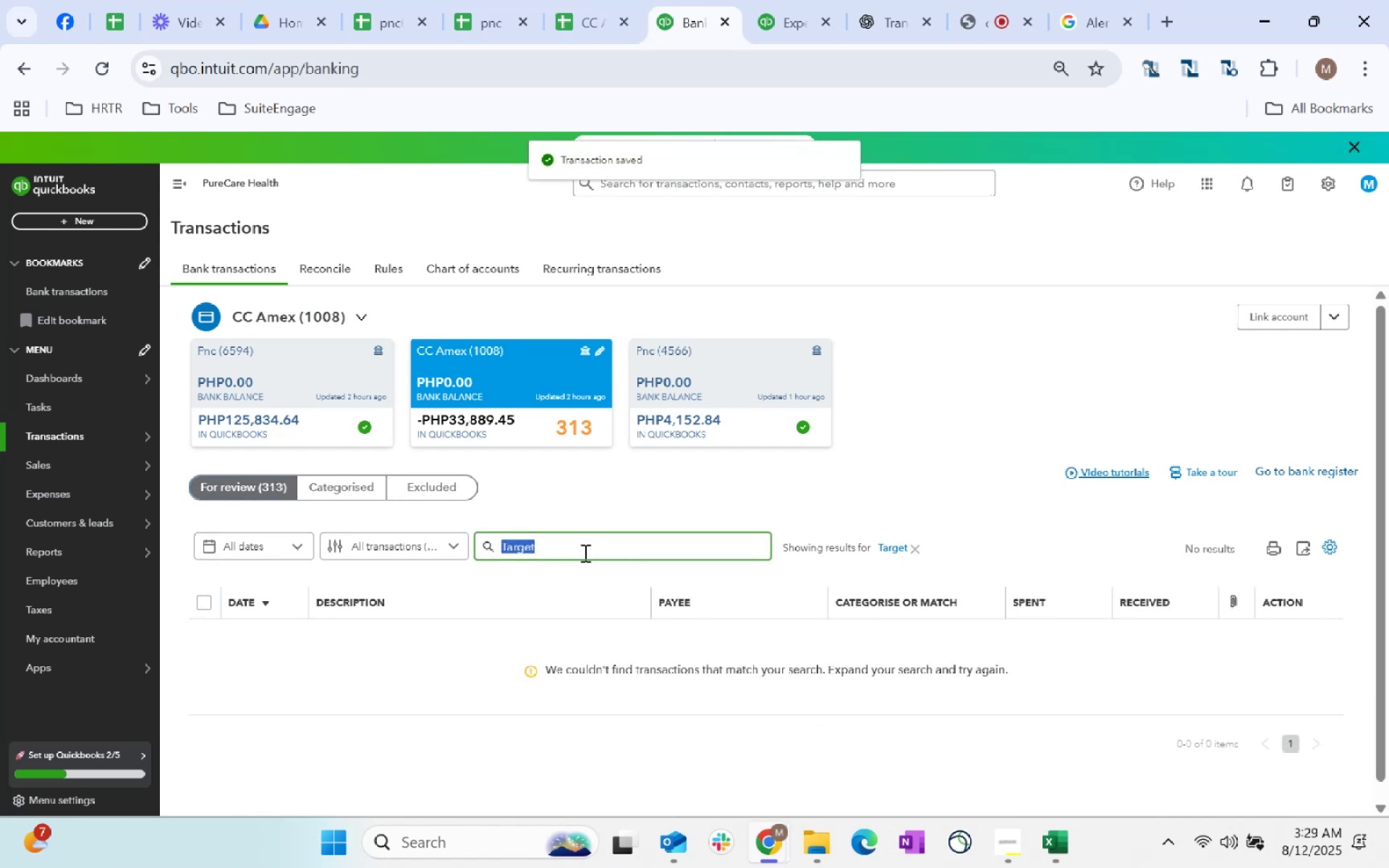 
key(Backspace)
 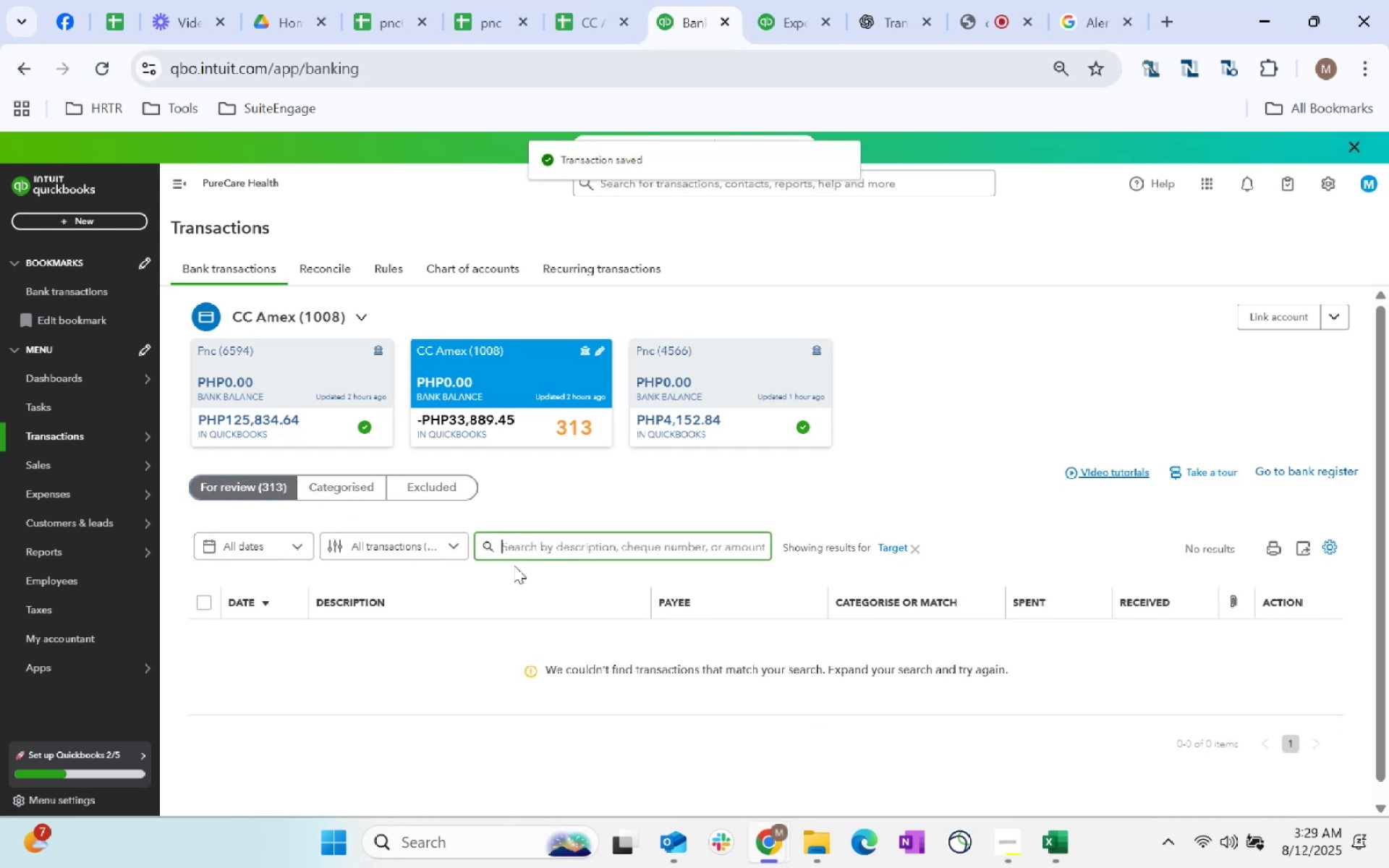 
left_click([566, 495])
 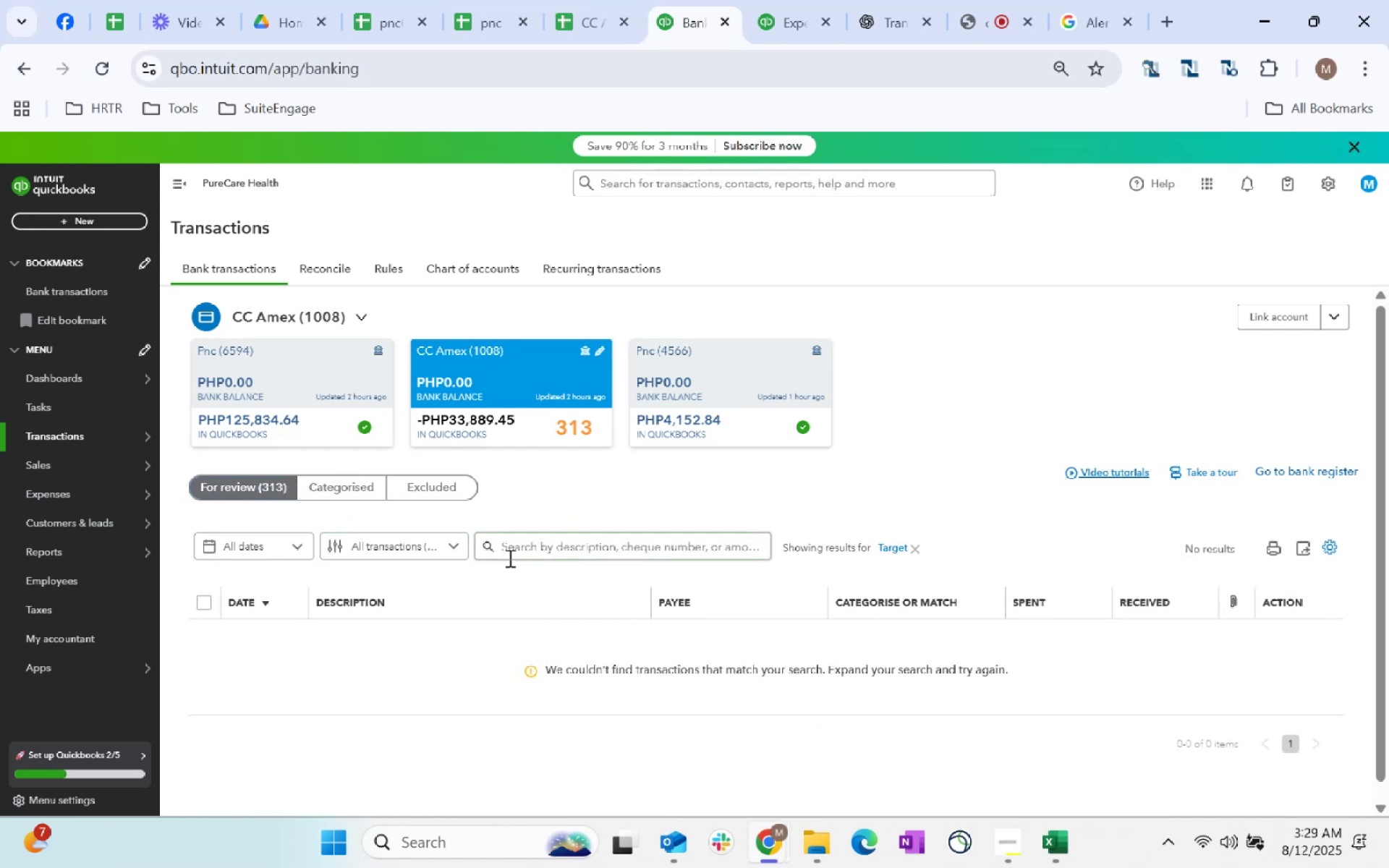 
left_click([489, 548])
 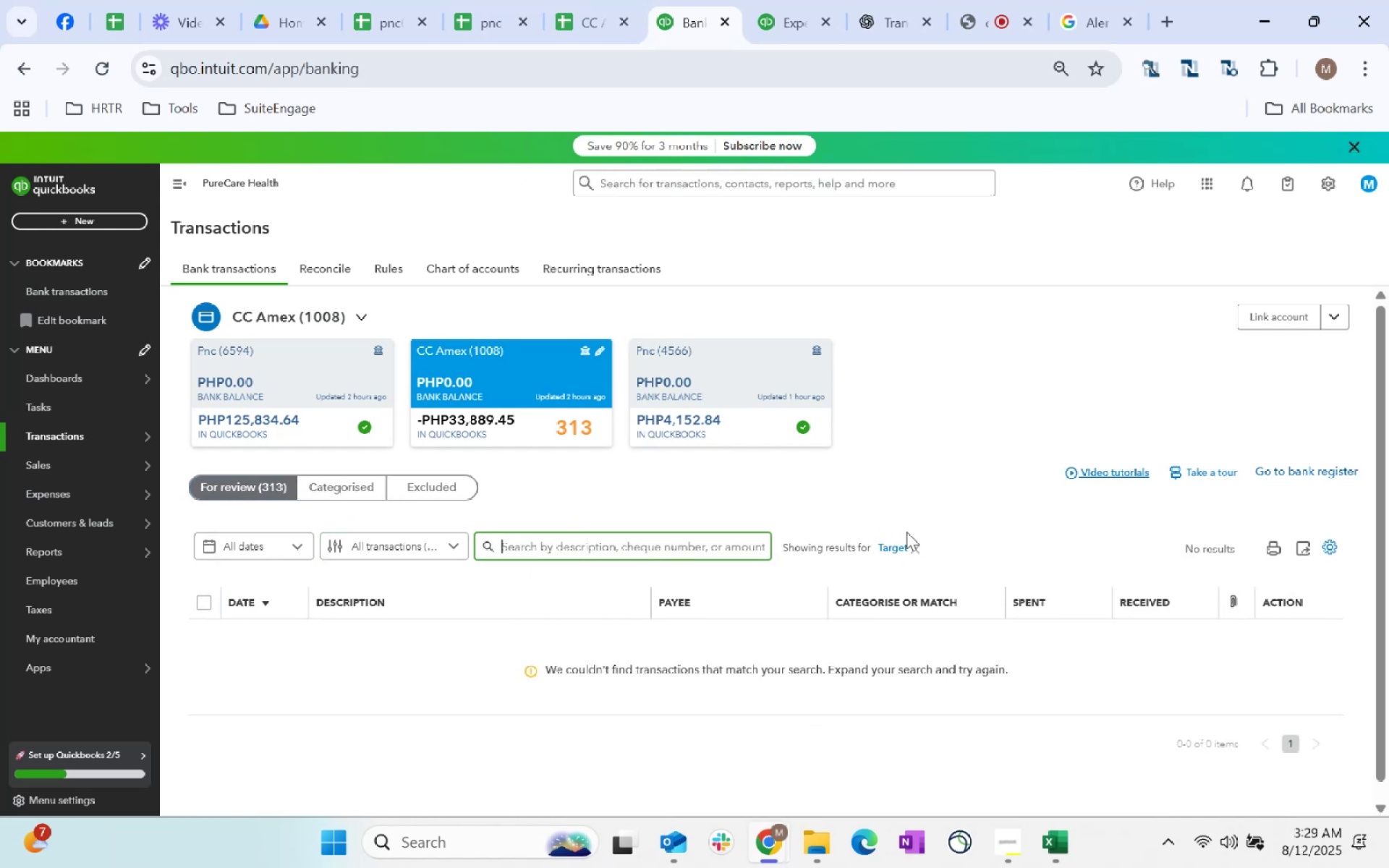 
left_click([907, 547])
 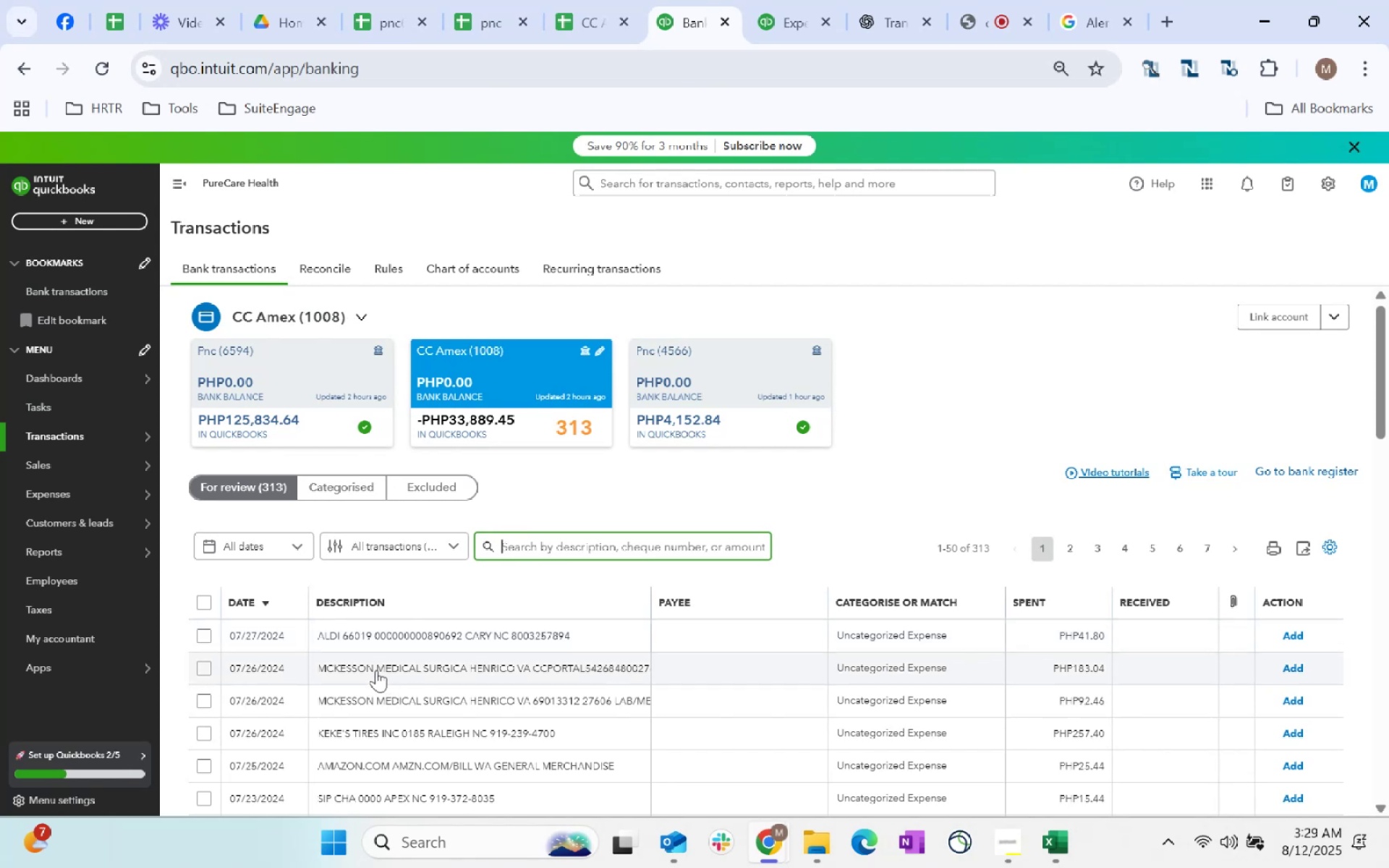 
left_click([518, 552])
 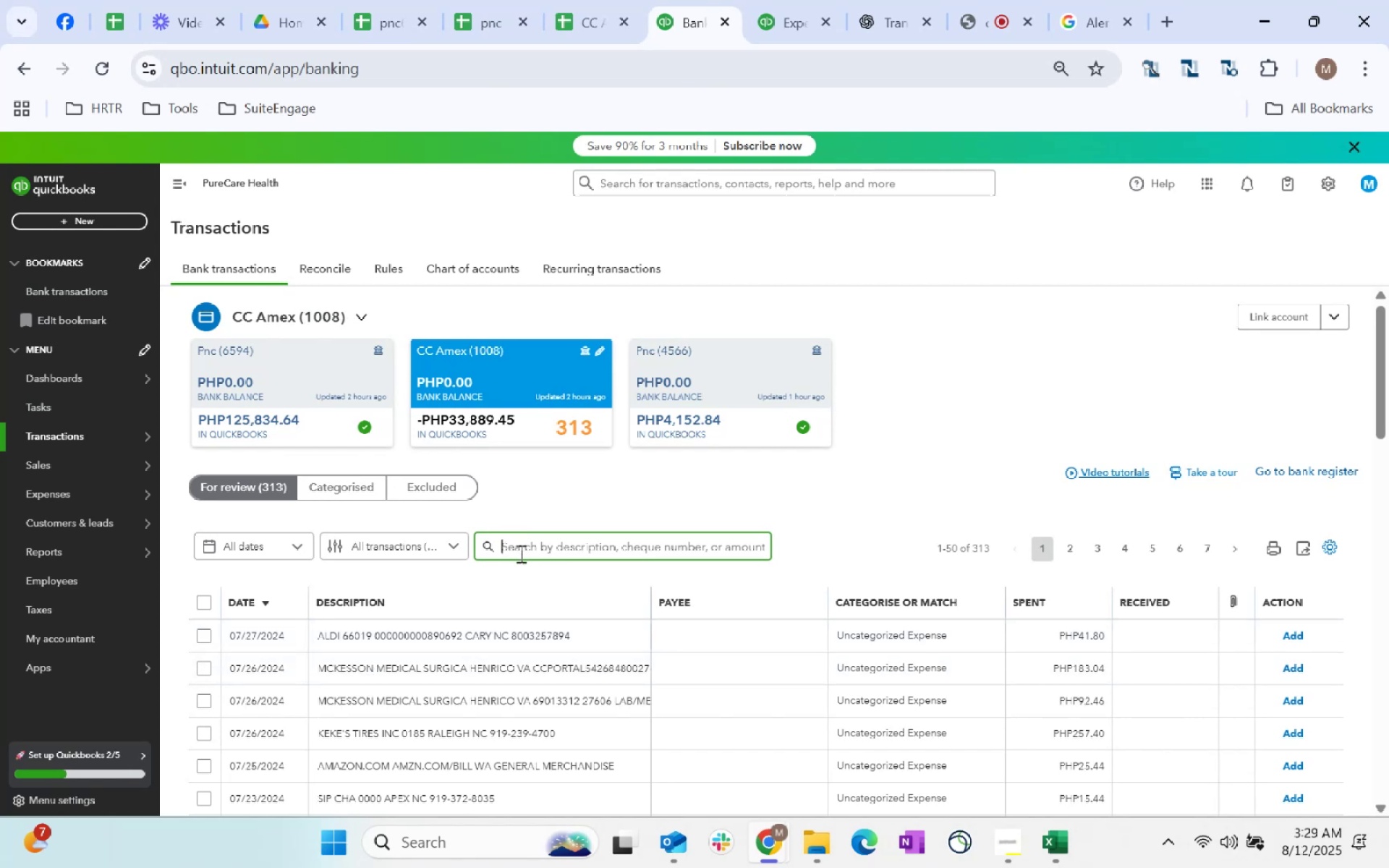 
type(Mckesson)
 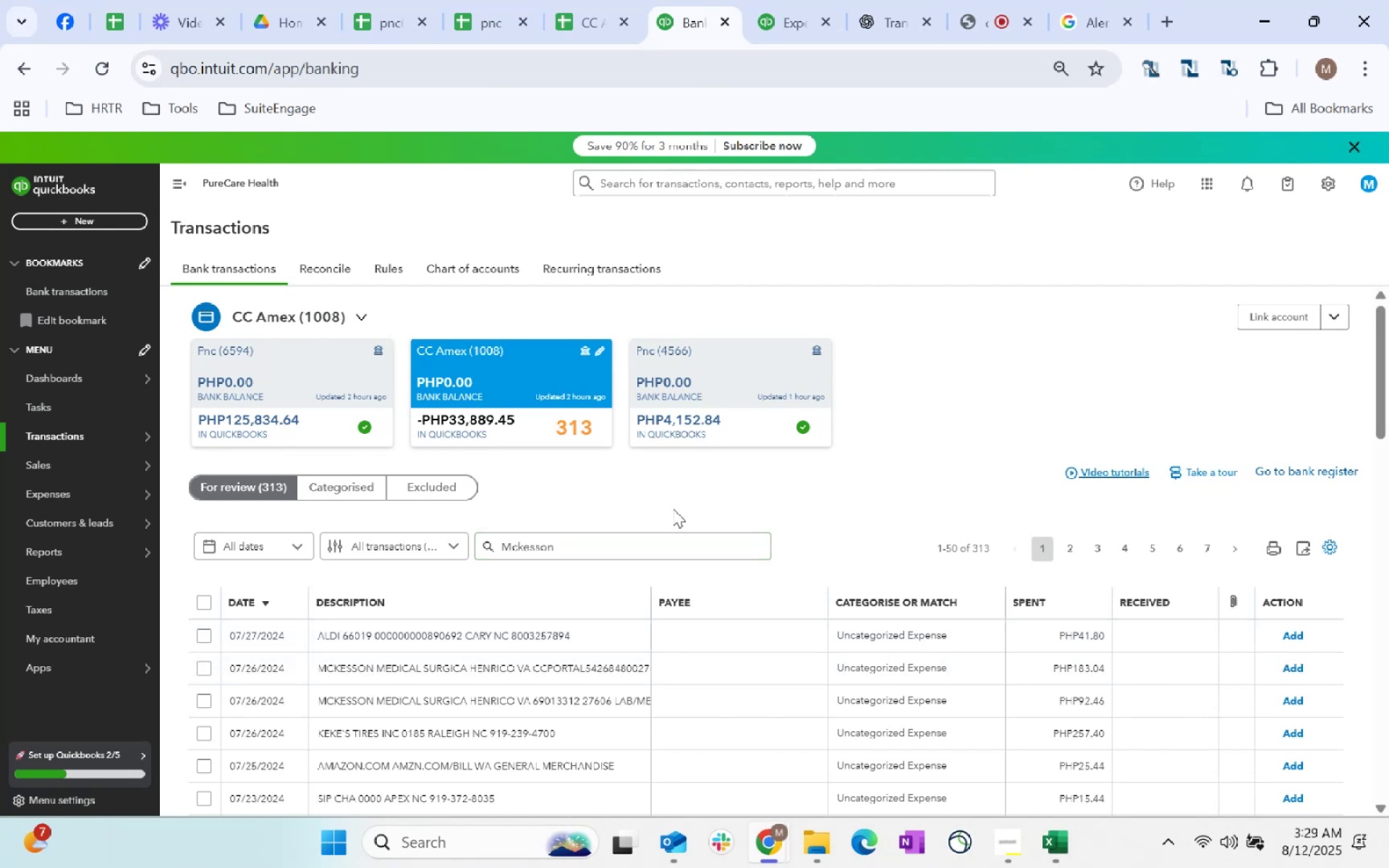 
left_click([497, 548])
 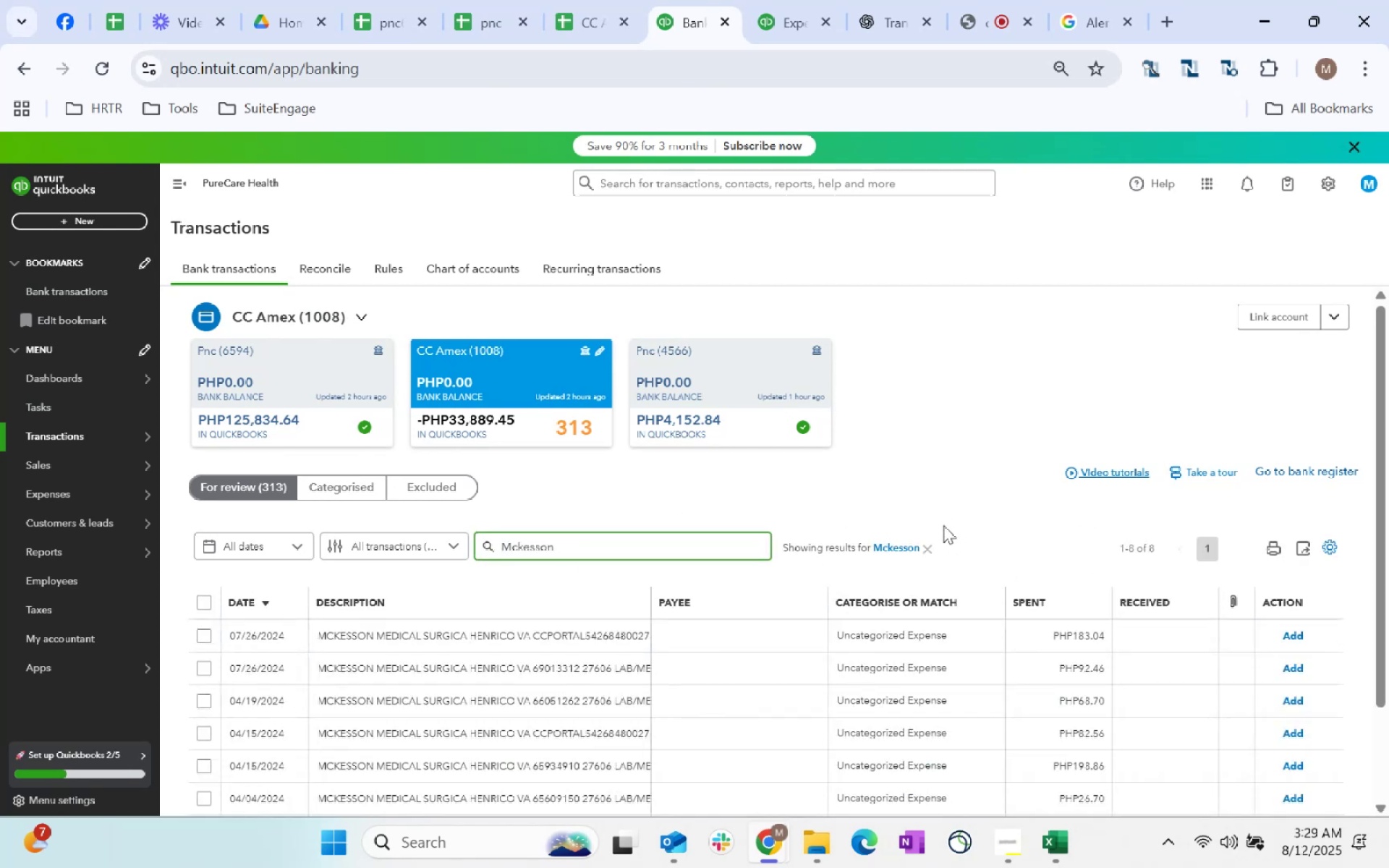 
scroll: coordinate [922, 550], scroll_direction: down, amount: 58.0
 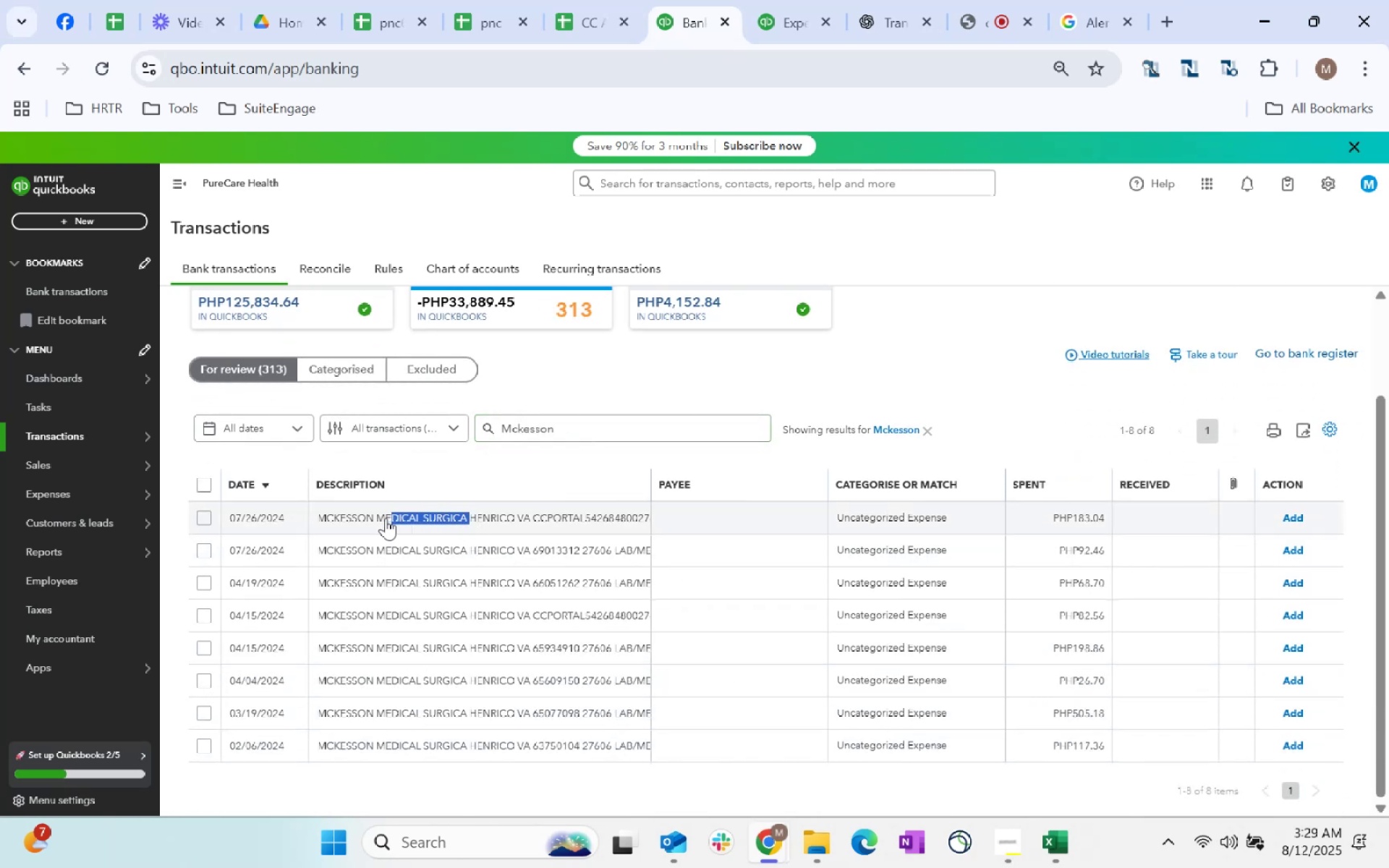 
key(Control+C)
 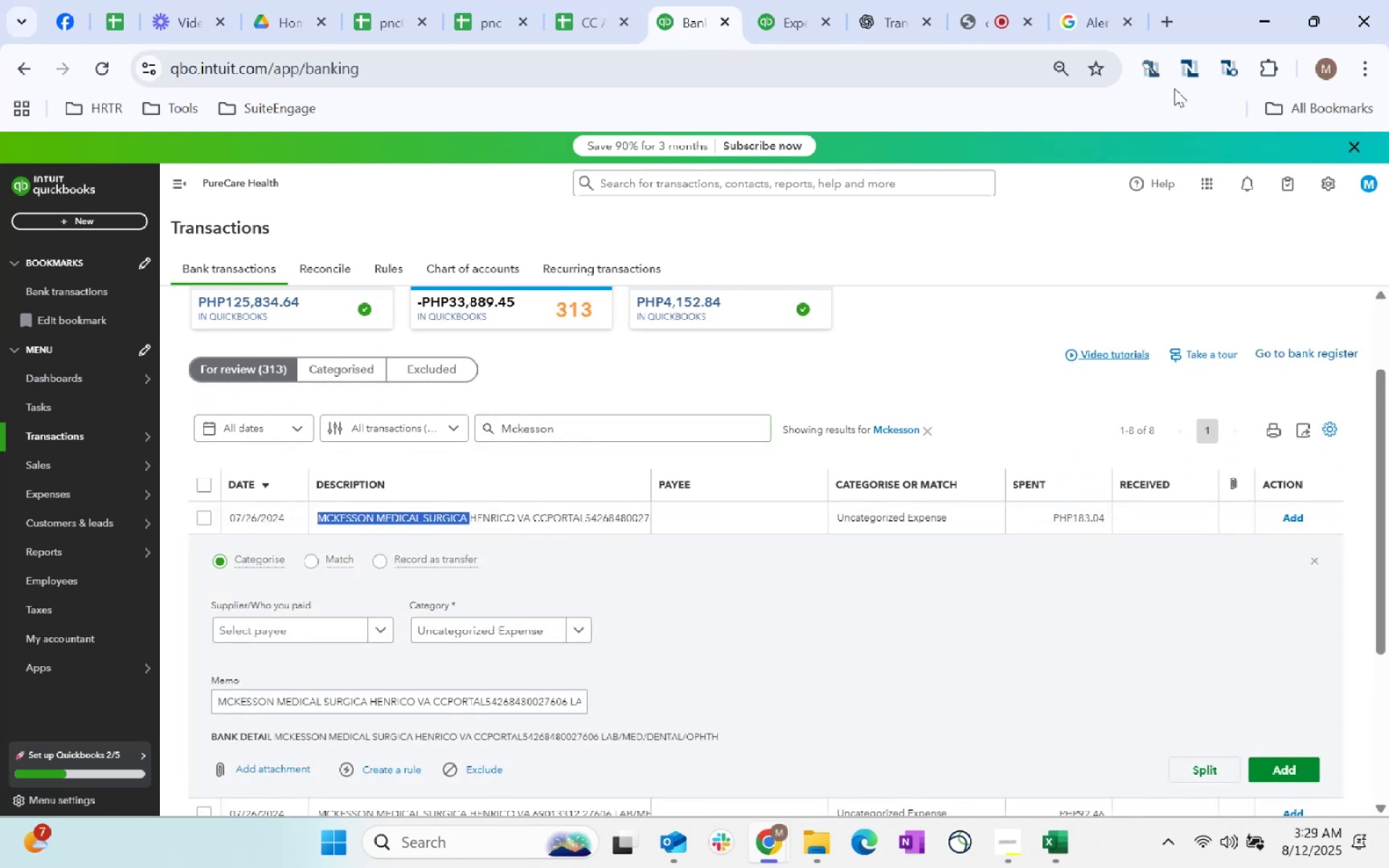 
key(Control+C)
 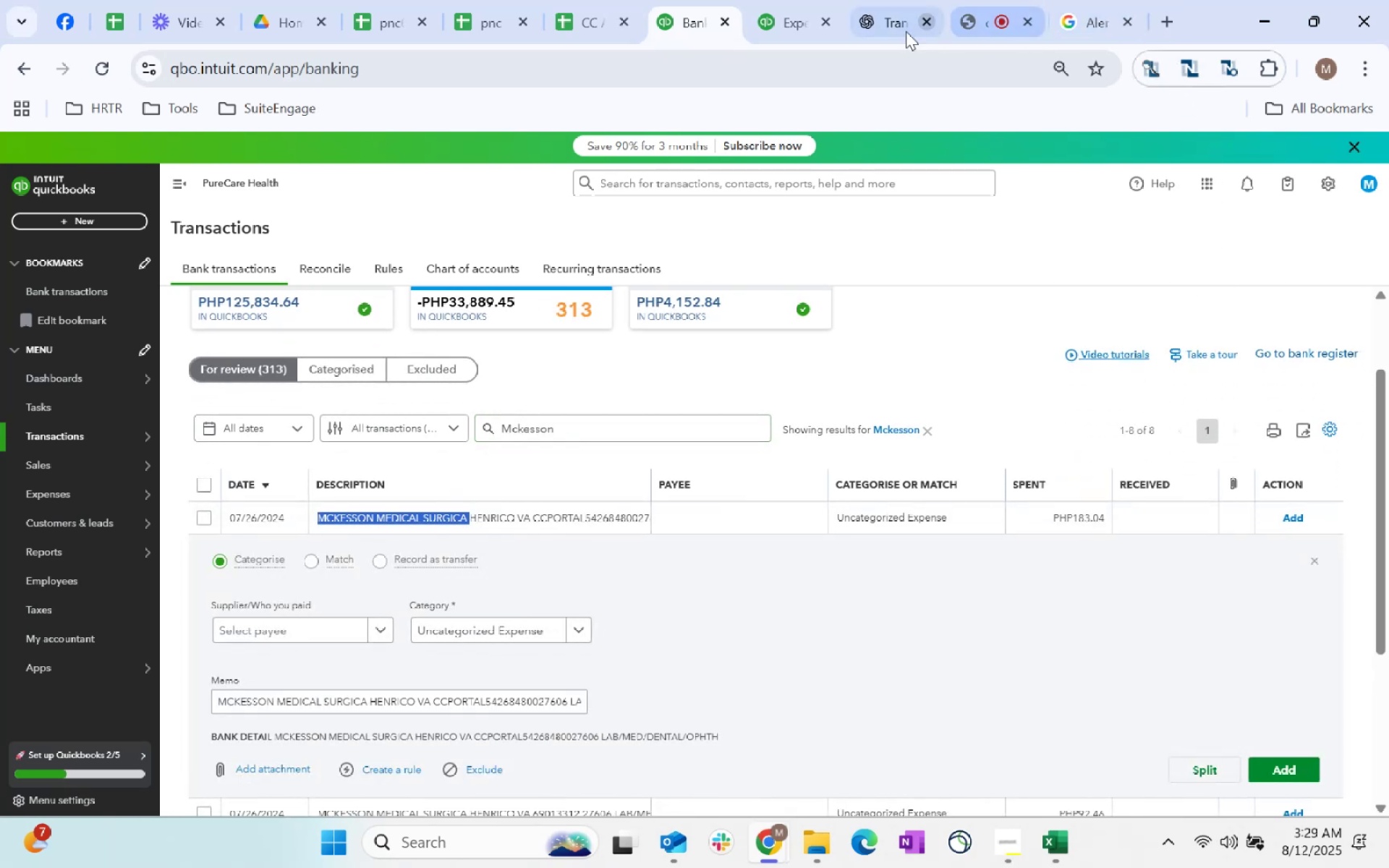 
left_click([890, 25])
 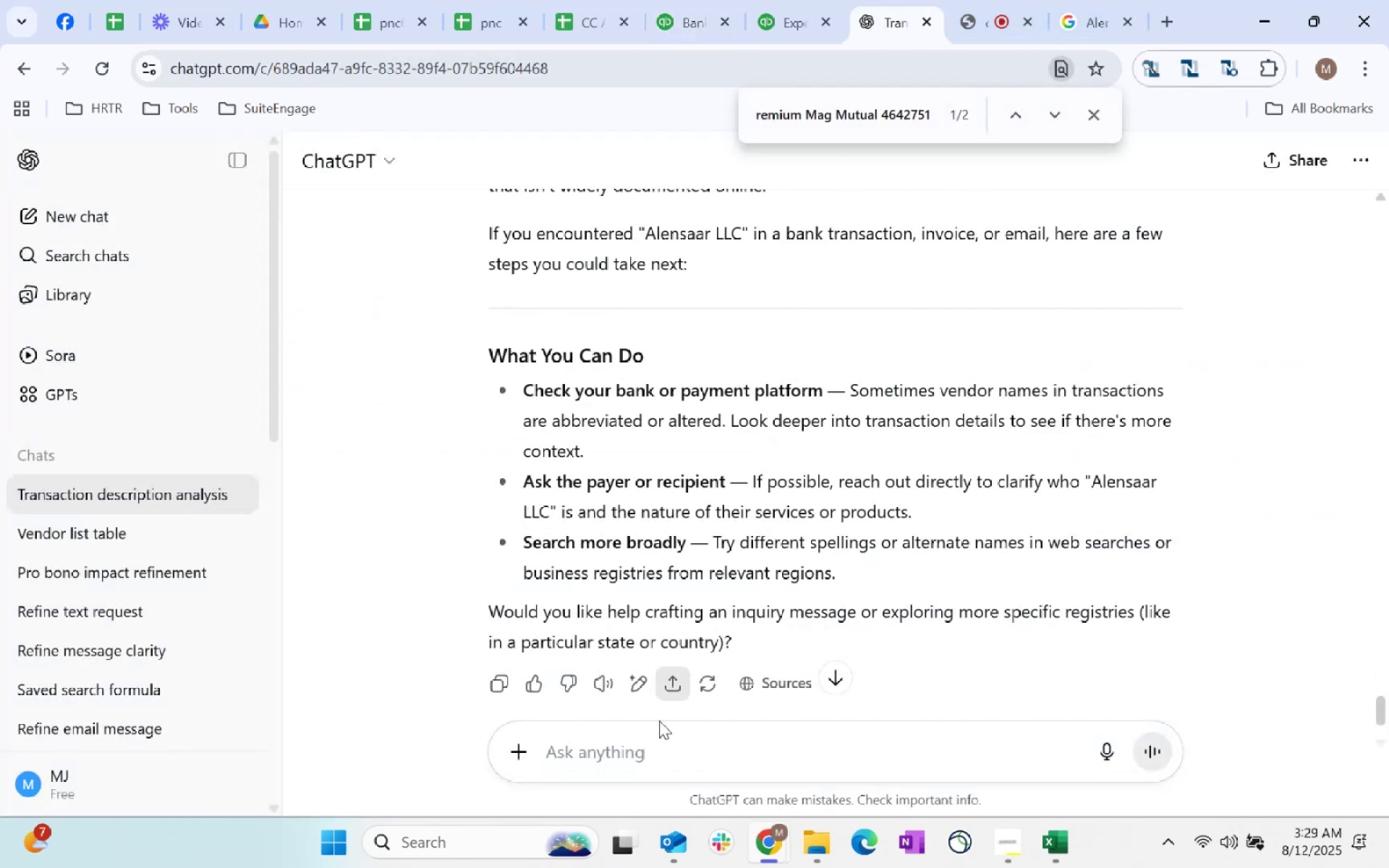 
key(Control+ControlLeft)
 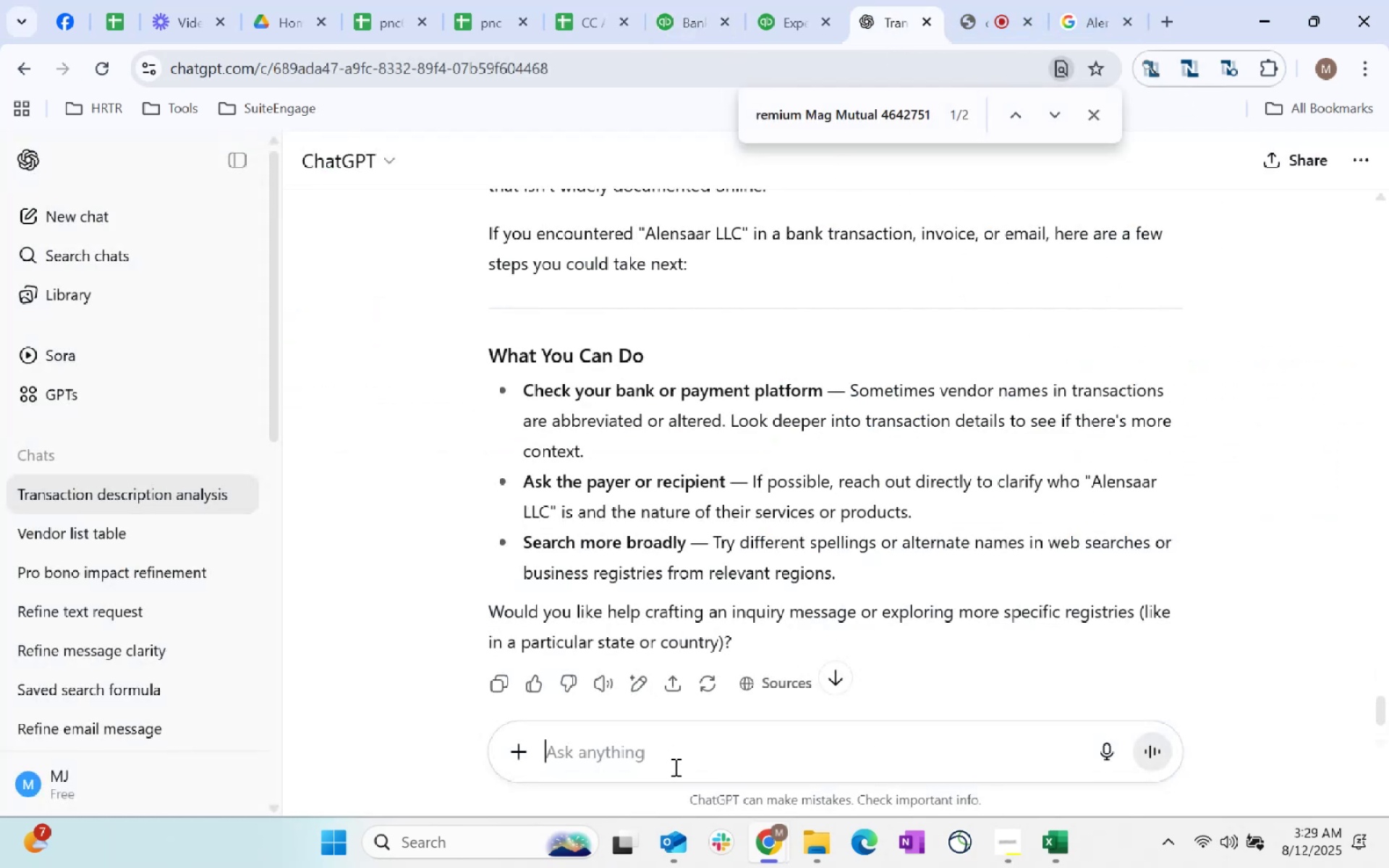 
key(Control+V)
 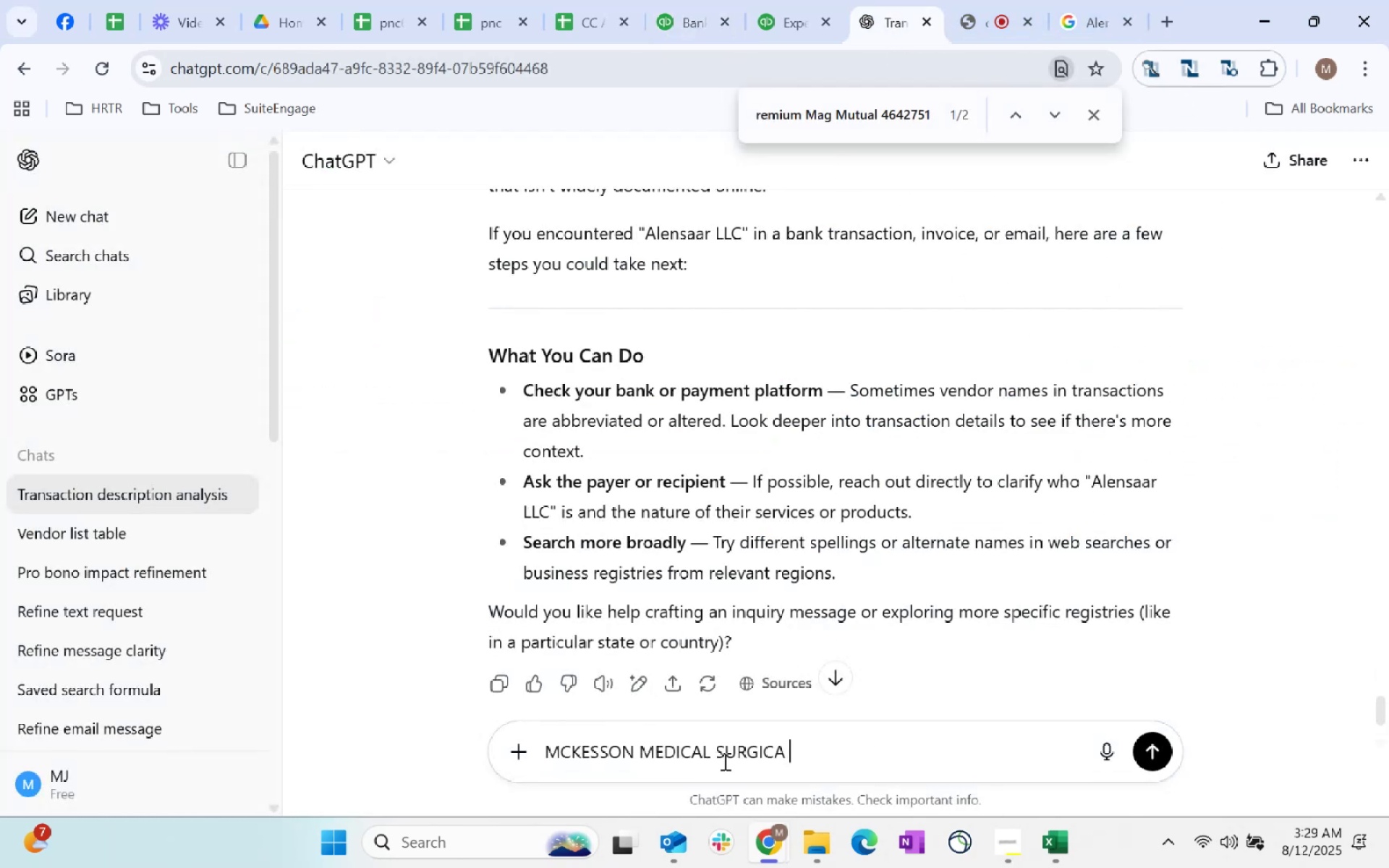 
key(Enter)
 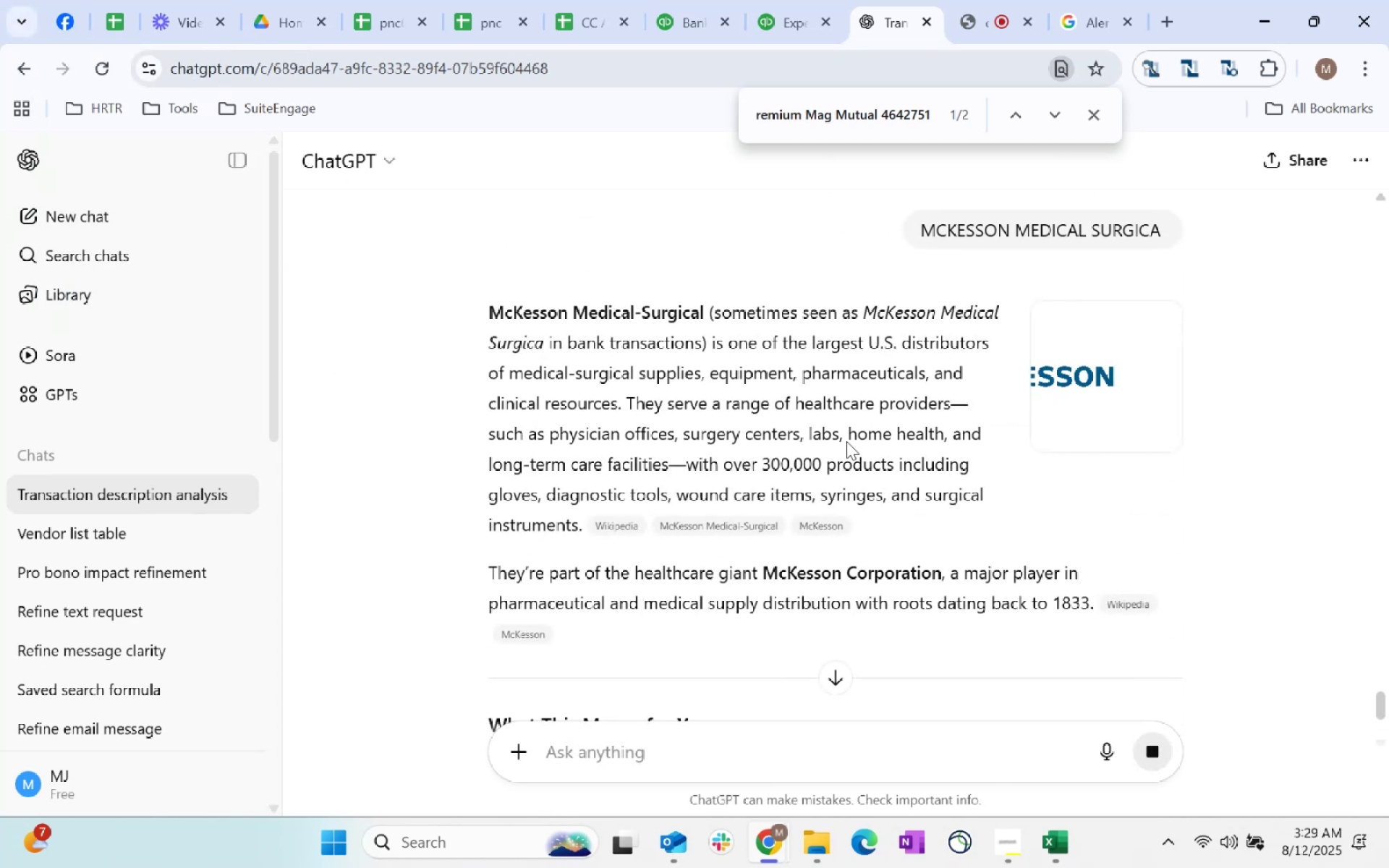 
wait(14.62)
 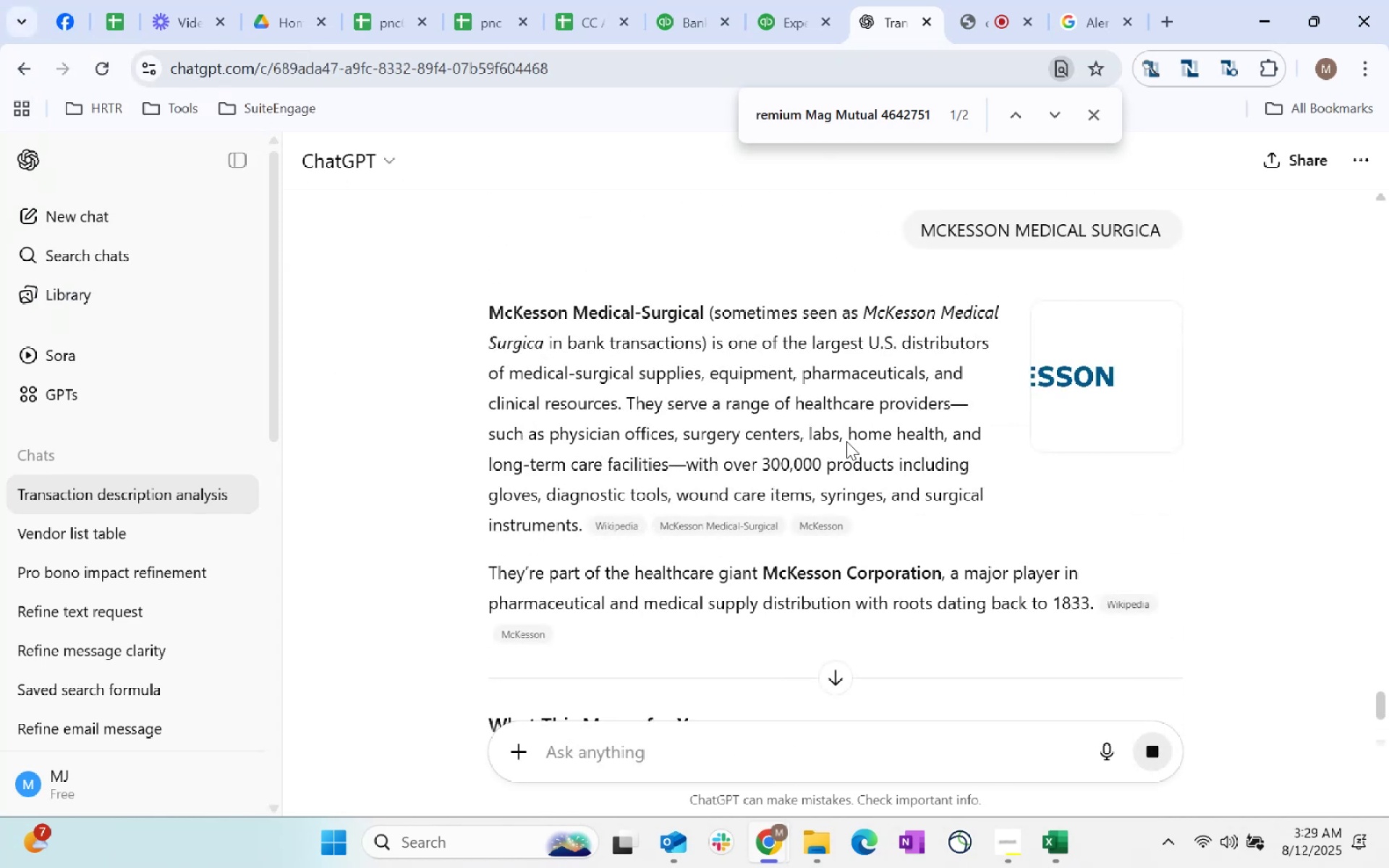 
left_click([845, 405])
 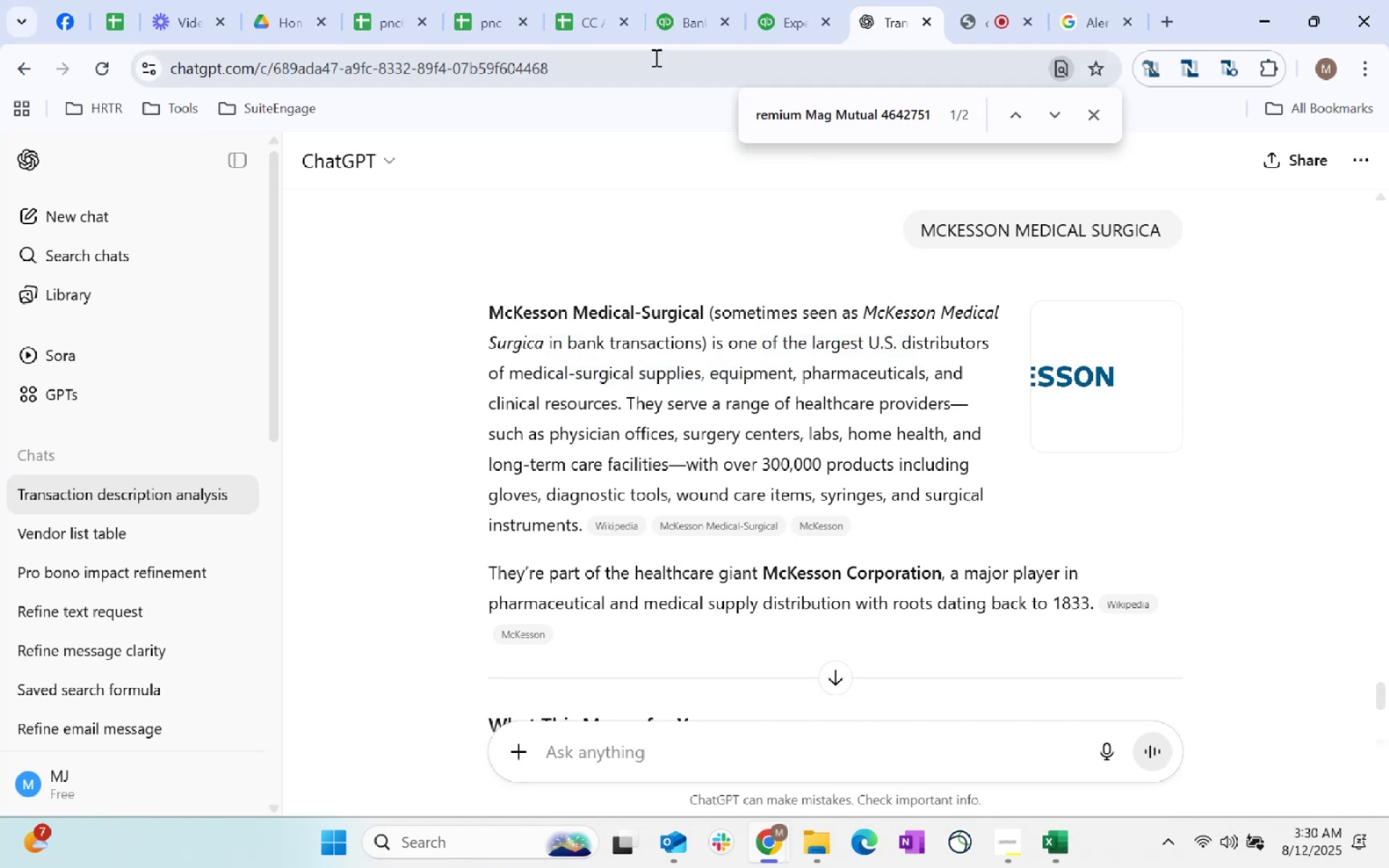 
left_click([815, 4])
 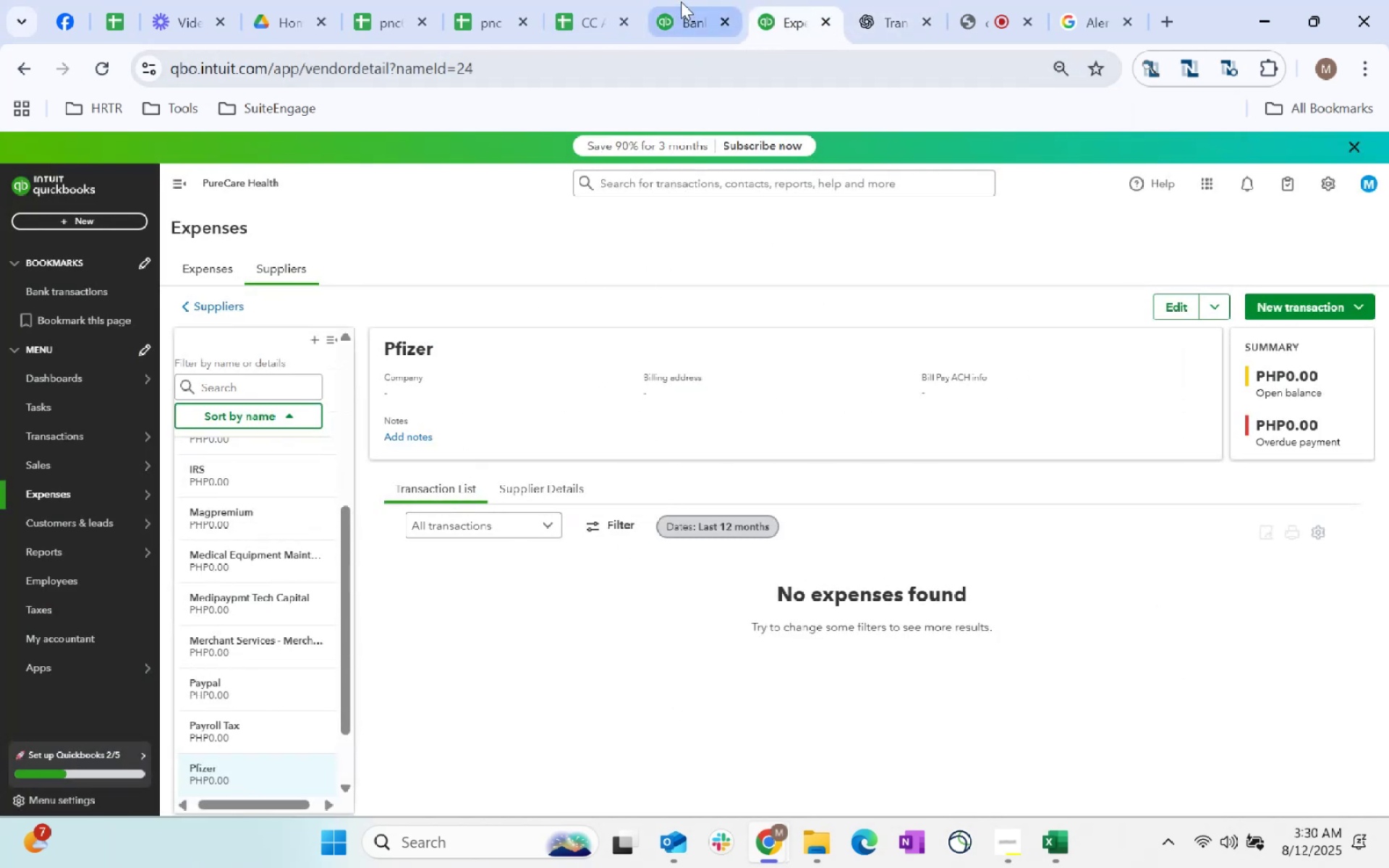 
left_click([828, 14])
 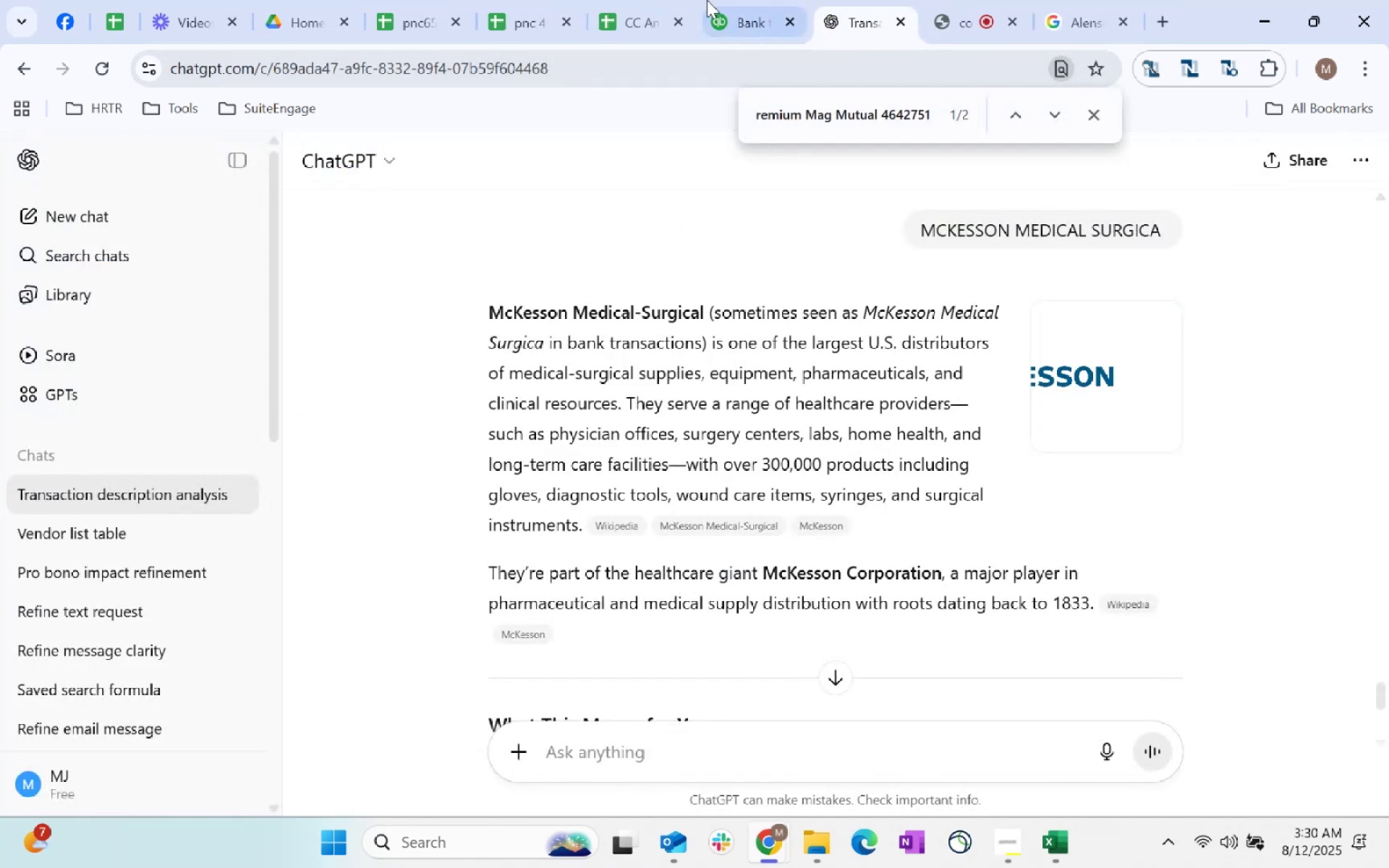 
left_click([730, 0])
 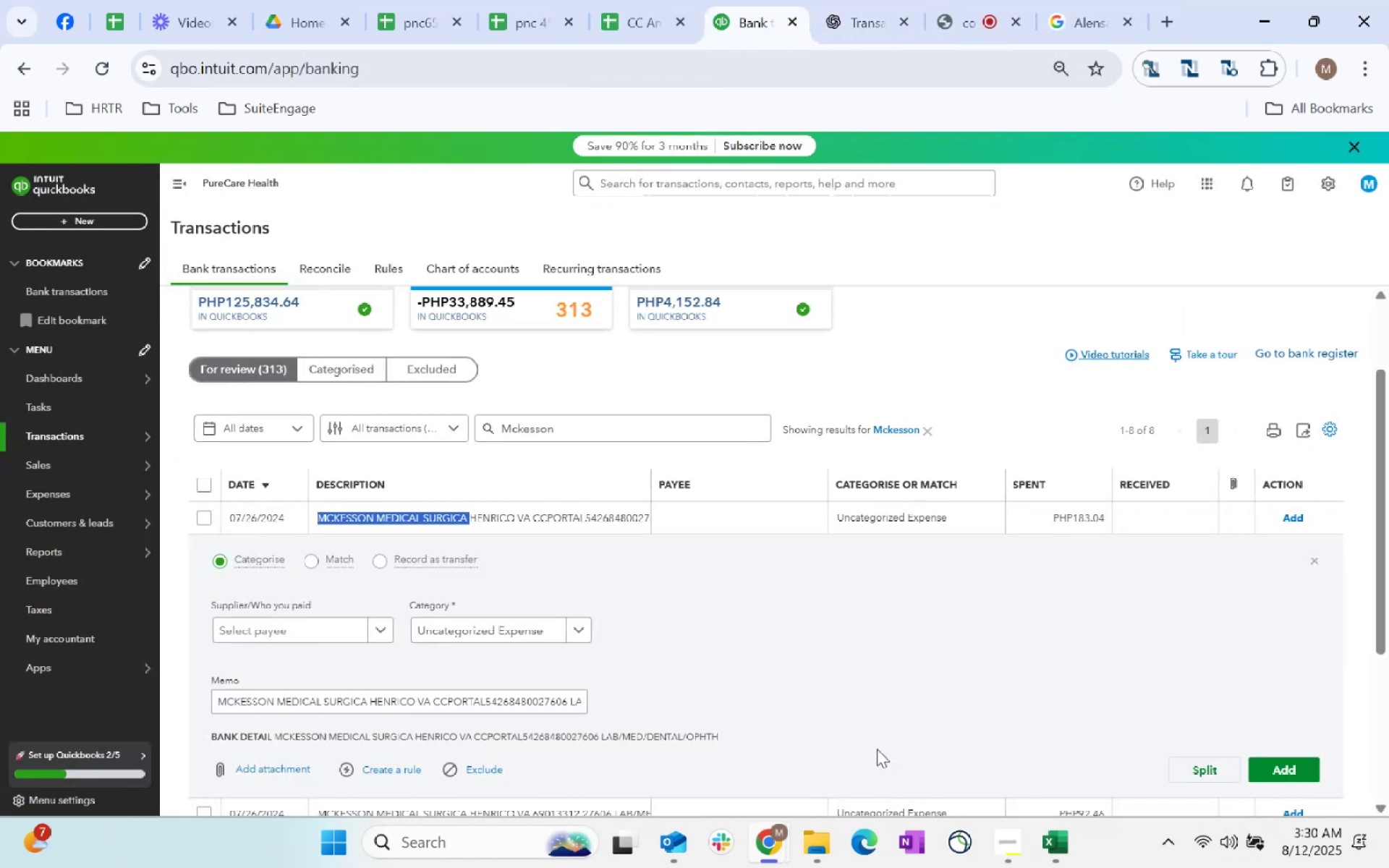 
left_click([924, 618])
 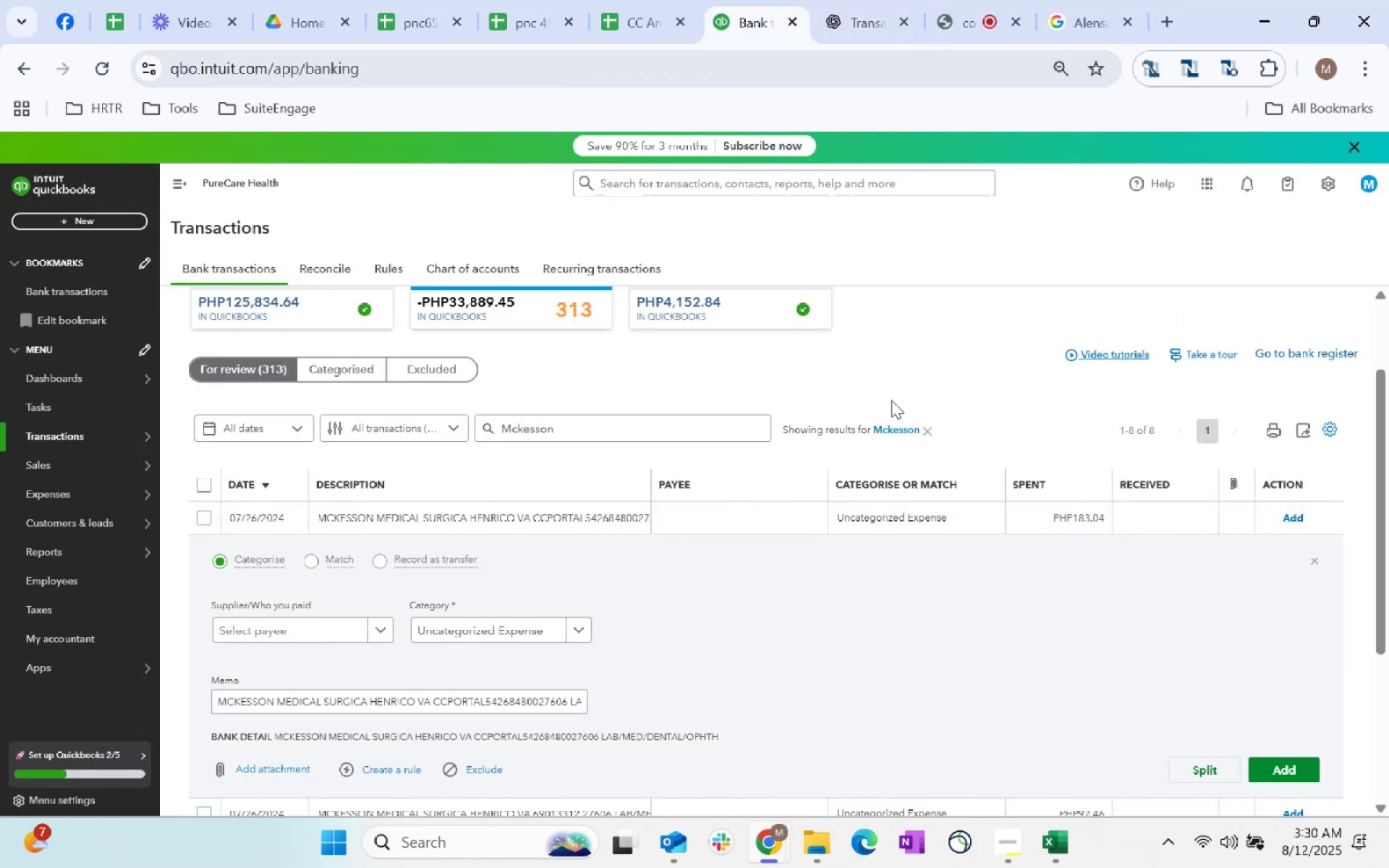 
left_click([896, 514])
 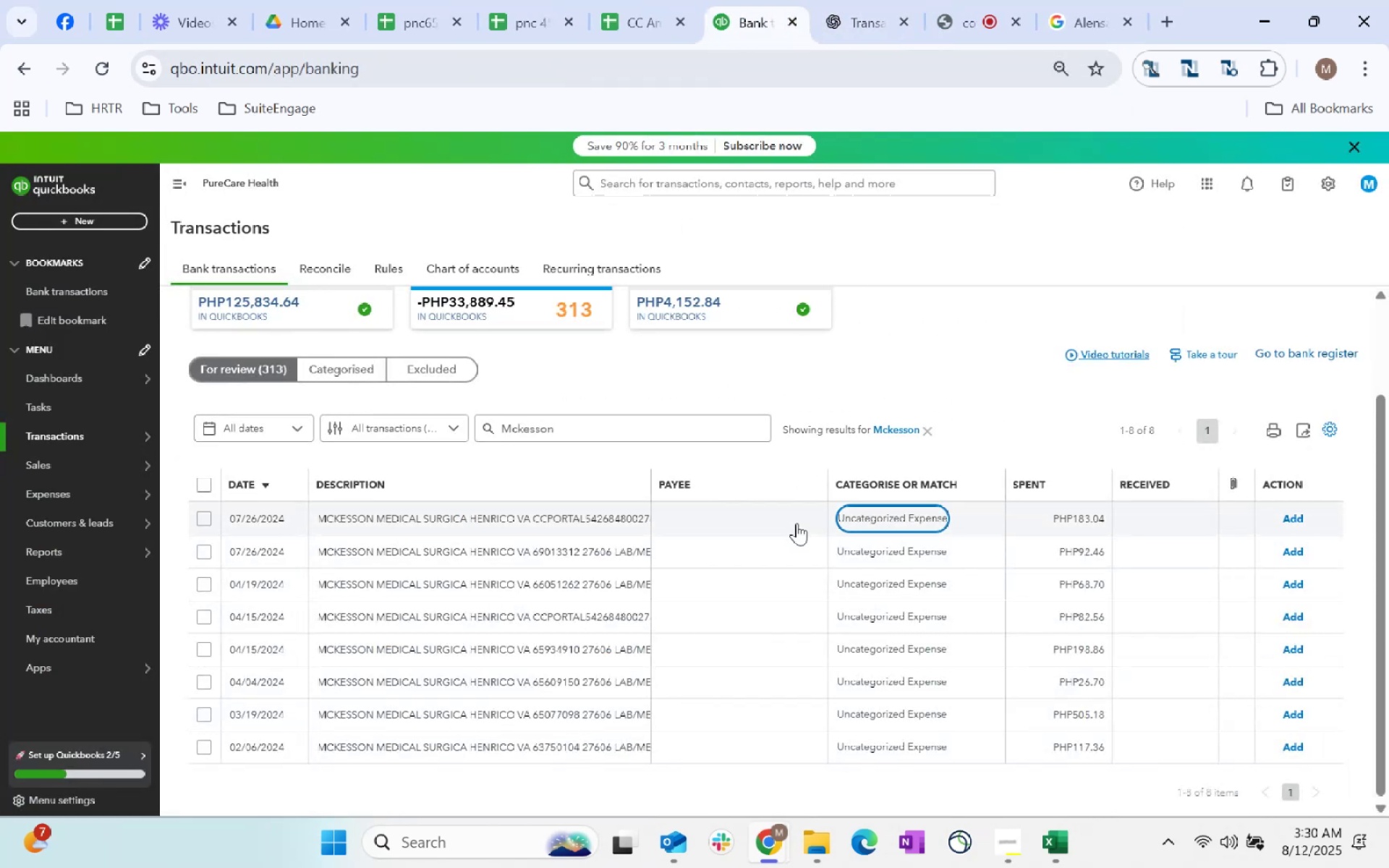 
left_click([763, 522])
 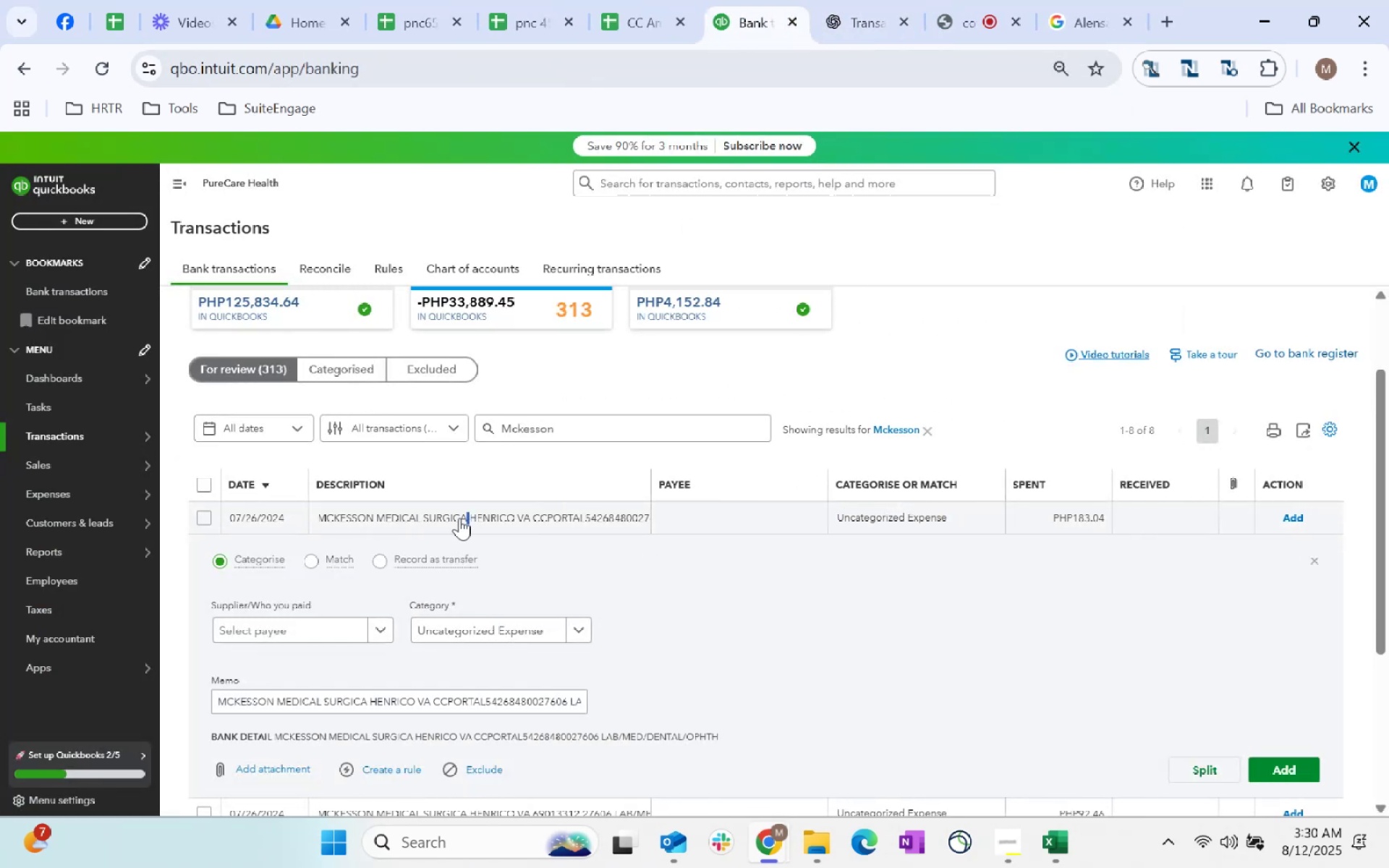 
key(Control+C)
 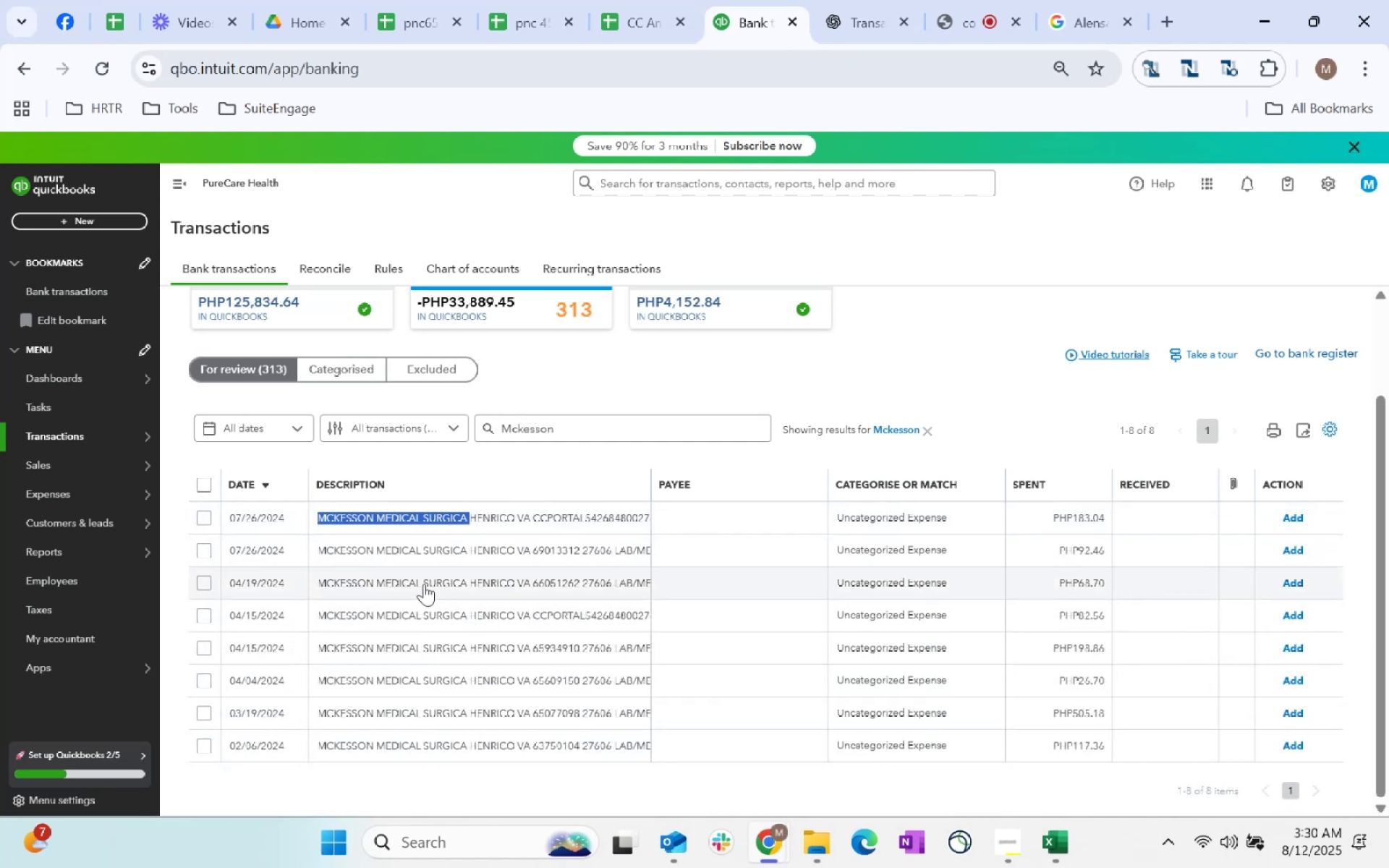 
key(Control+C)
 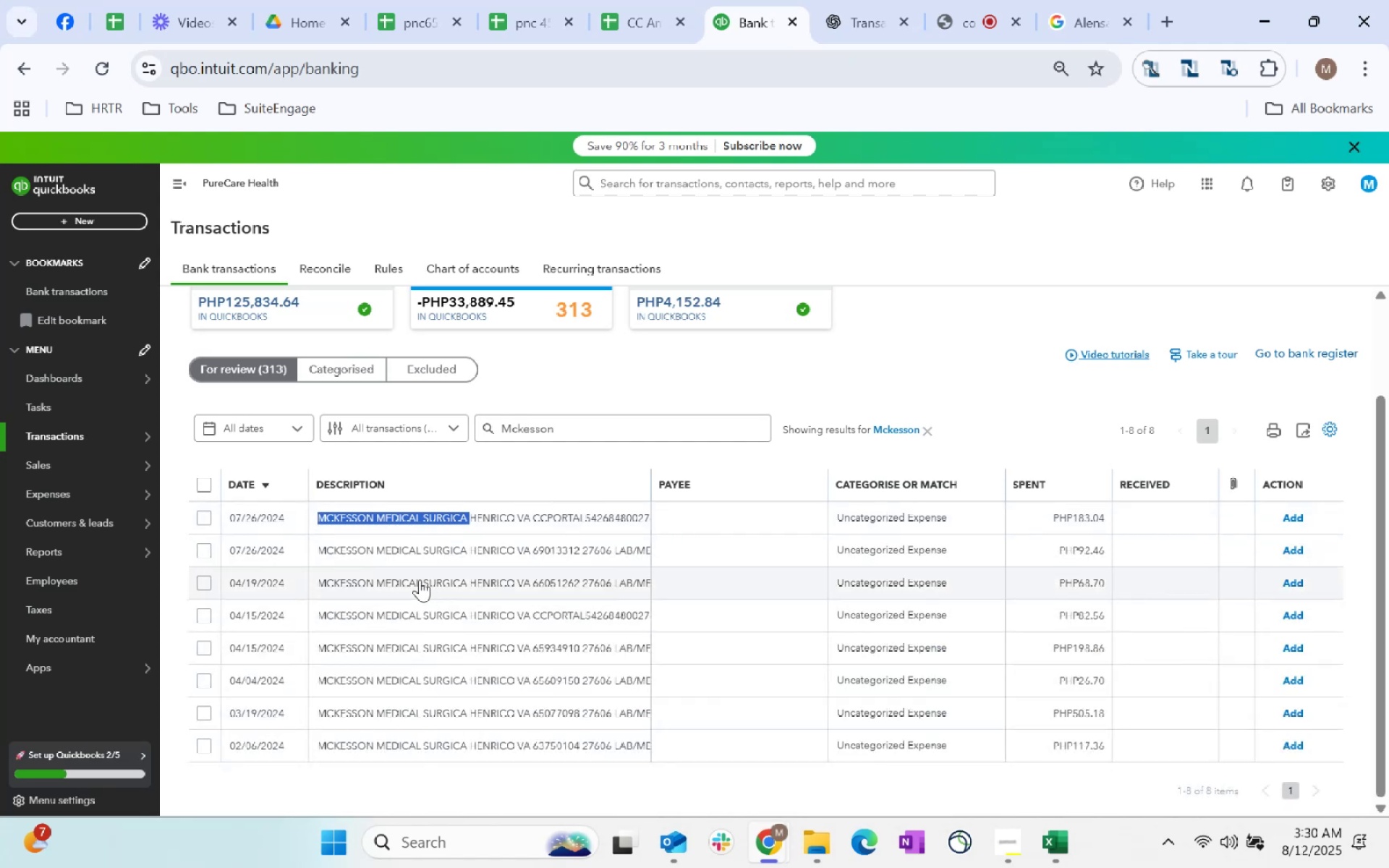 
key(Control+C)
 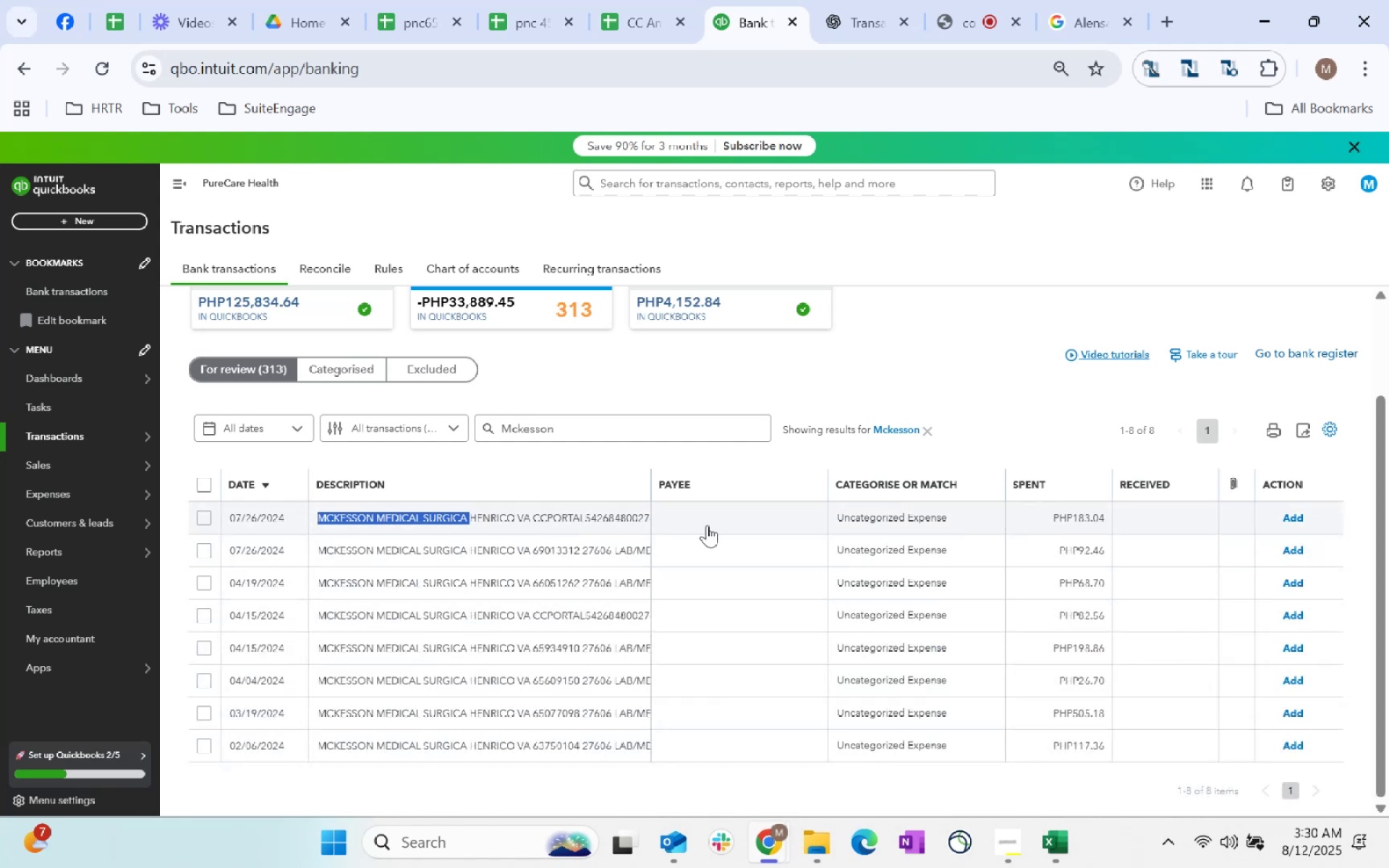 
left_click([707, 525])
 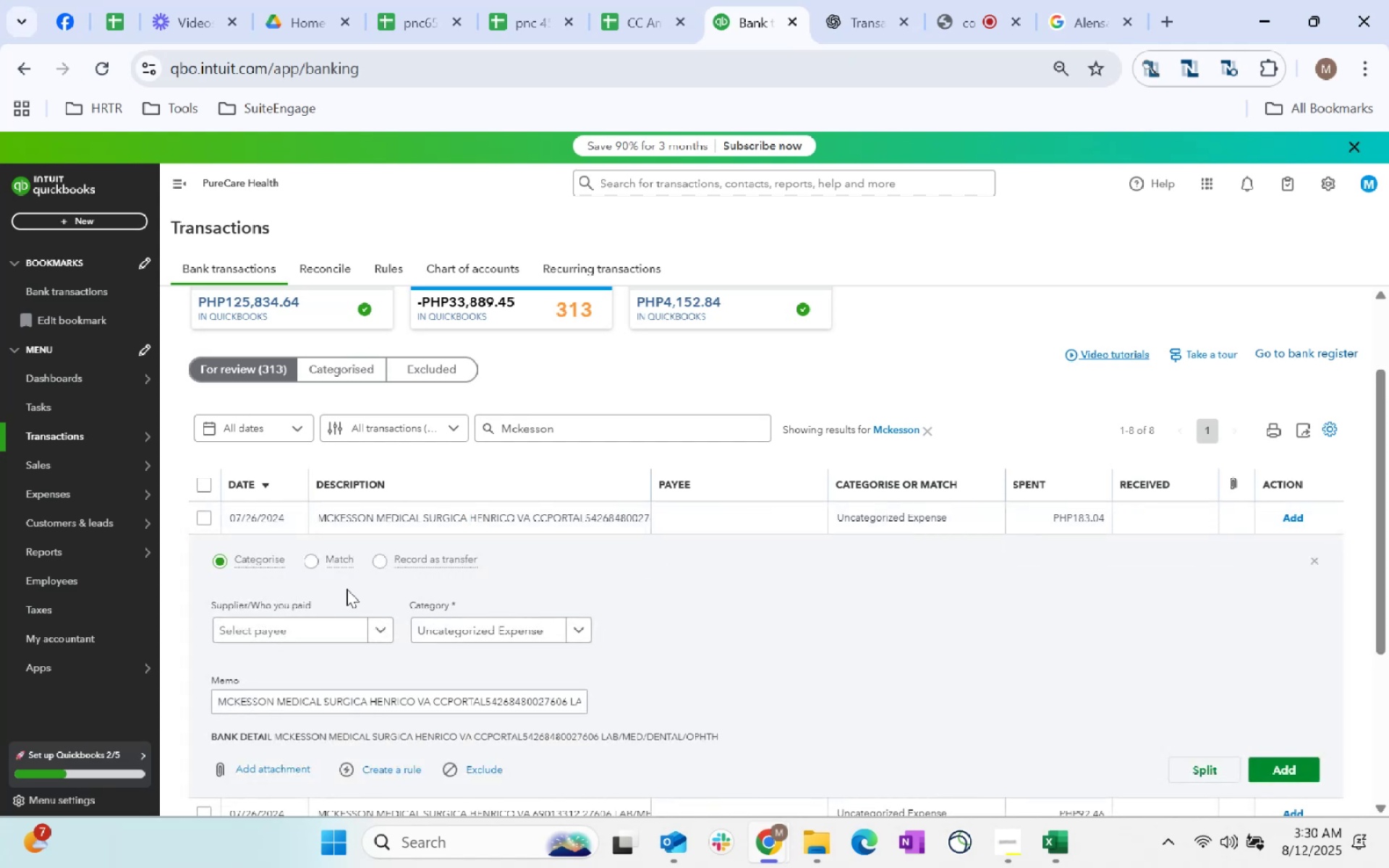 
left_click([310, 624])
 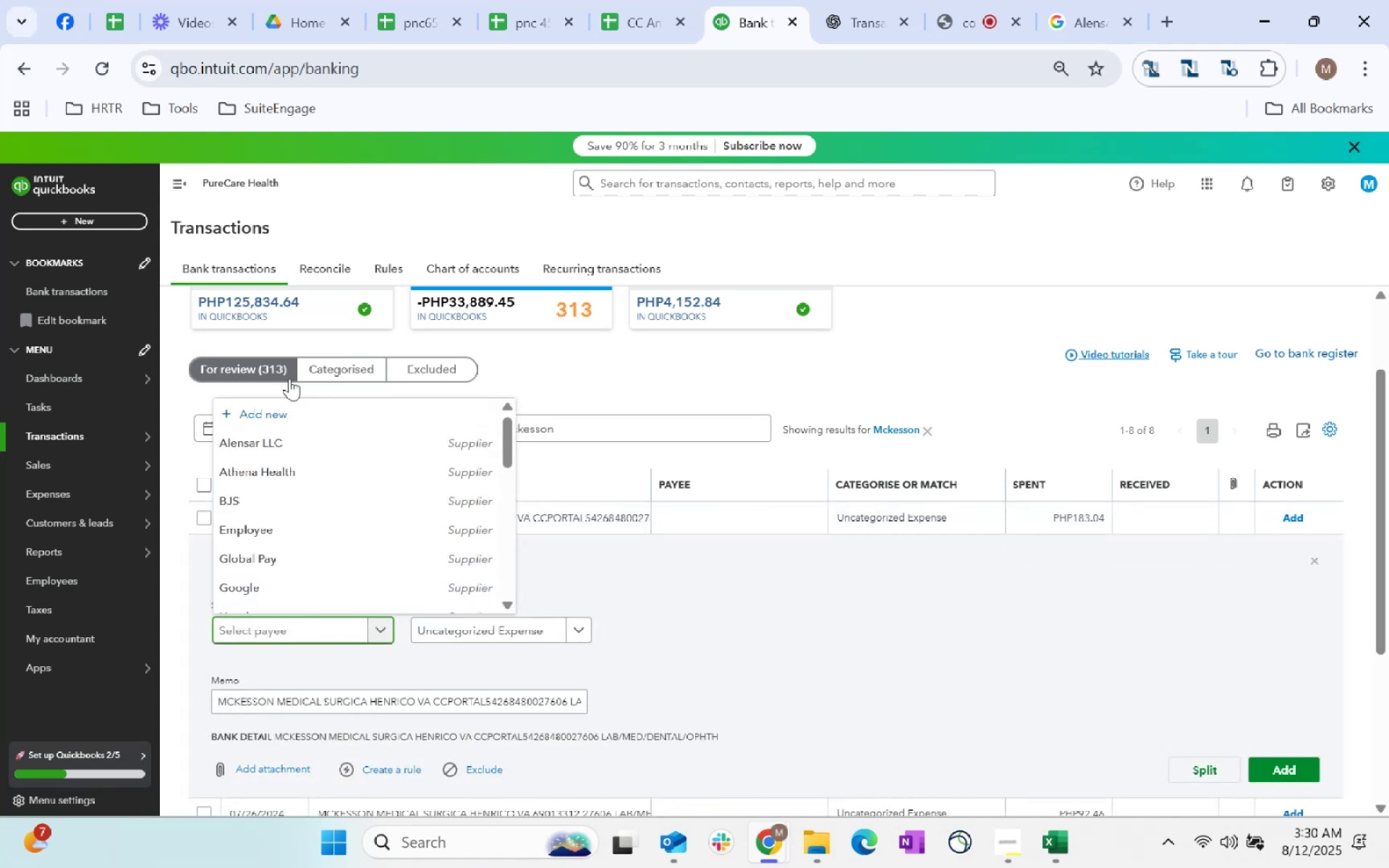 
left_click([284, 406])
 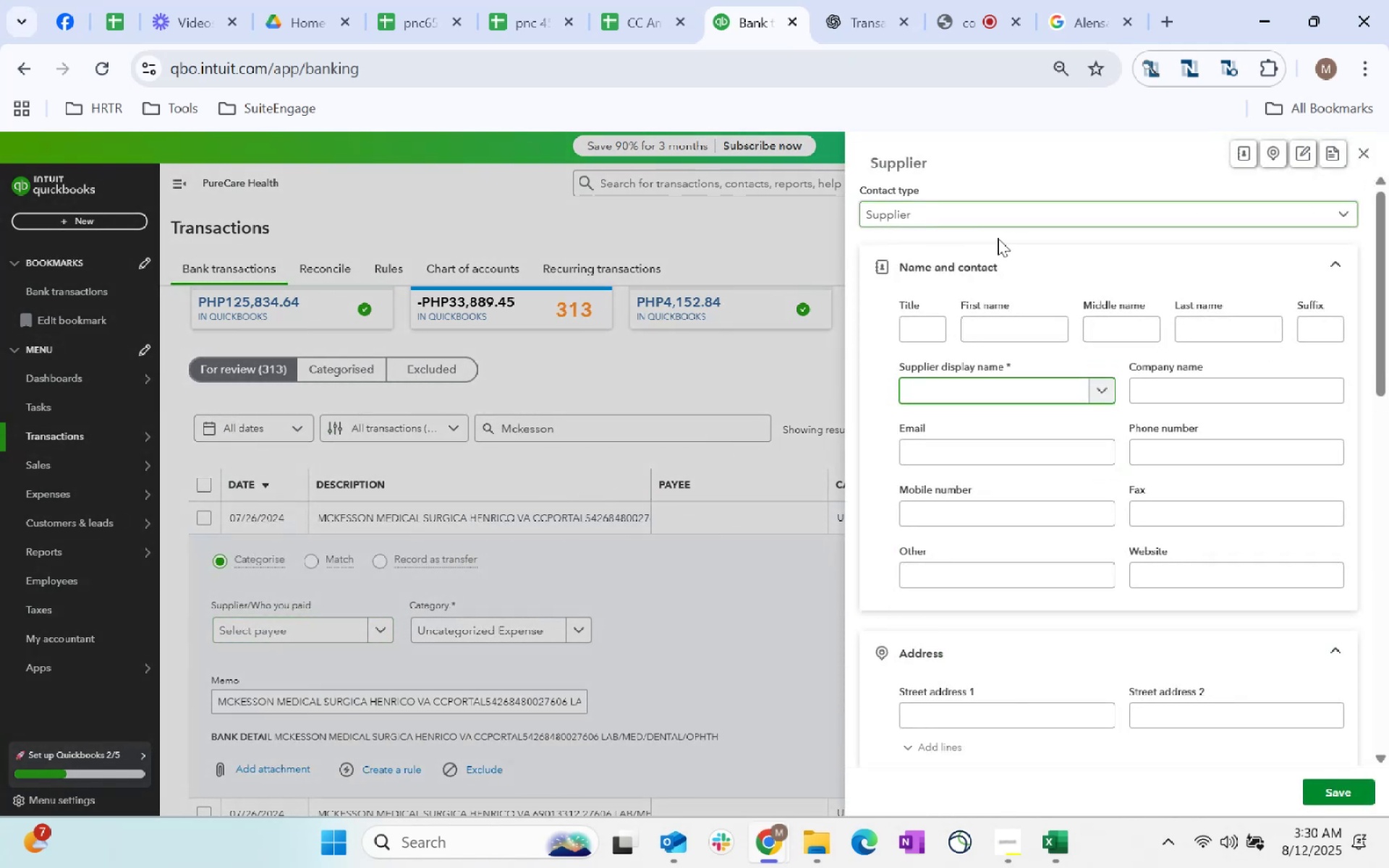 
key(Control+ControlLeft)
 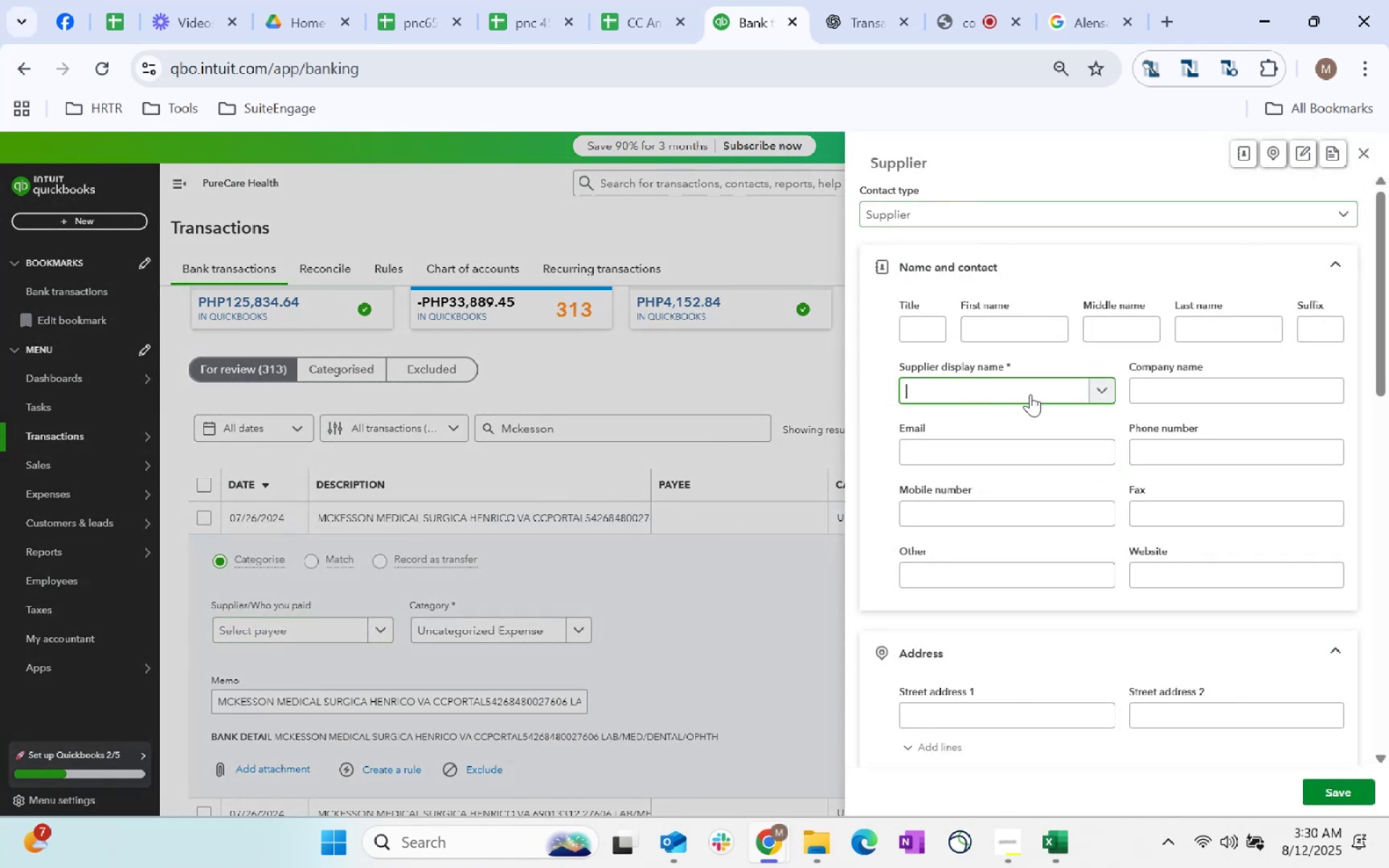 
key(Control+V)
 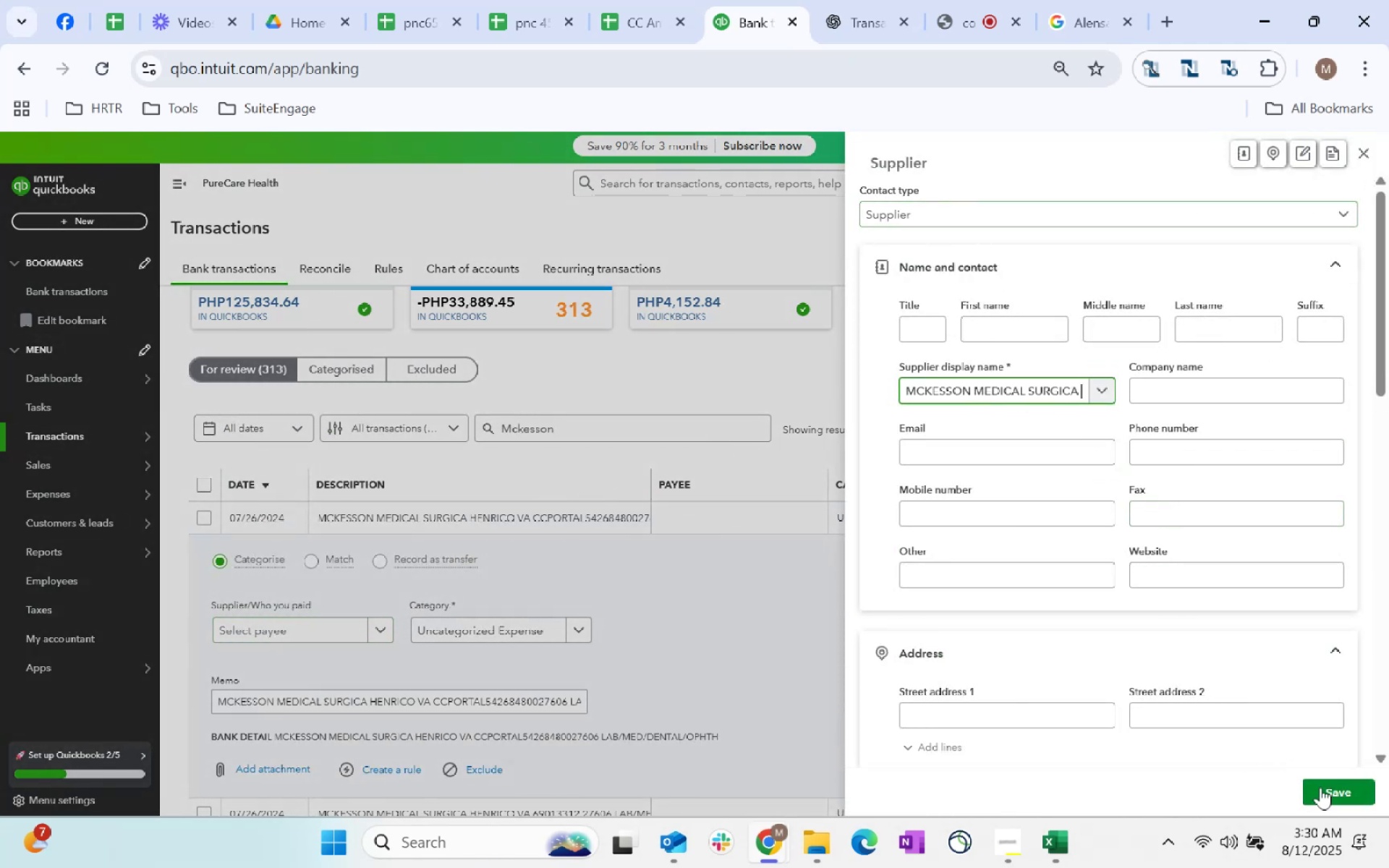 
scroll: coordinate [1055, 651], scroll_direction: down, amount: 157.0
 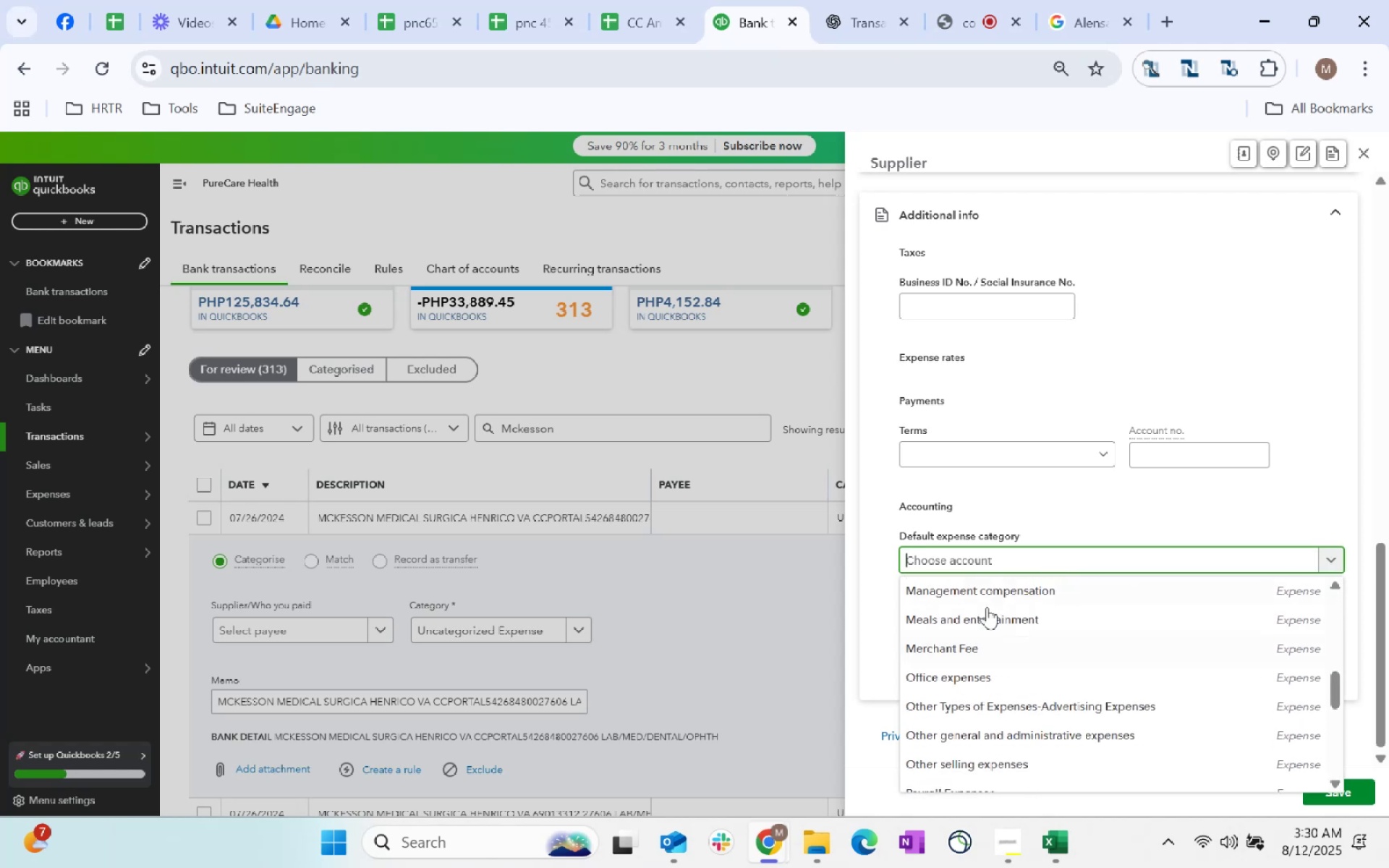 
left_click([1055, 560])
 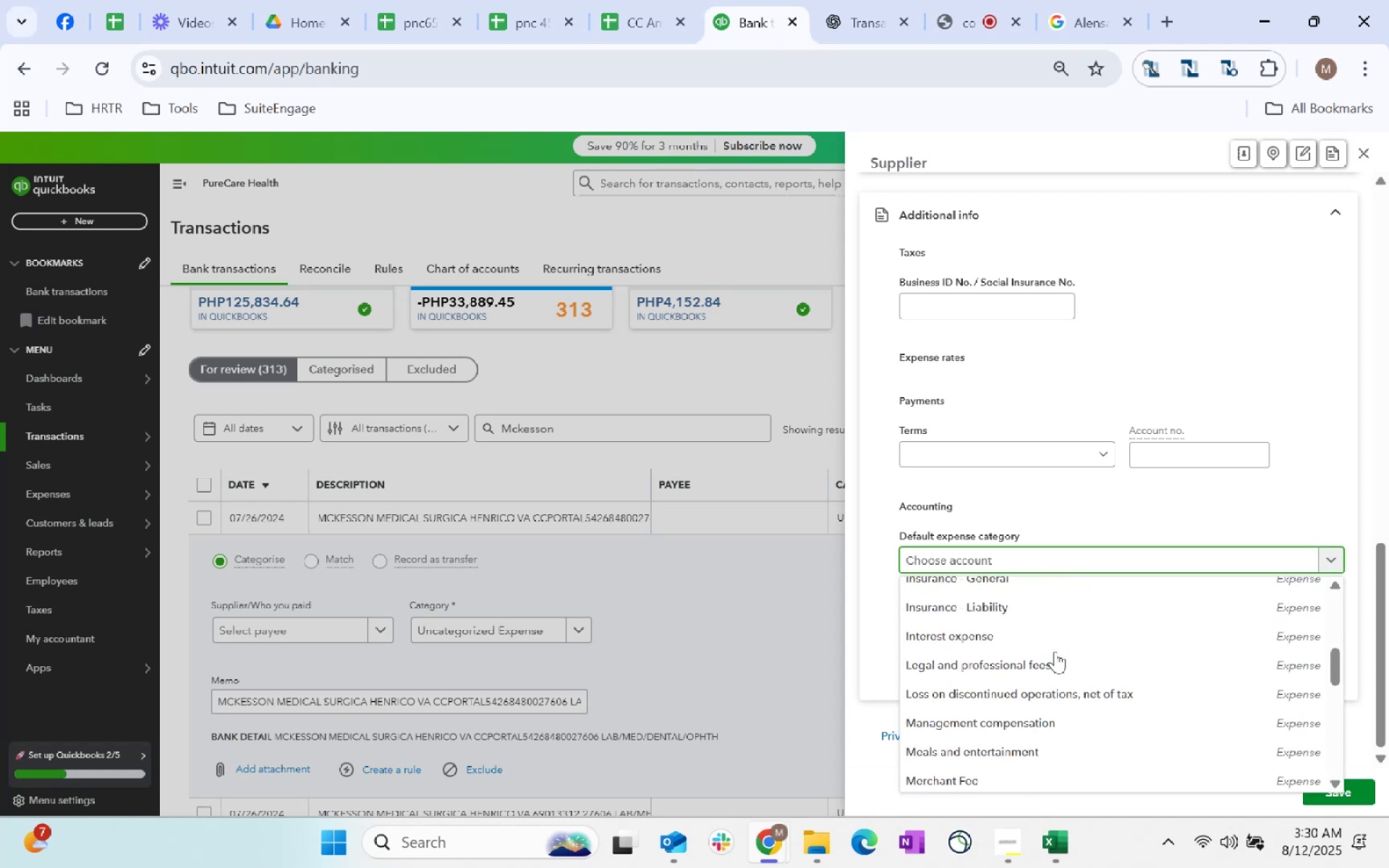 
scroll: coordinate [1084, 681], scroll_direction: up, amount: 4.0
 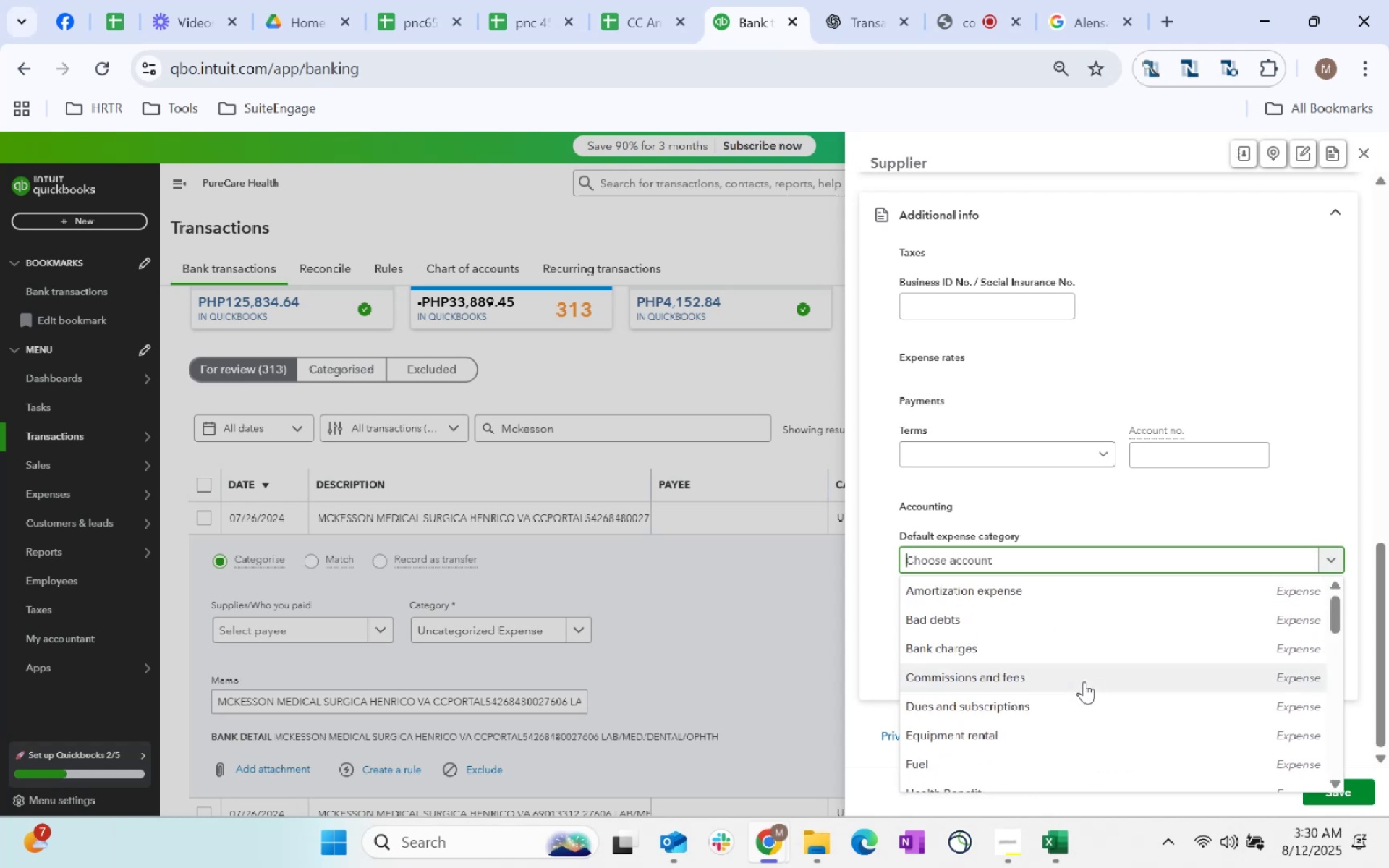 
scroll: coordinate [1087, 684], scroll_direction: down, amount: 6.0
 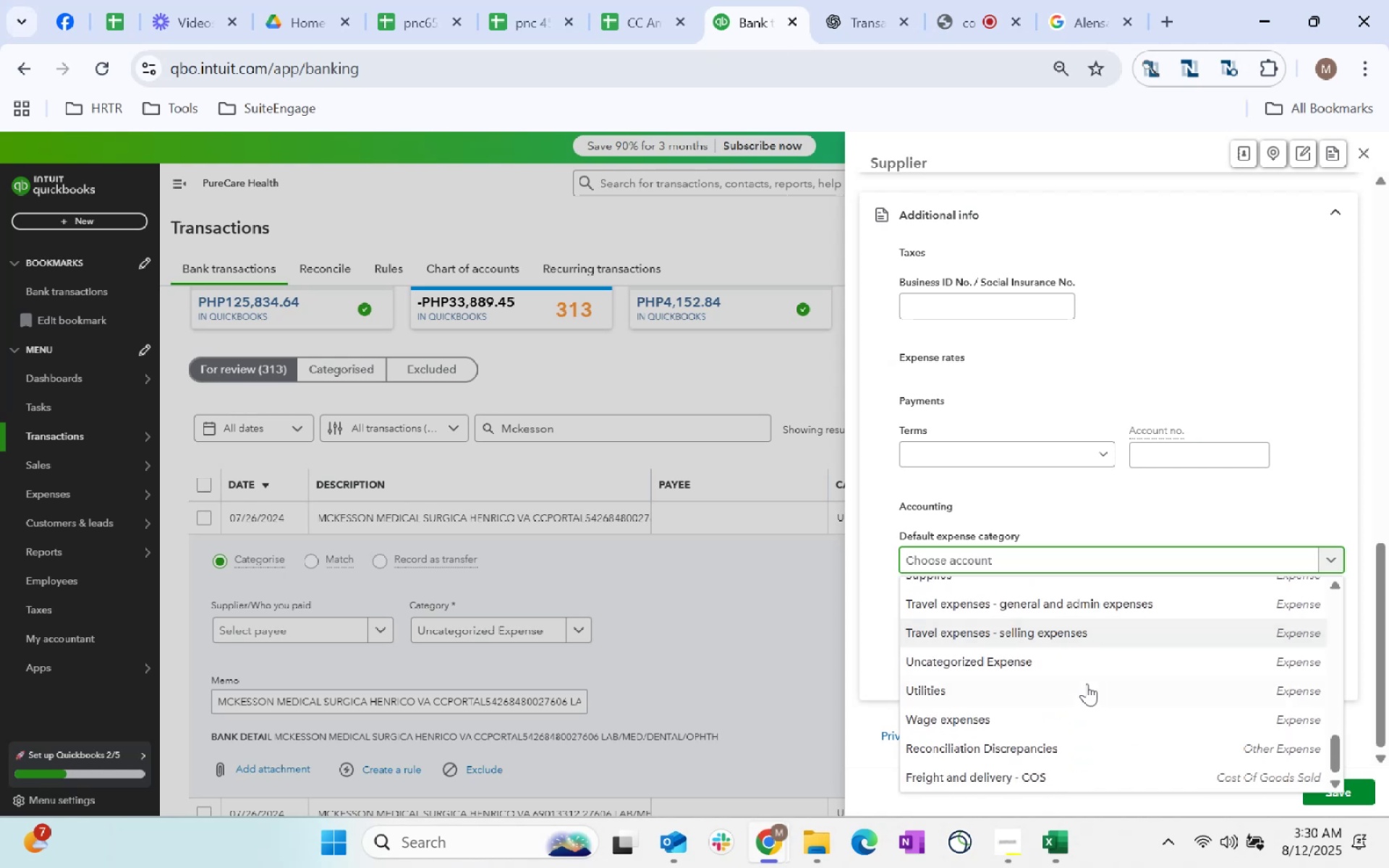 
scroll: coordinate [1087, 684], scroll_direction: up, amount: 13.0
 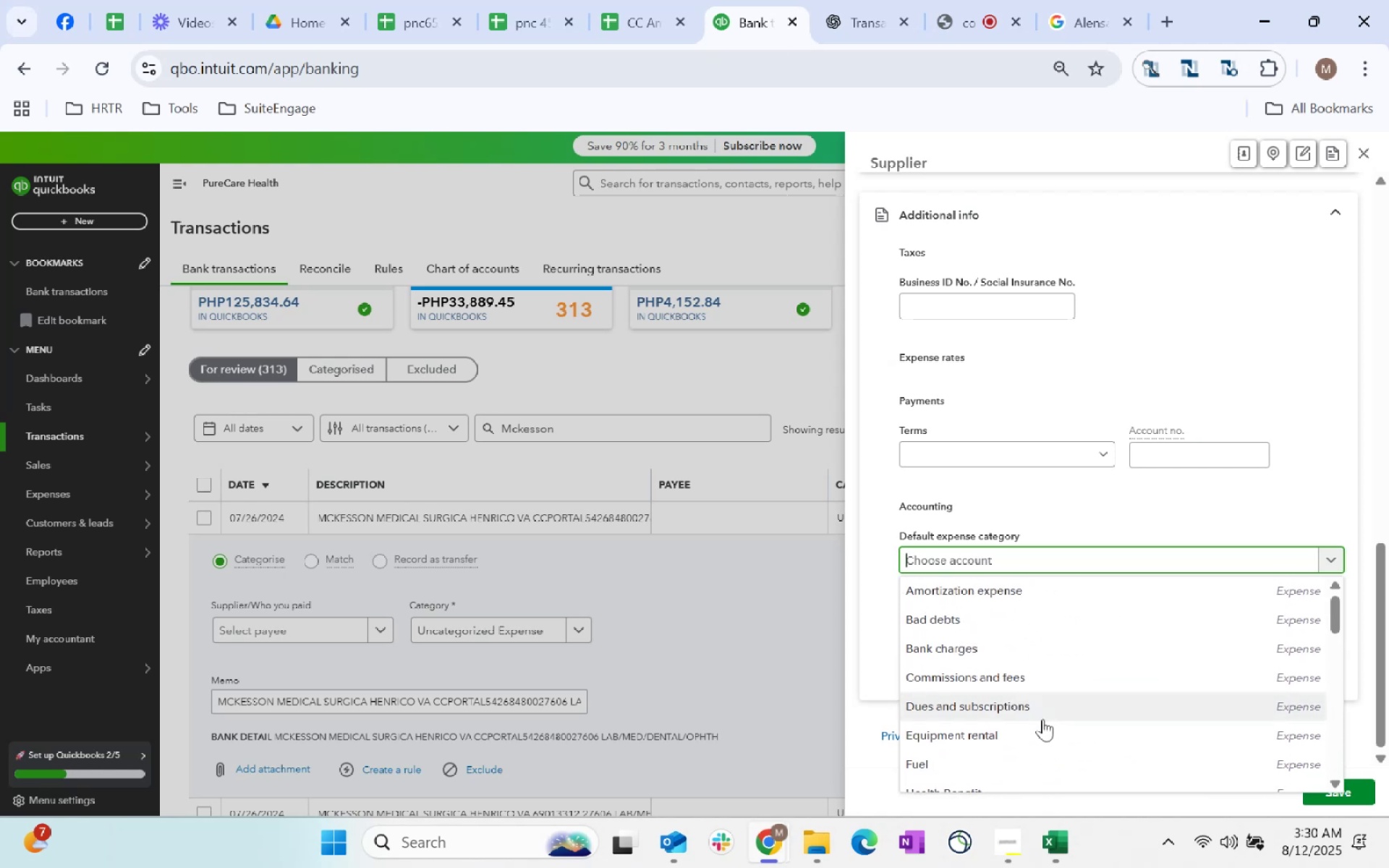 
left_click([1035, 739])
 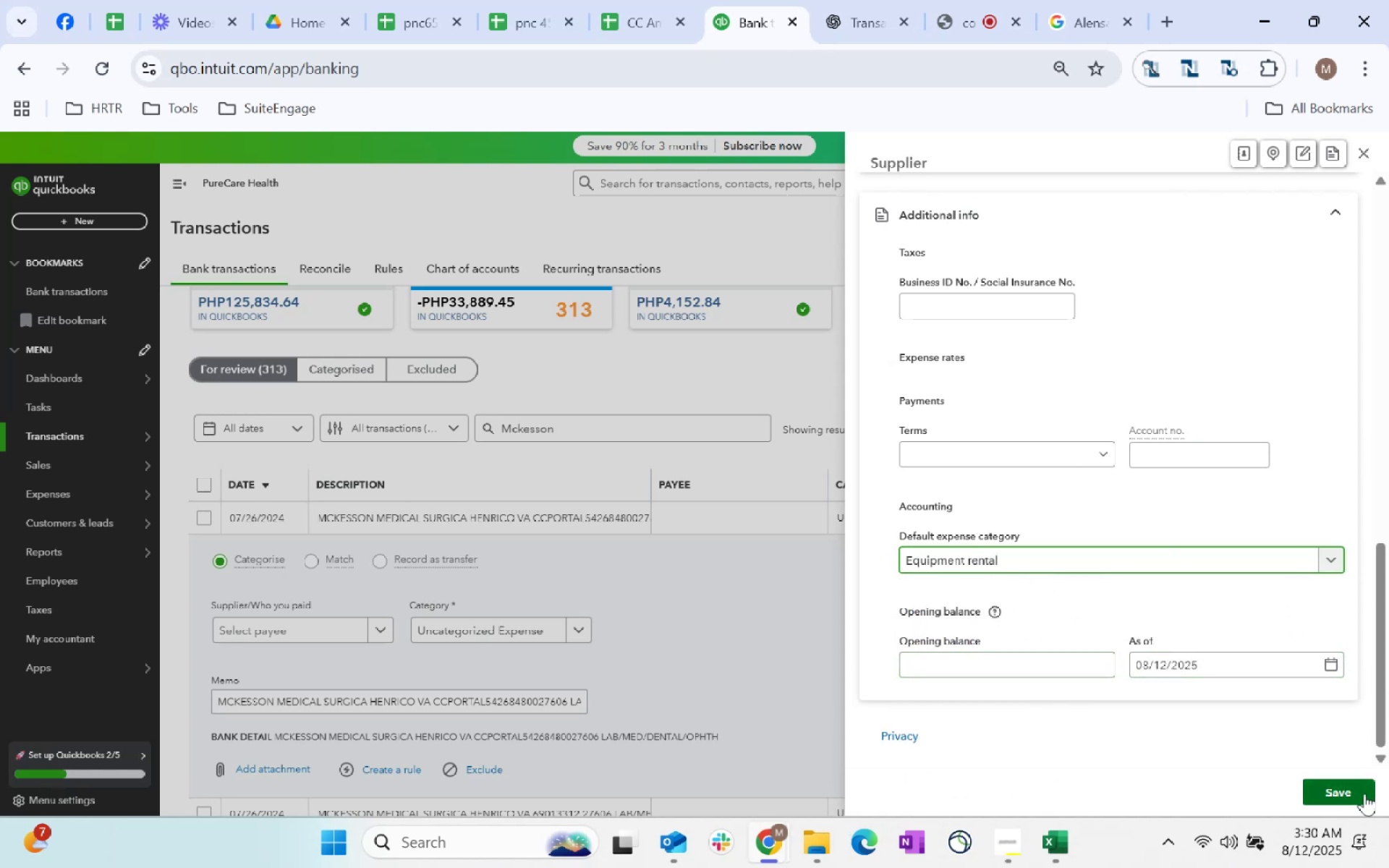 
wait(5.36)
 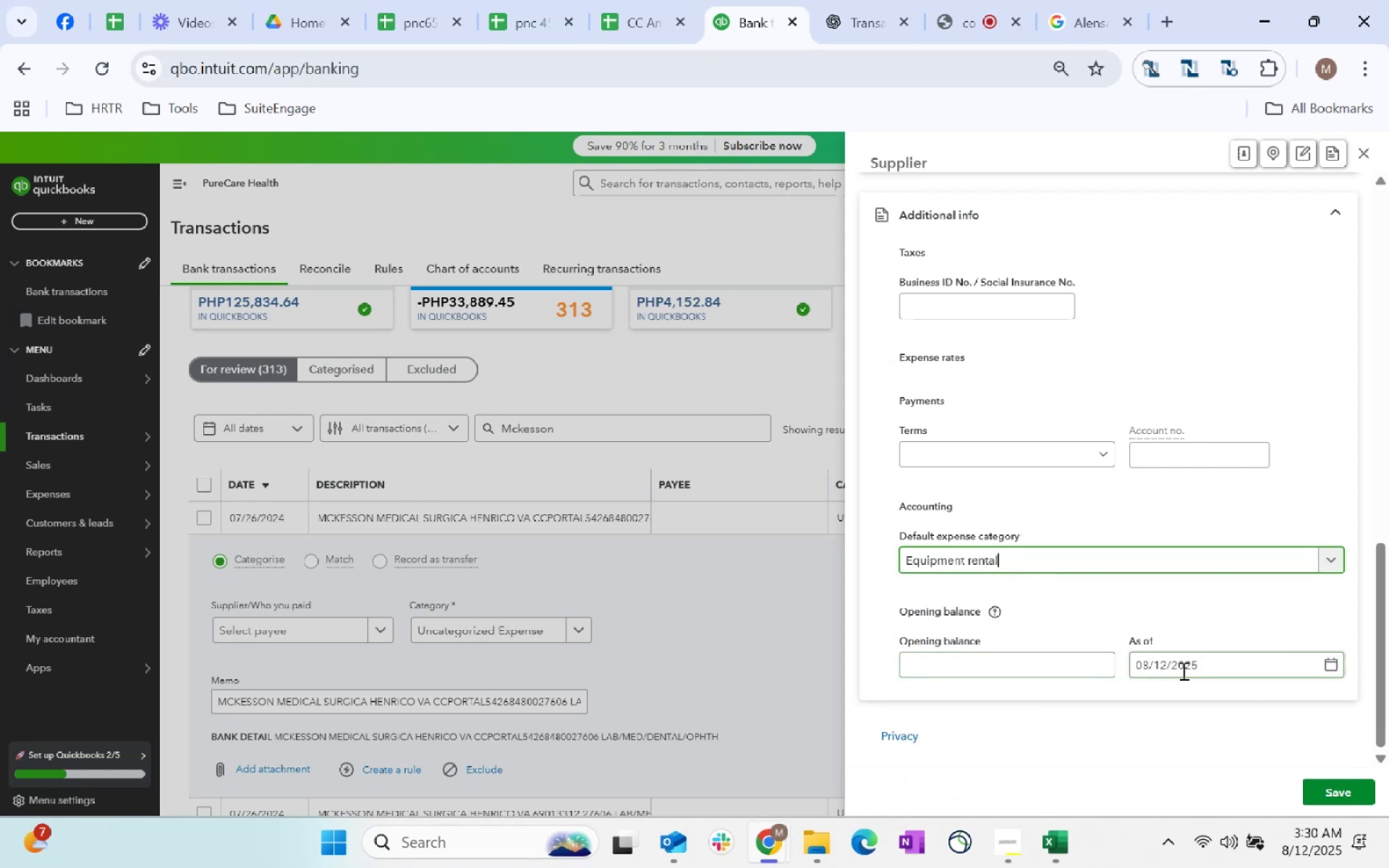 
left_click([1085, 548])
 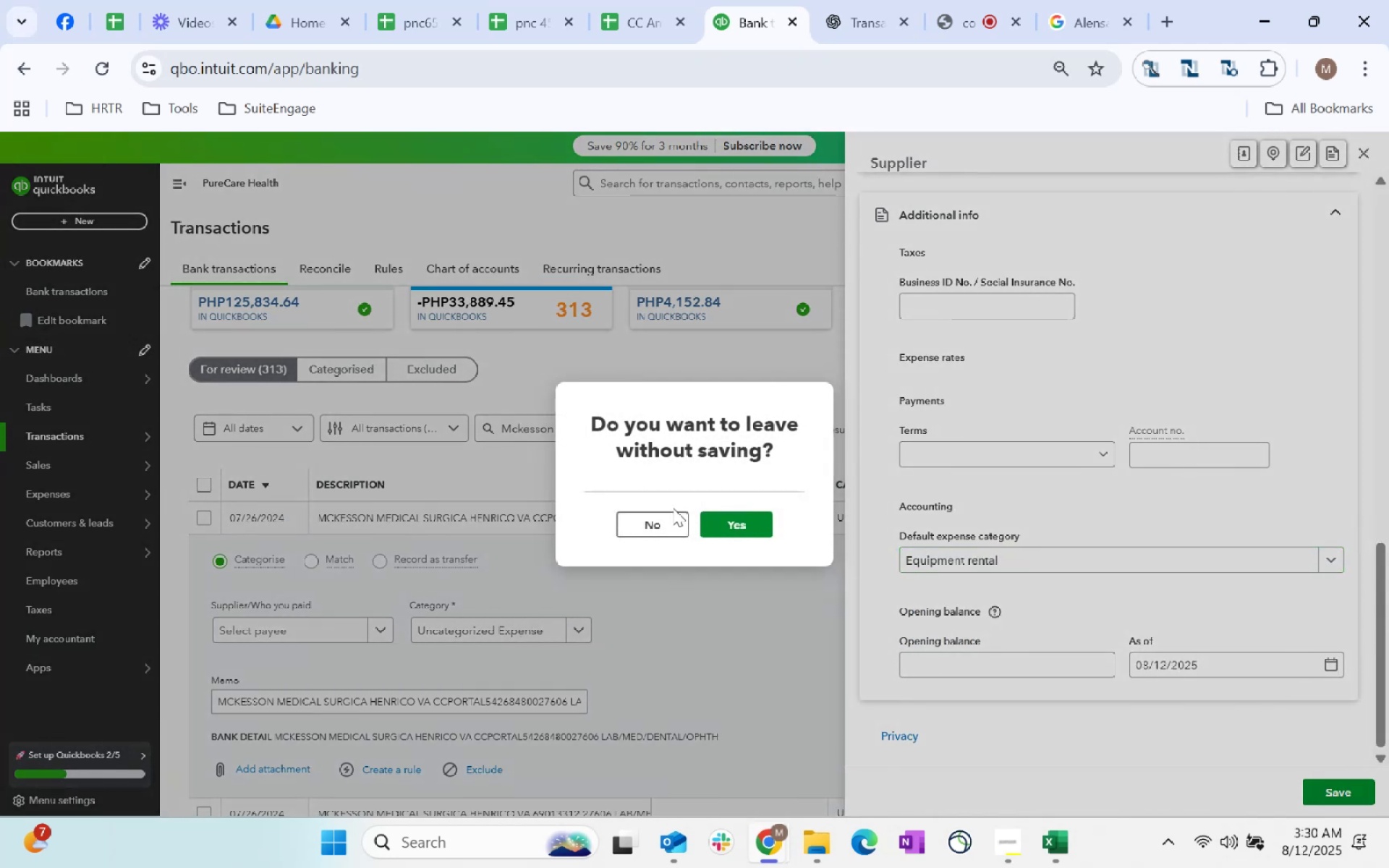 
left_click([647, 532])
 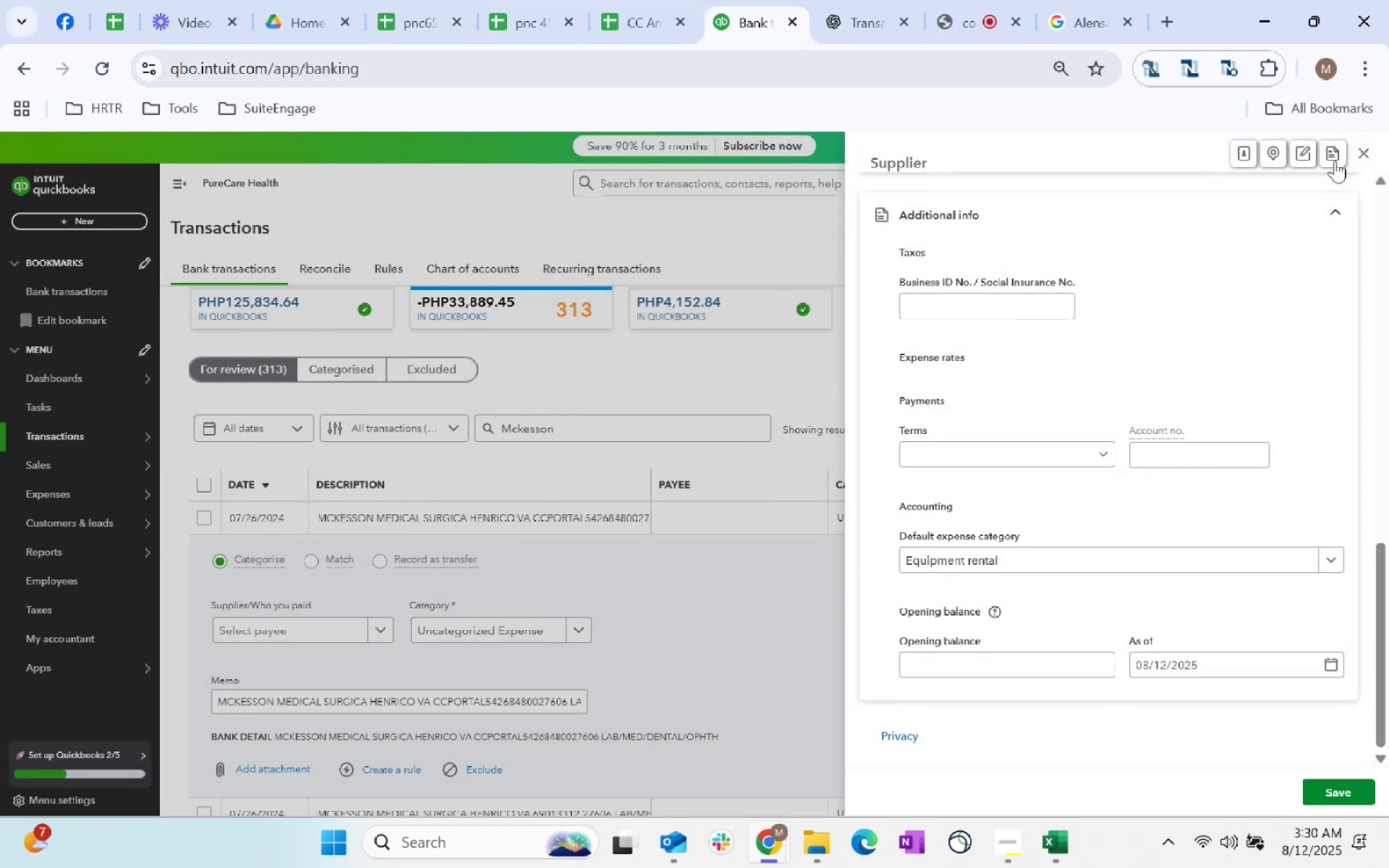 
double_click([1377, 163])
 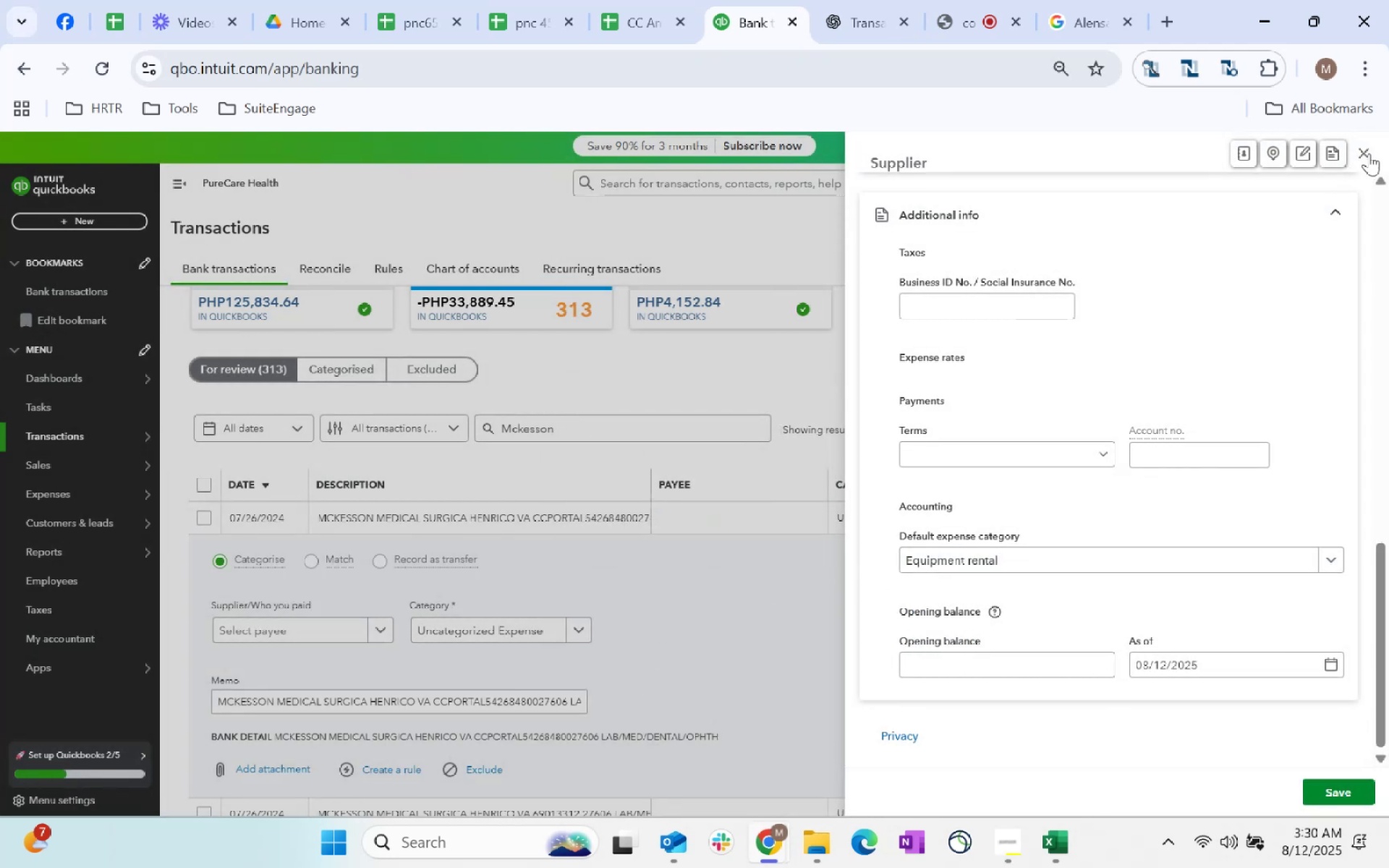 
left_click([1367, 150])
 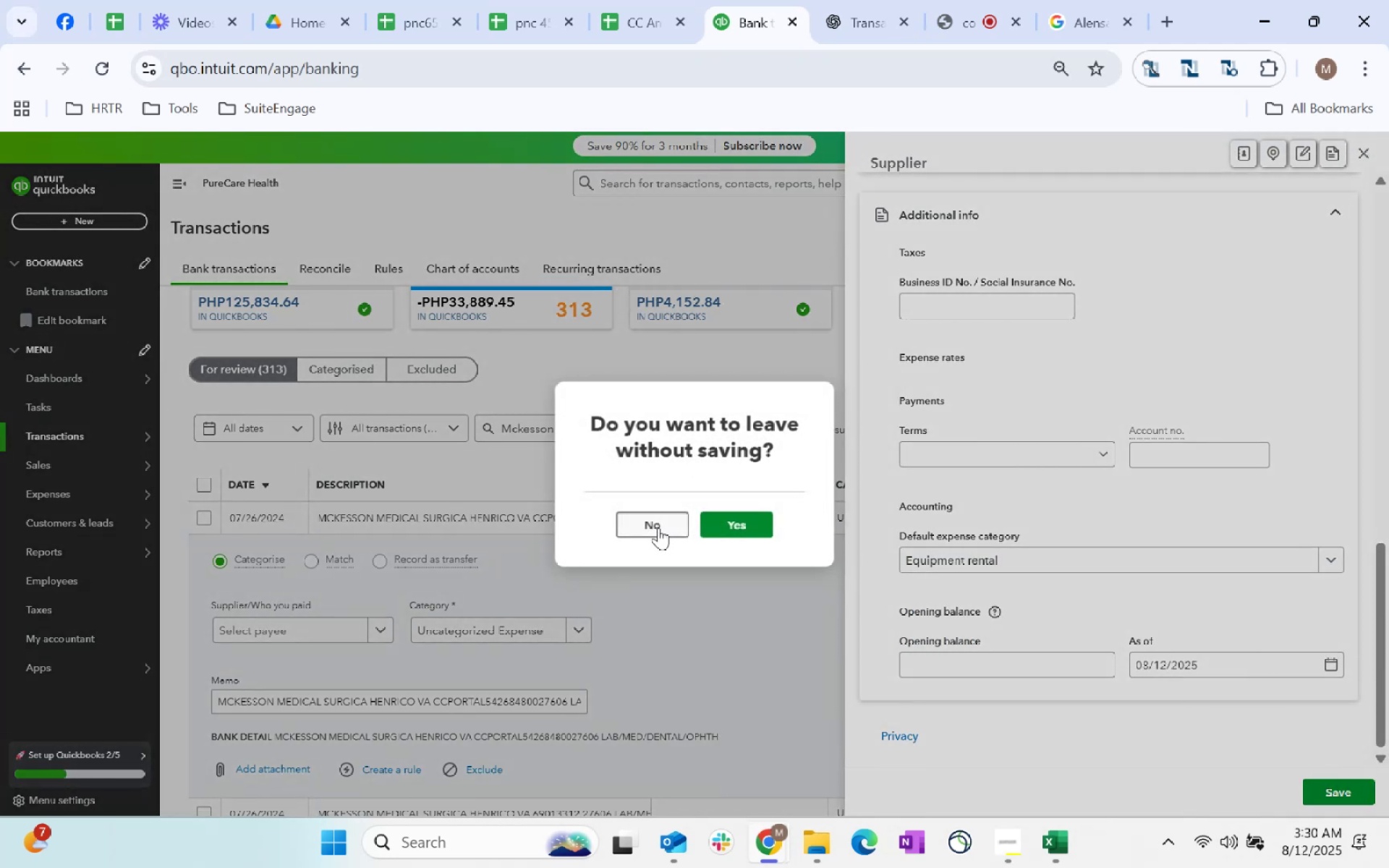 
left_click([734, 534])
 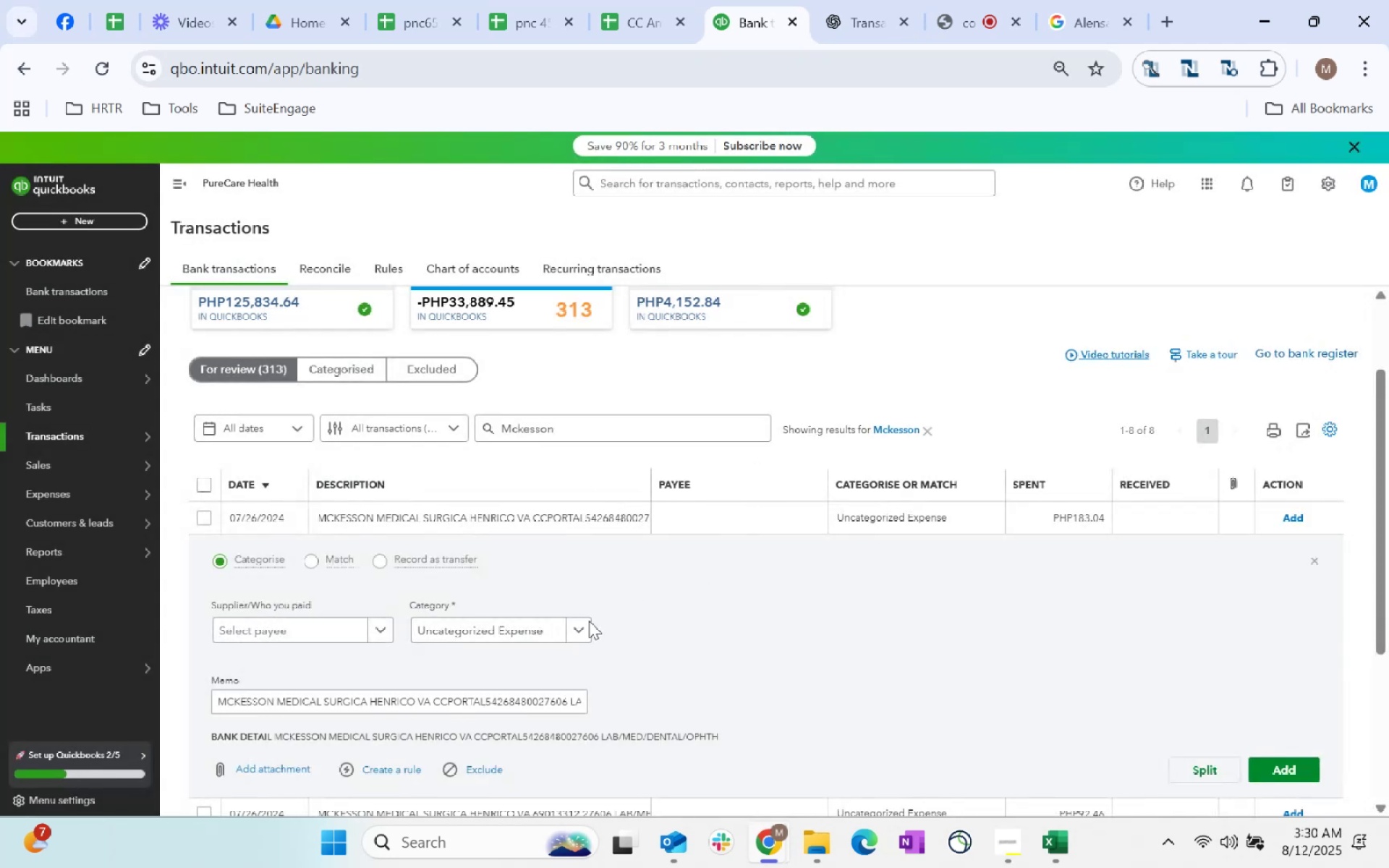 
left_click([566, 632])
 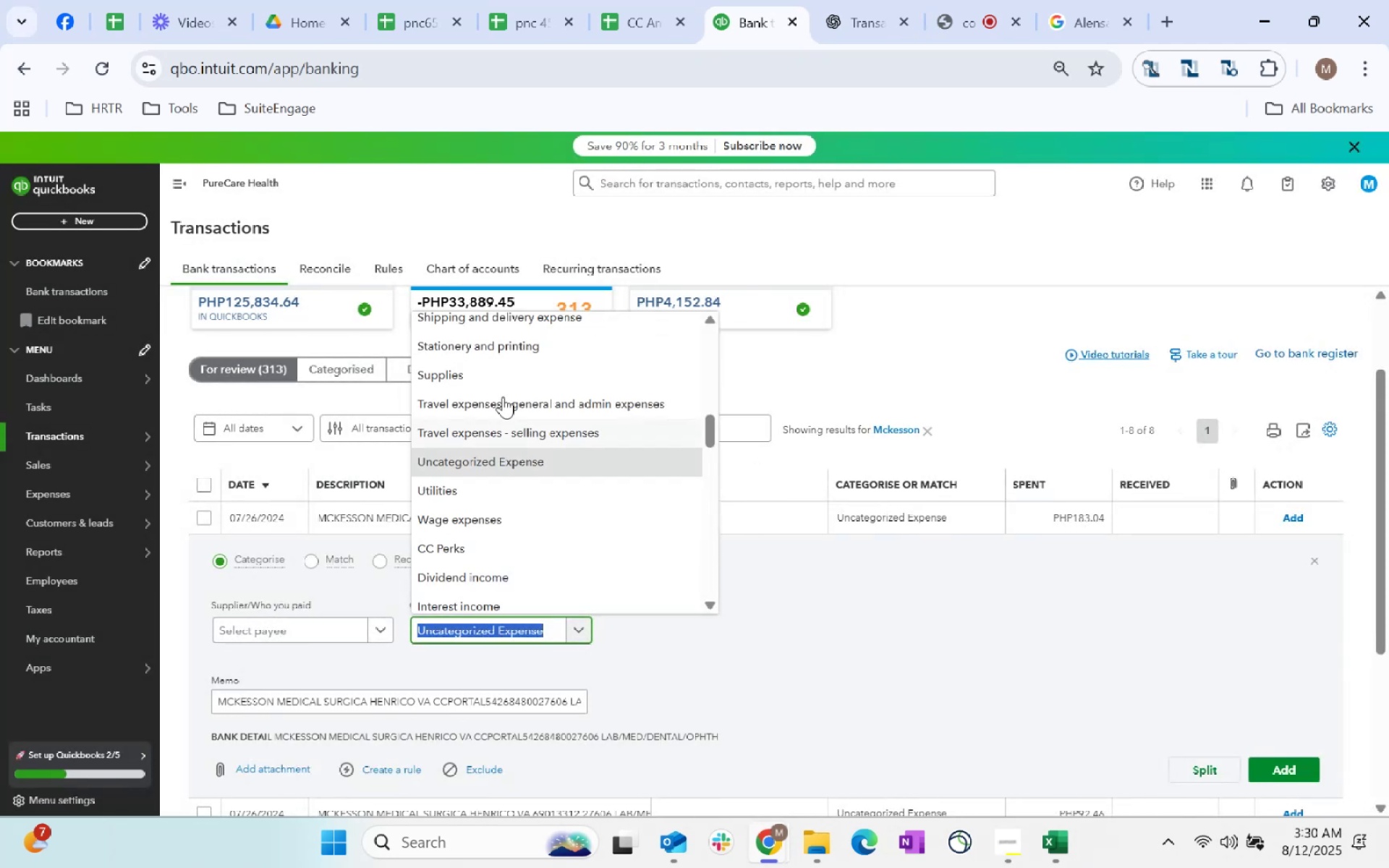 
scroll: coordinate [519, 368], scroll_direction: up, amount: 17.0
 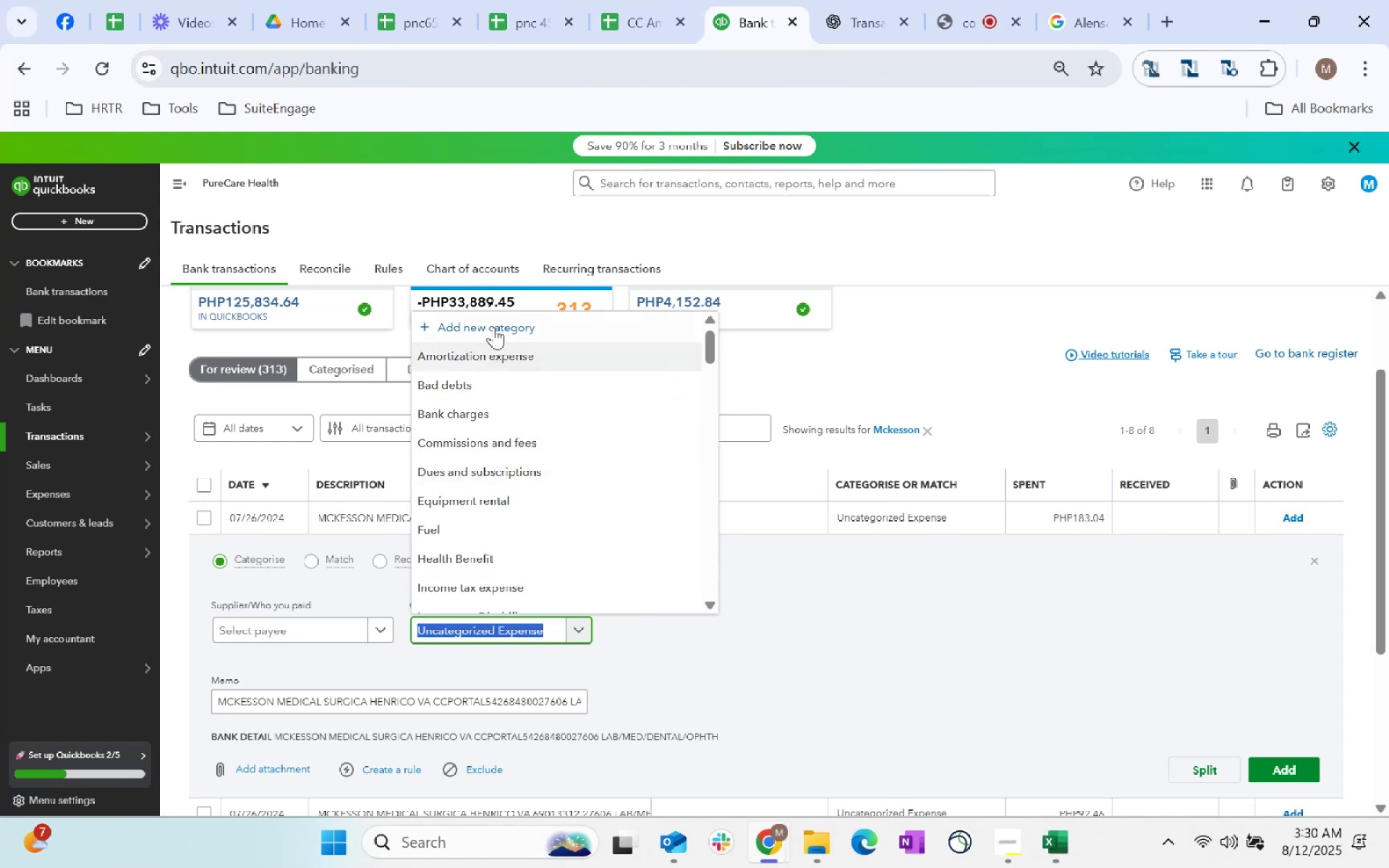 
left_click([493, 323])
 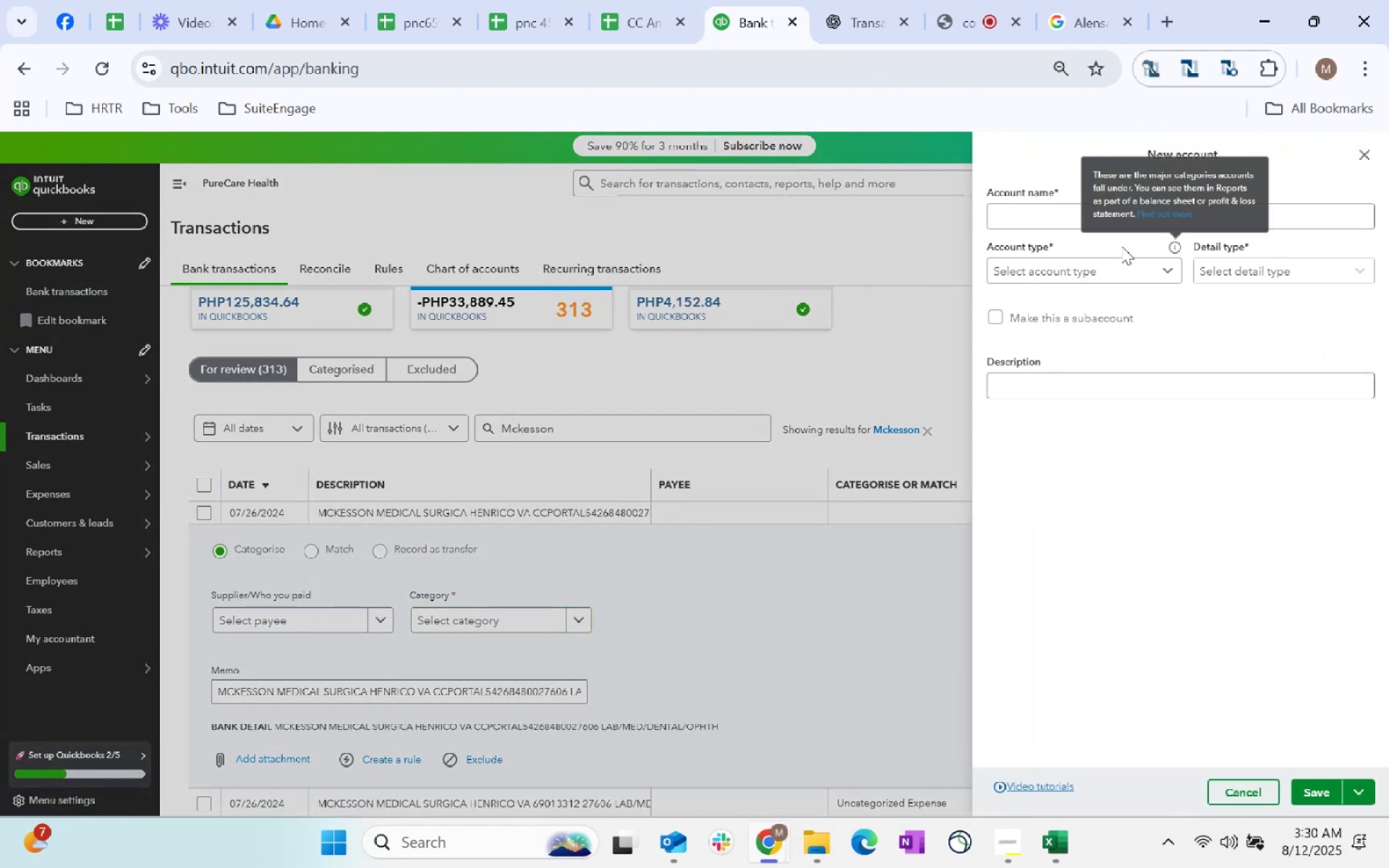 
type(Equipment)
 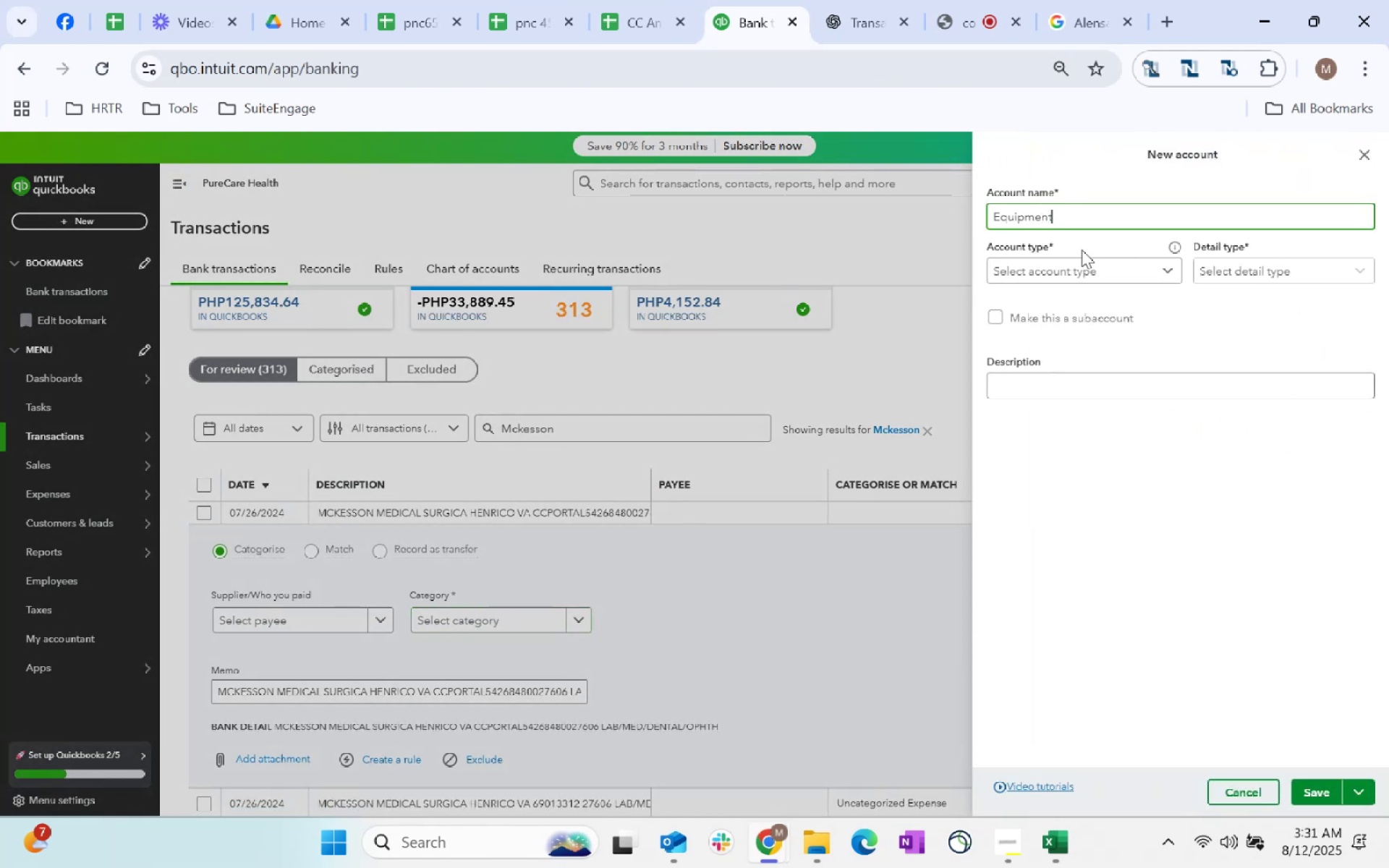 
left_click([1089, 265])
 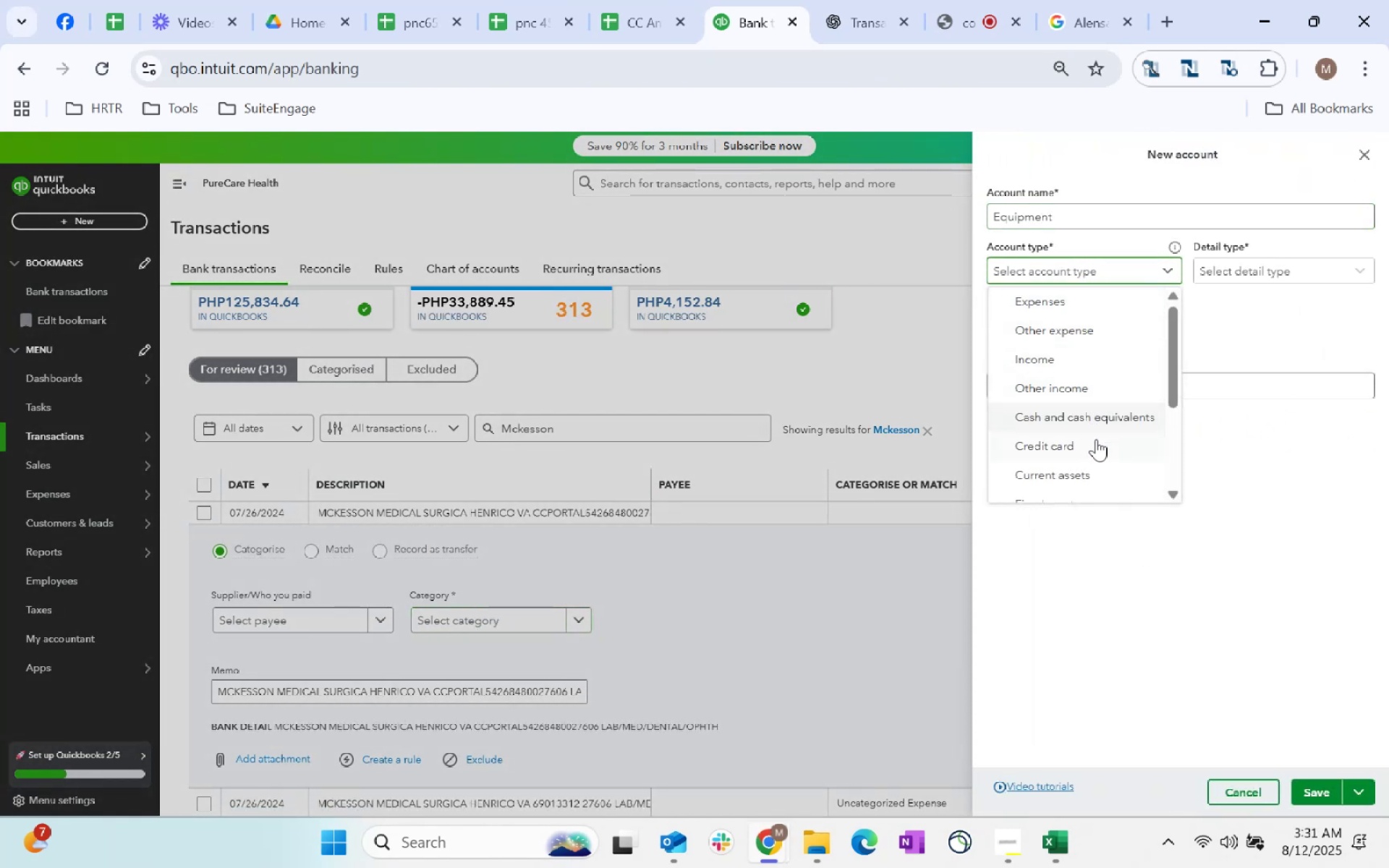 
left_click([1095, 467])
 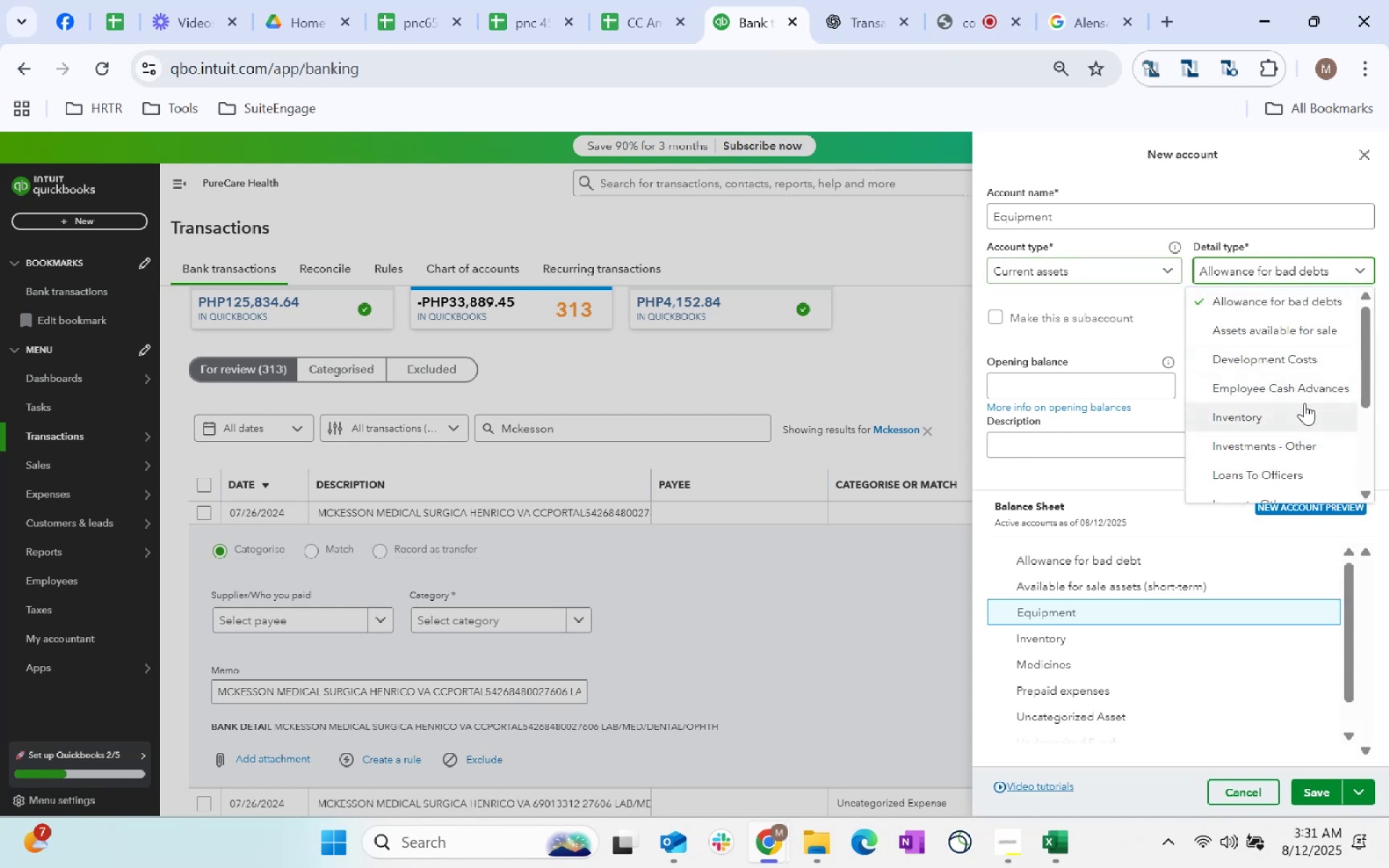 
wait(5.26)
 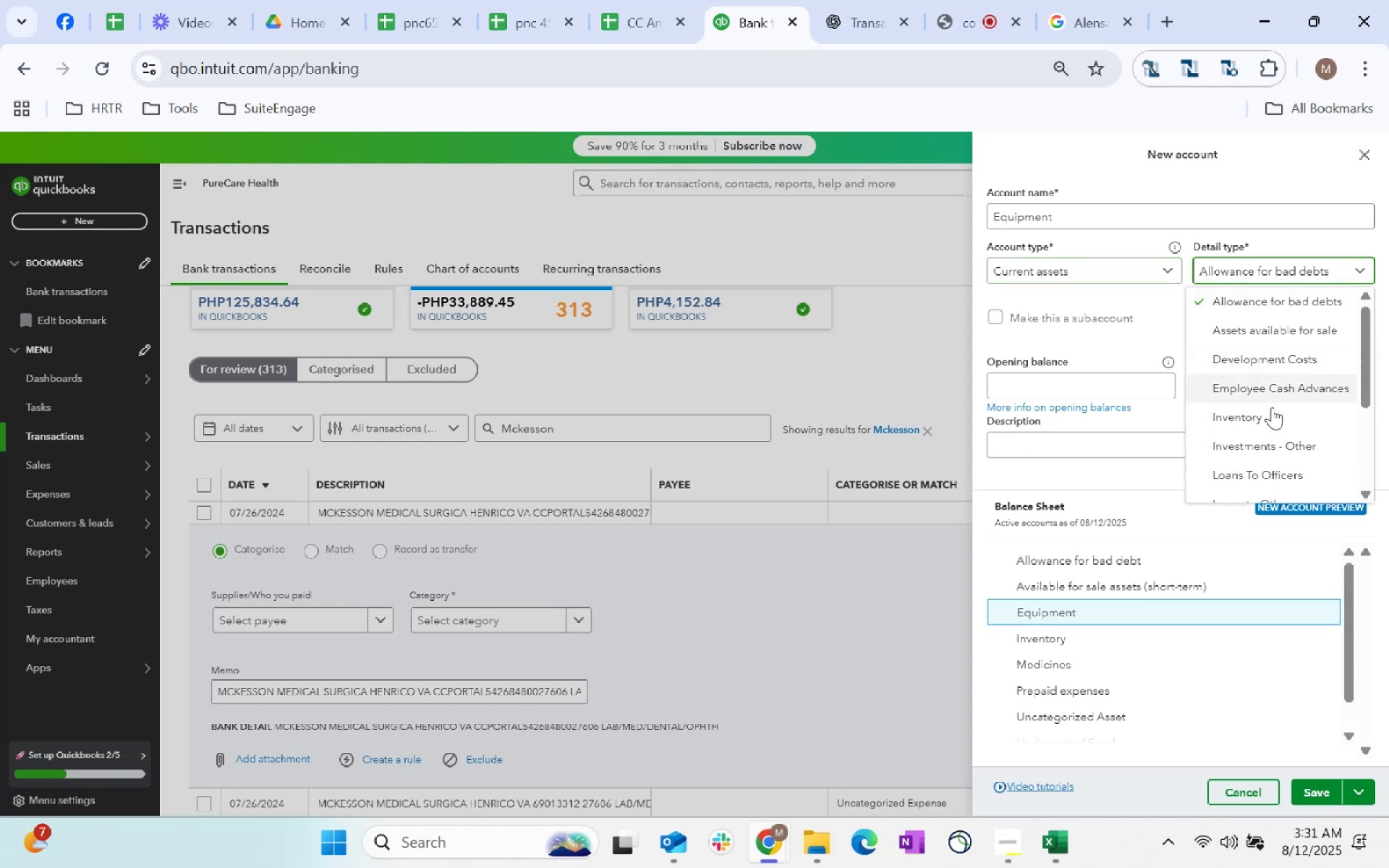 
scroll: coordinate [1296, 316], scroll_direction: down, amount: 3.0
 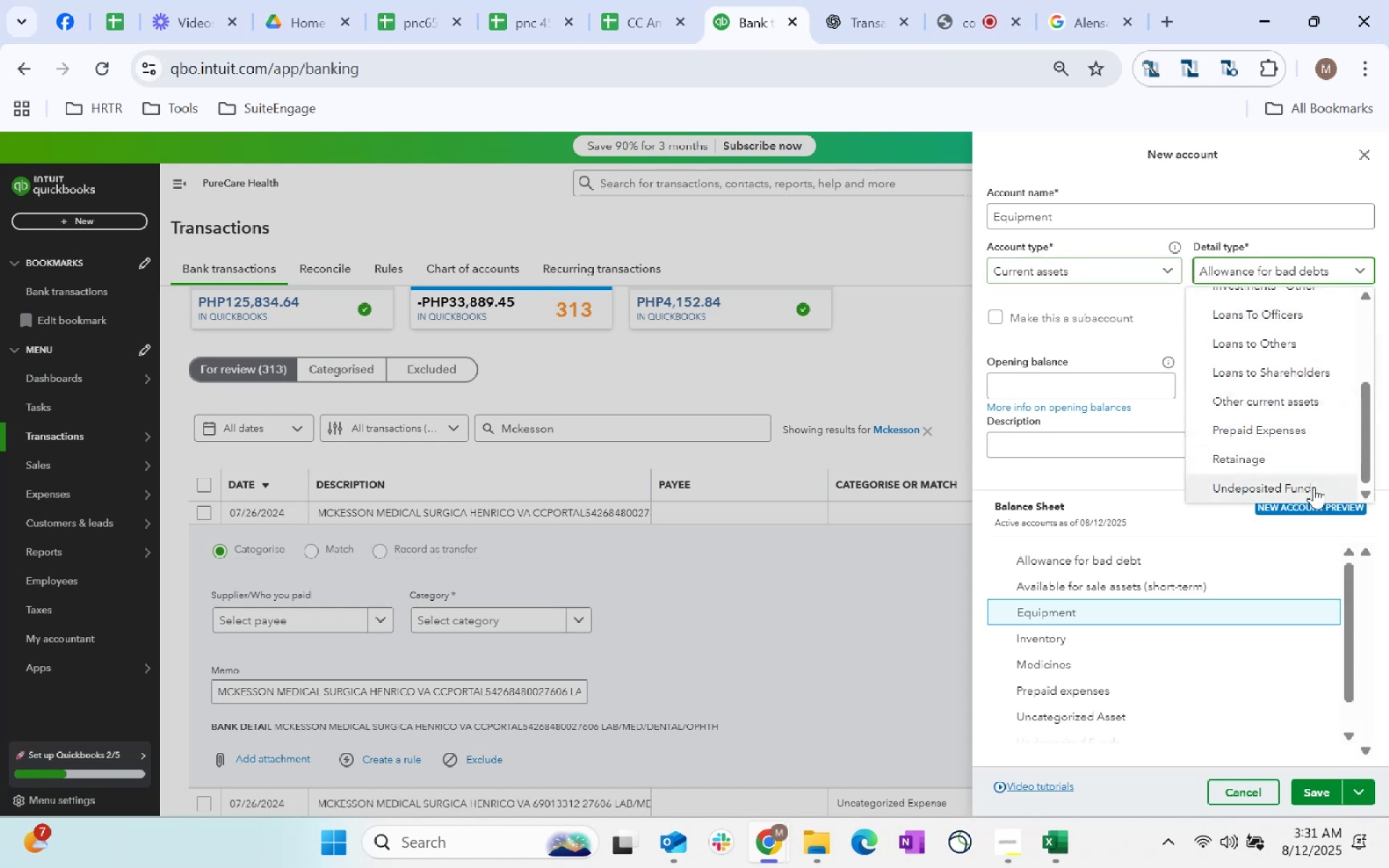 
scroll: coordinate [1321, 444], scroll_direction: up, amount: 1.0
 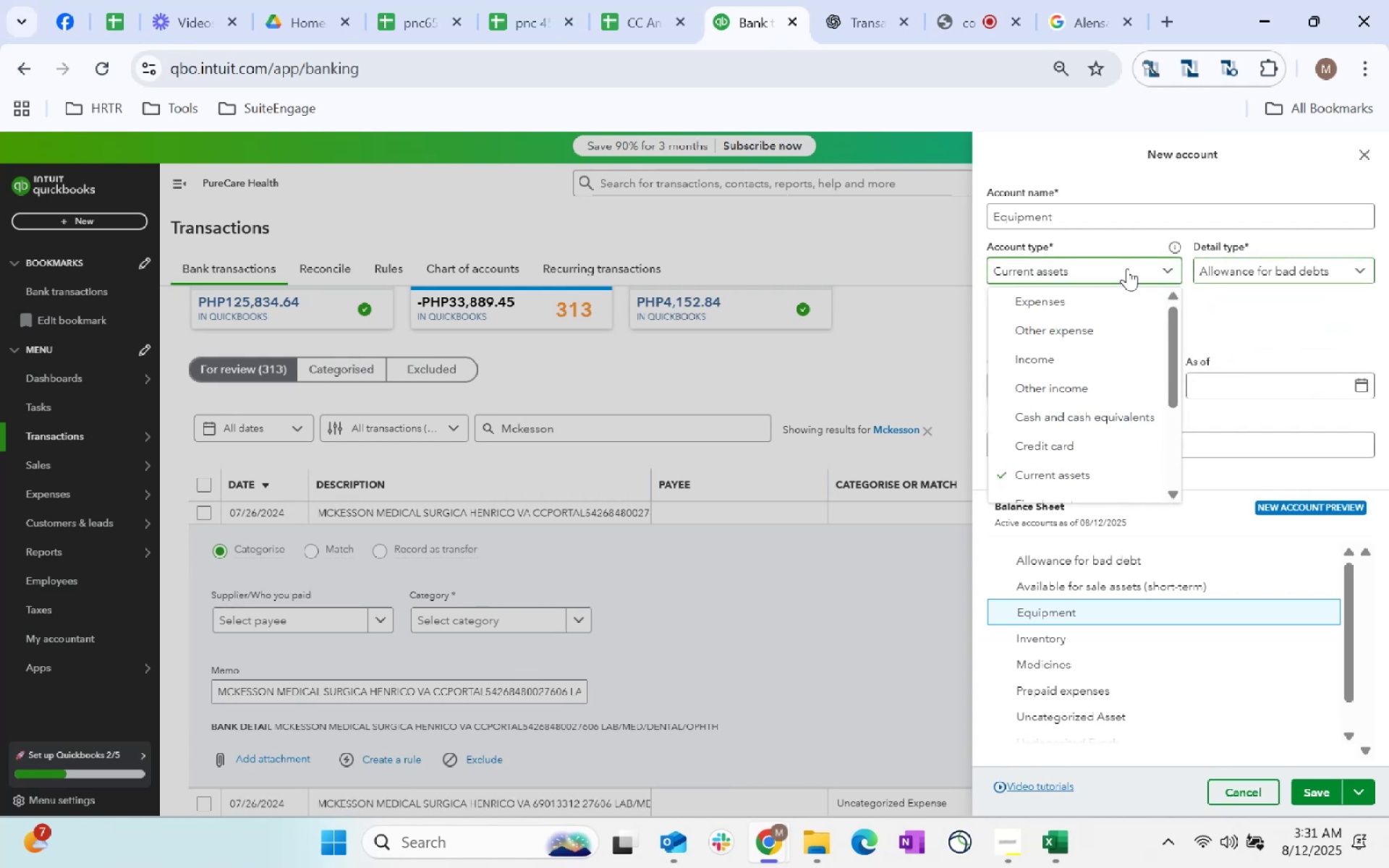 
scroll: coordinate [1129, 373], scroll_direction: down, amount: 1.0
 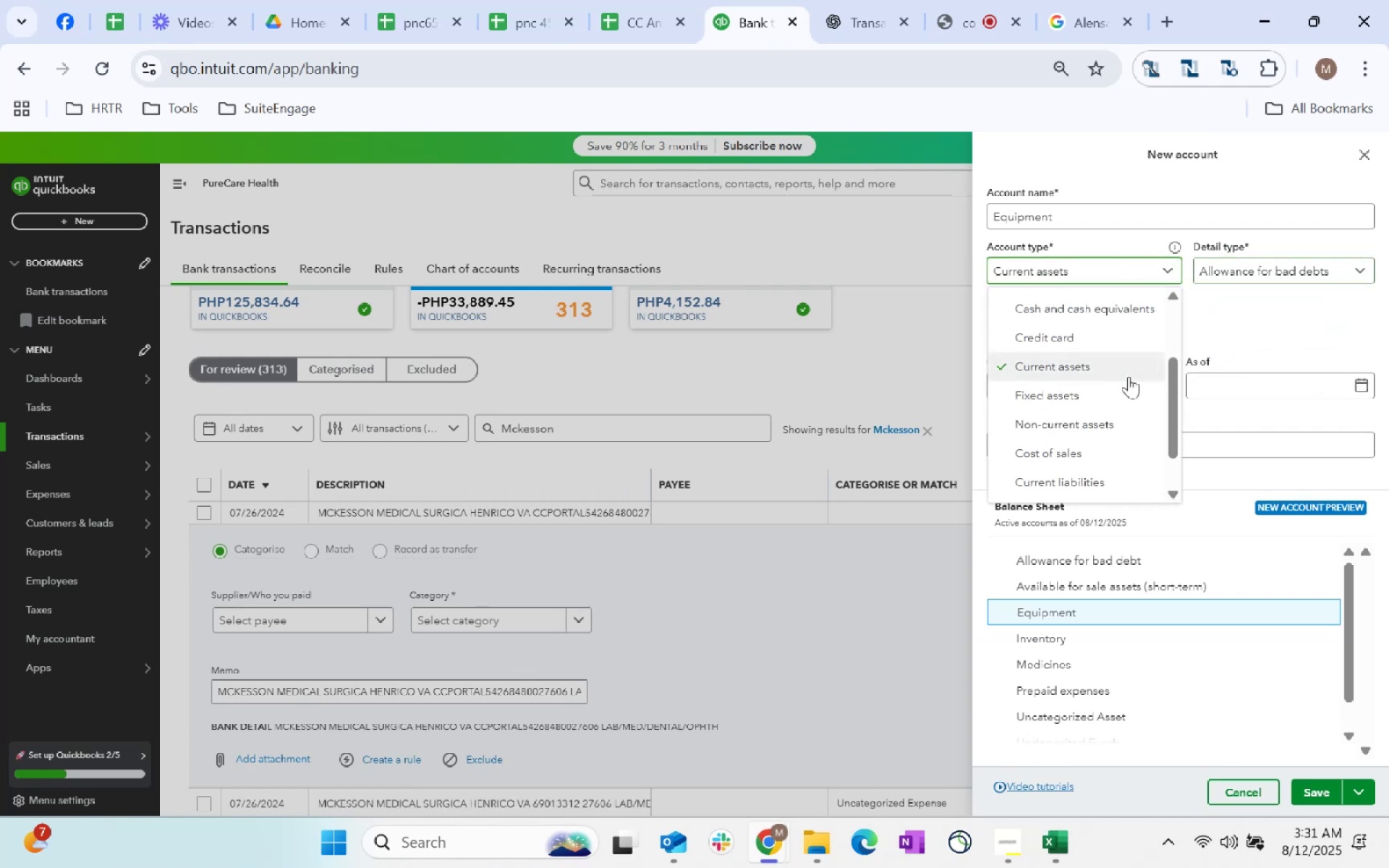 
left_click([1118, 399])
 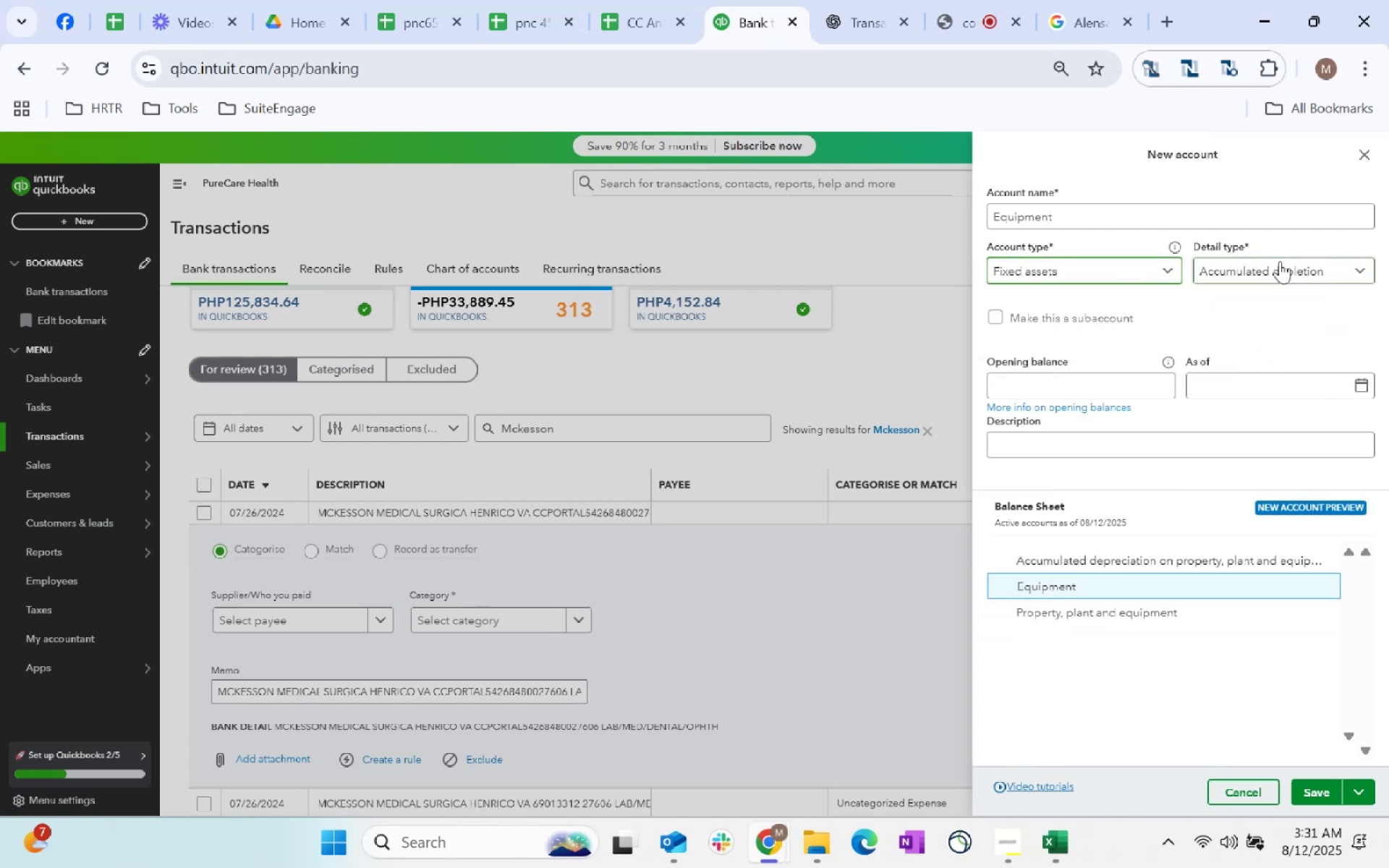 
left_click([1280, 263])
 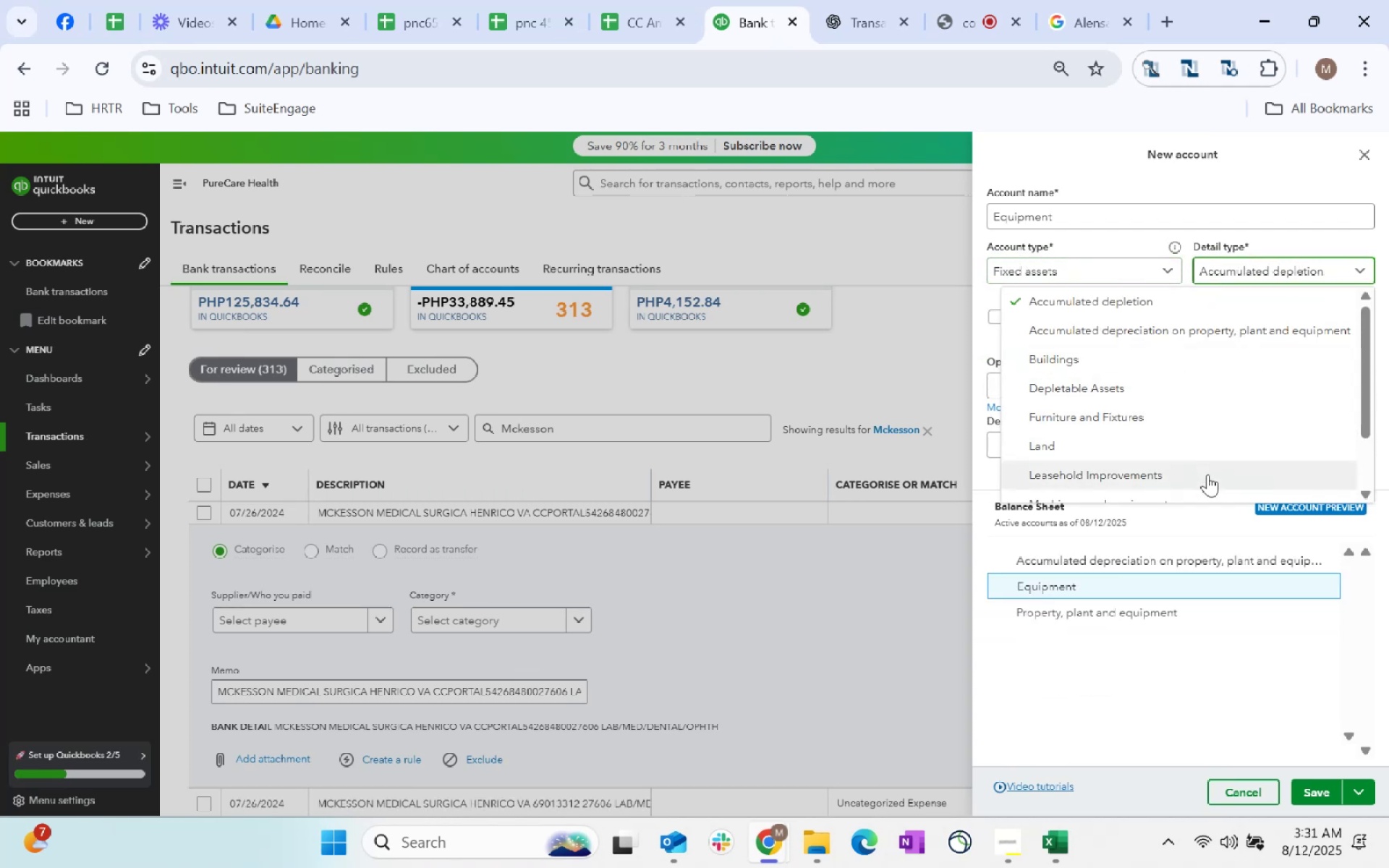 
scroll: coordinate [1227, 435], scroll_direction: down, amount: 1.0
 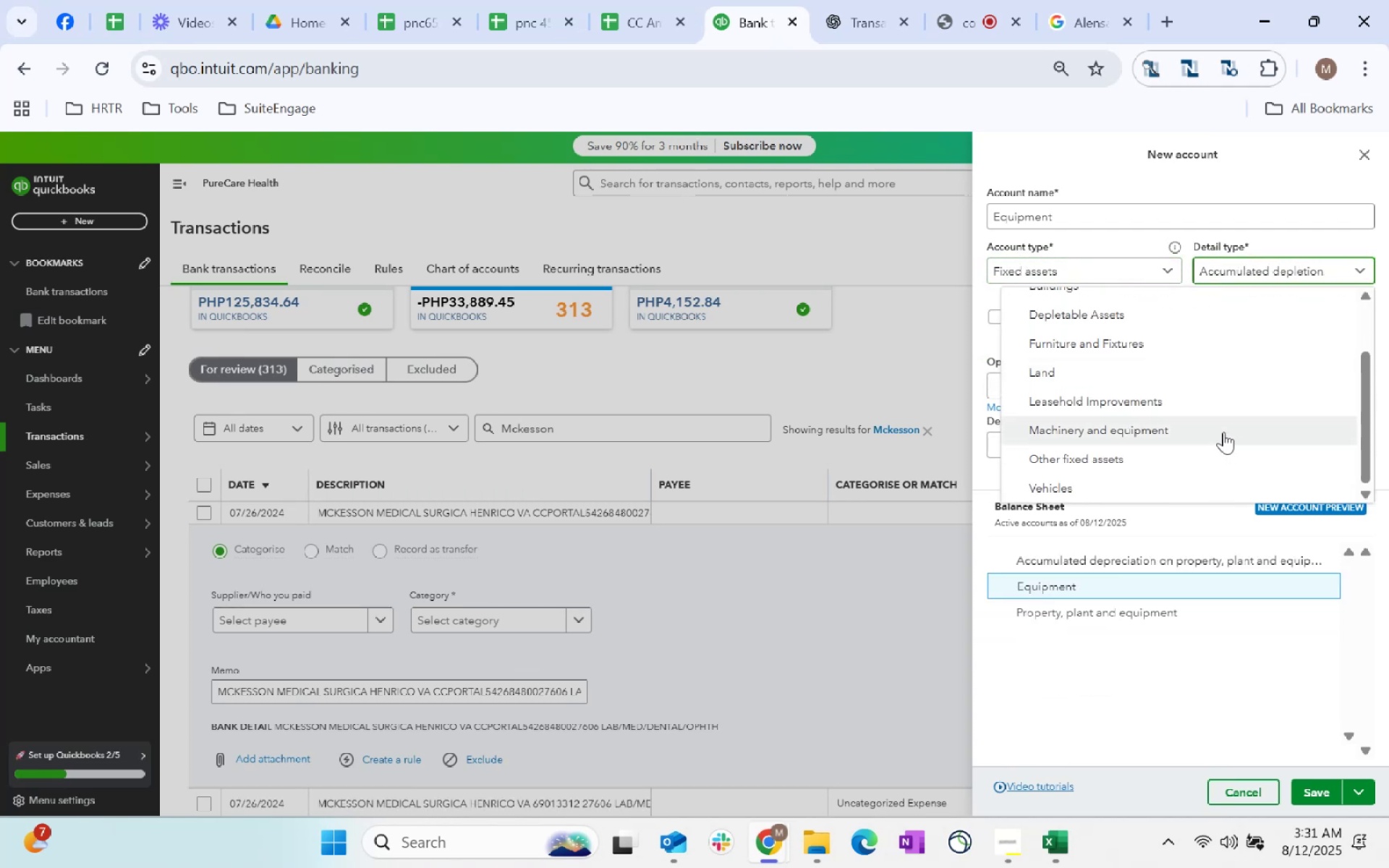 
left_click([1223, 432])
 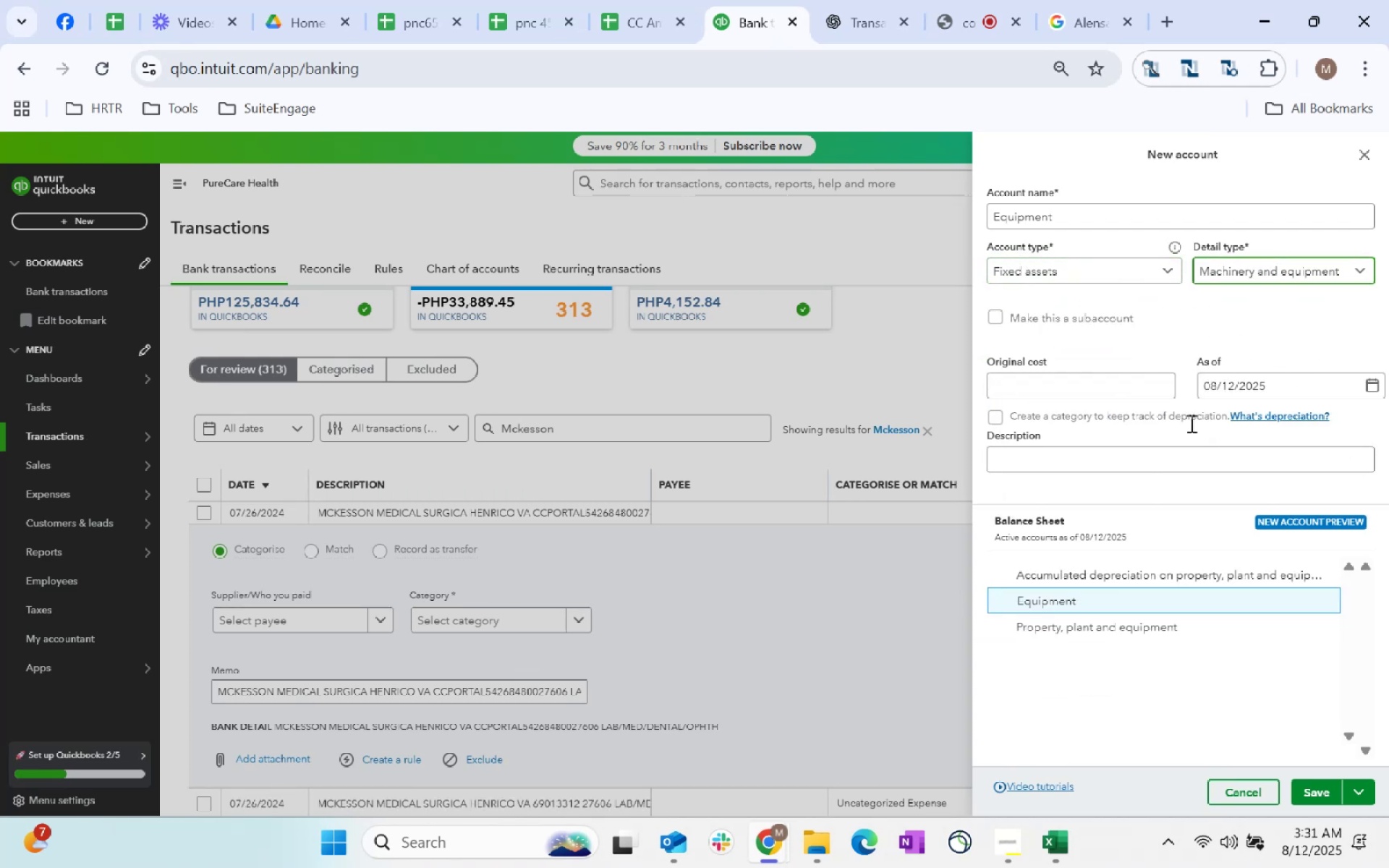 
scroll: coordinate [1321, 796], scroll_direction: down, amount: 71.0
 